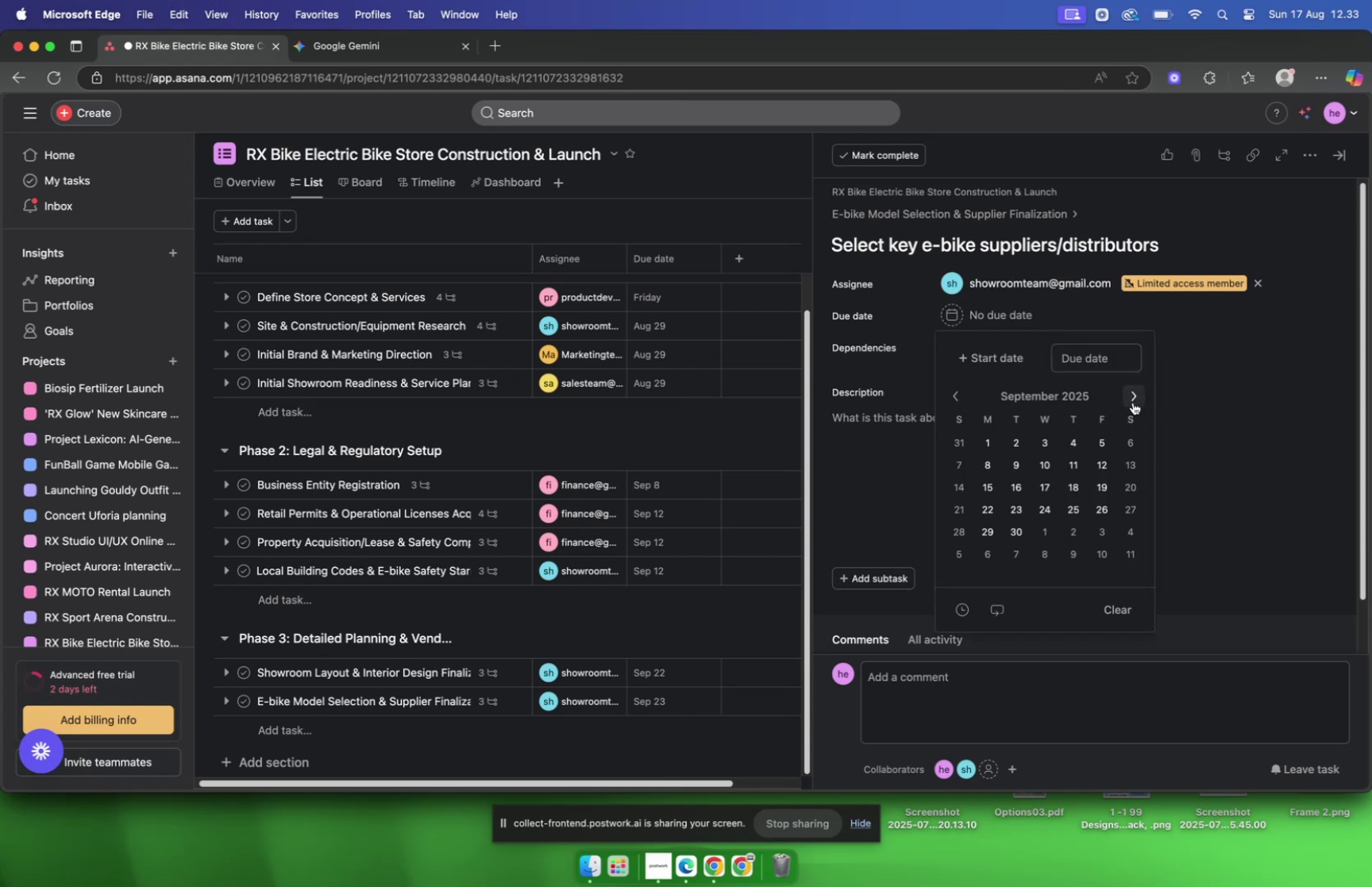 
wait(6.37)
 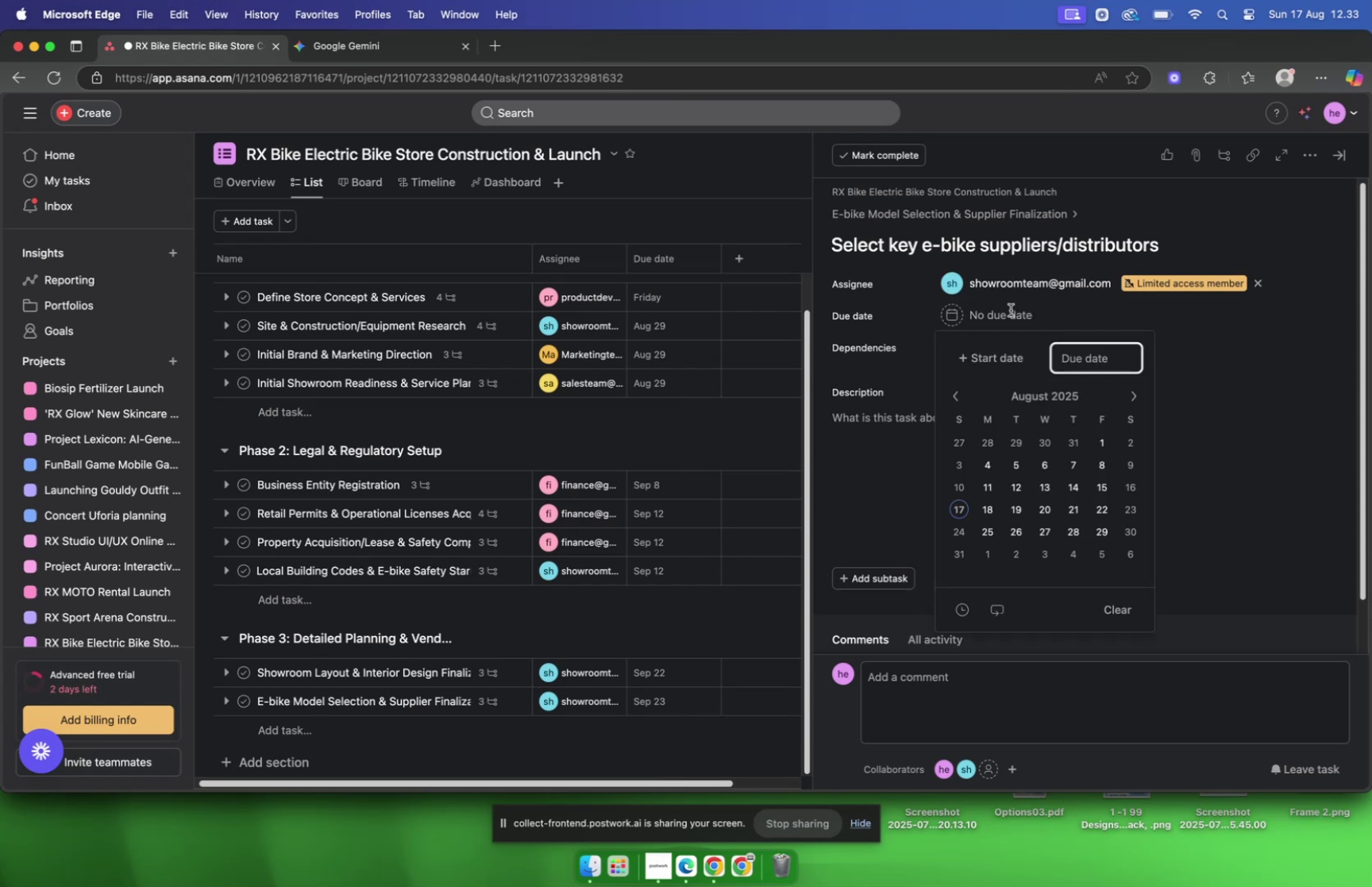 
left_click([1015, 502])
 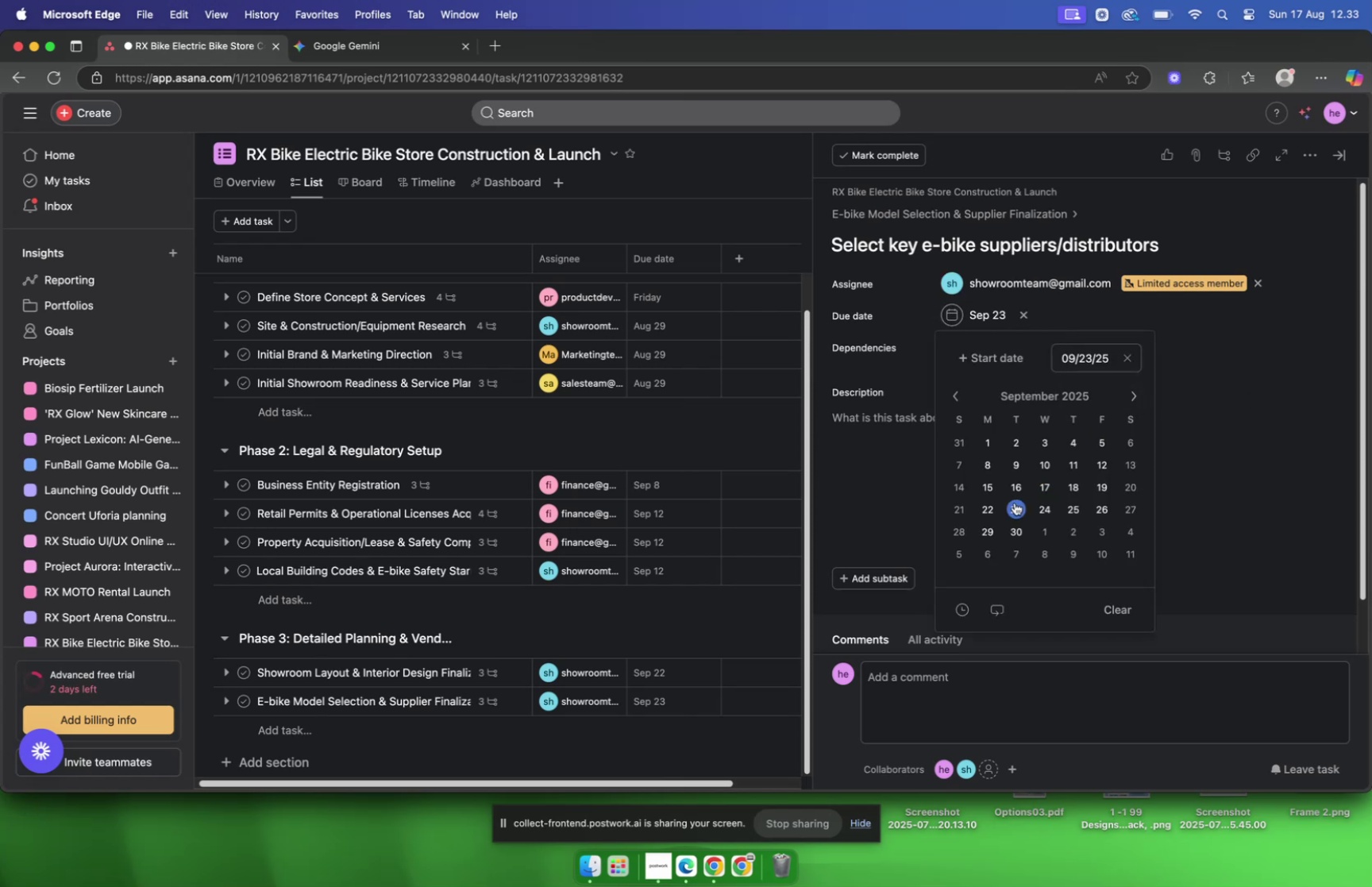 
double_click([1015, 502])
 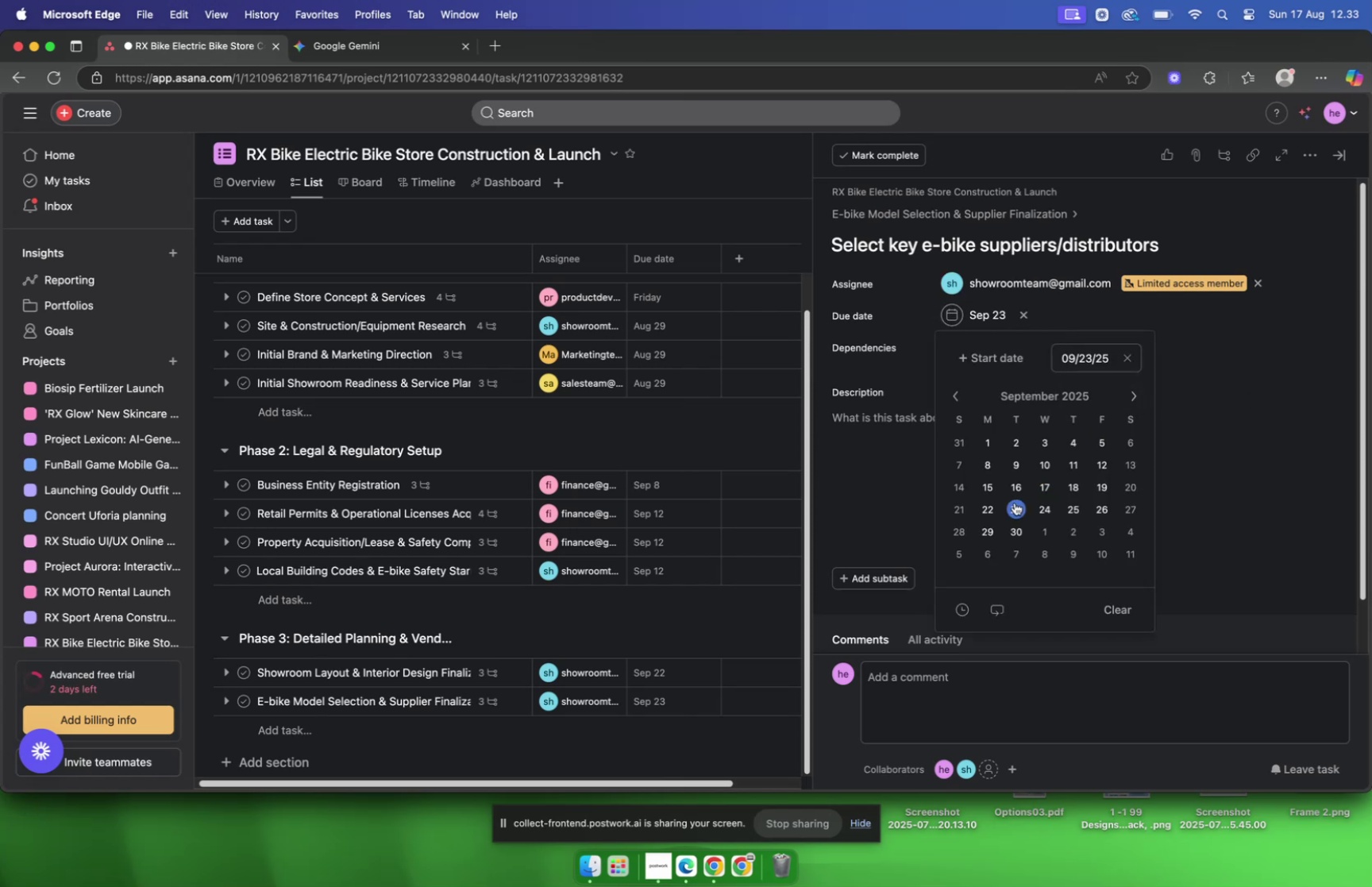 
triple_click([1015, 502])
 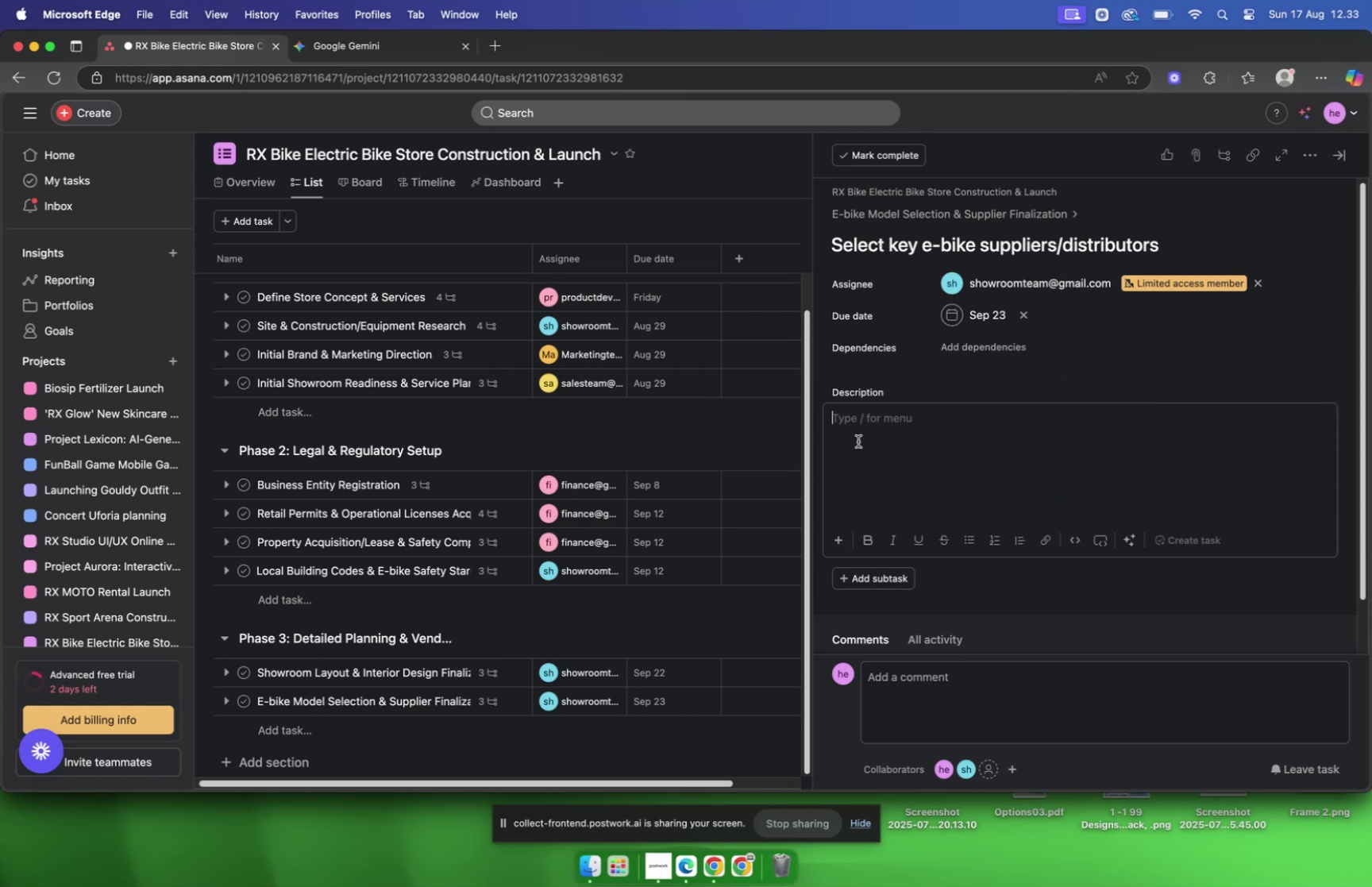 
double_click([858, 441])
 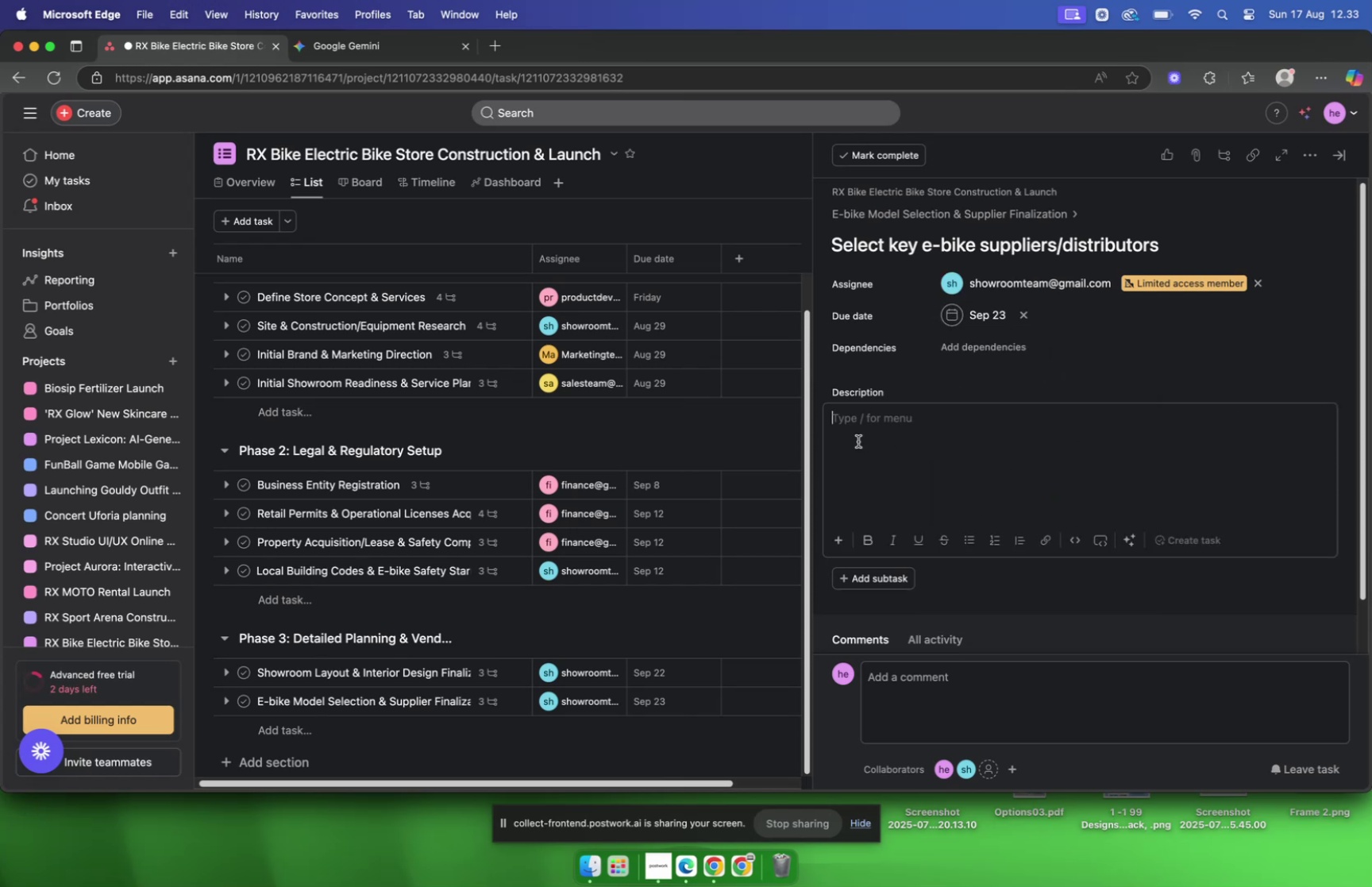 
triple_click([858, 441])
 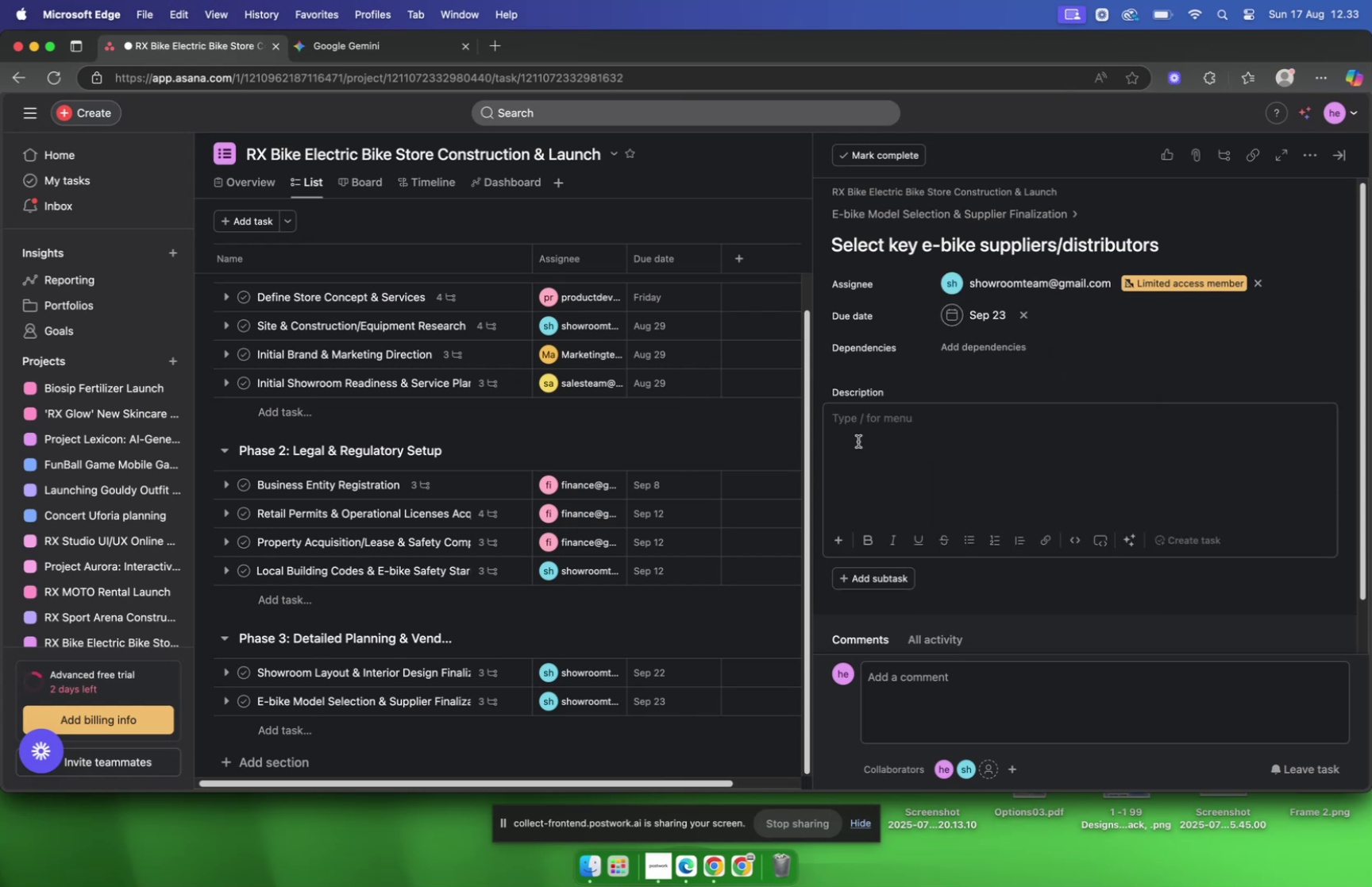 
triple_click([858, 441])
 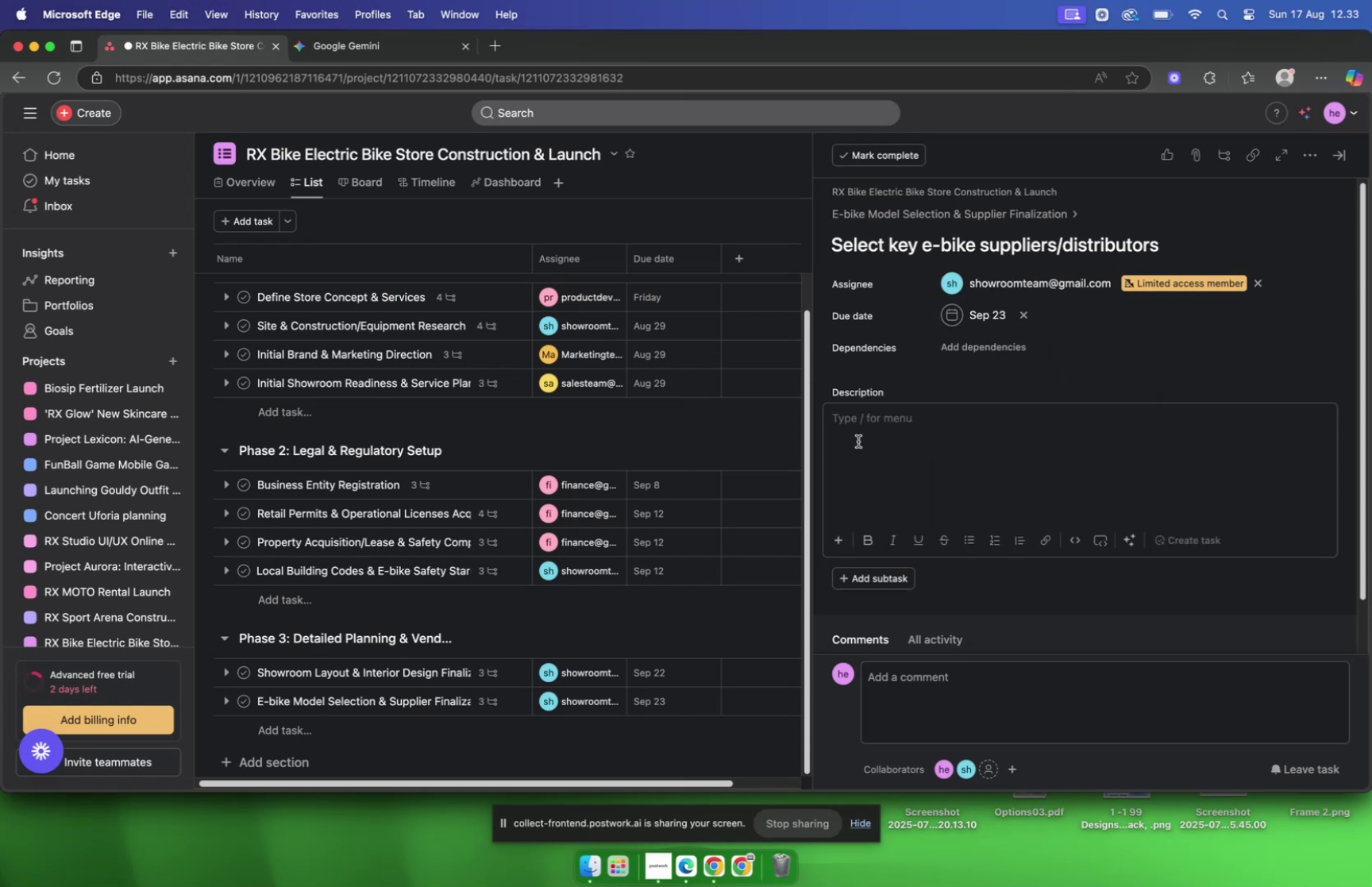 
triple_click([858, 441])
 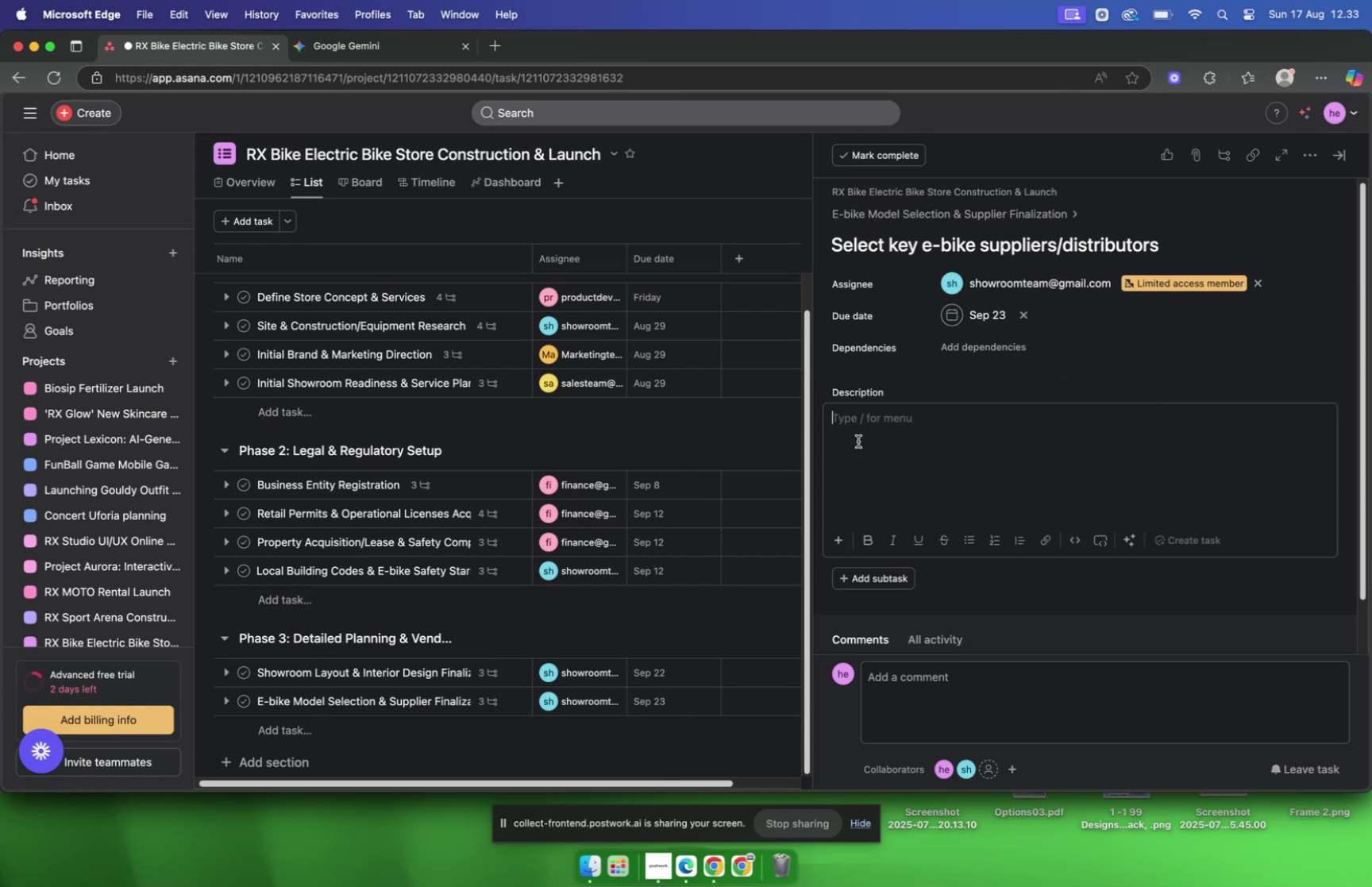 
triple_click([858, 441])
 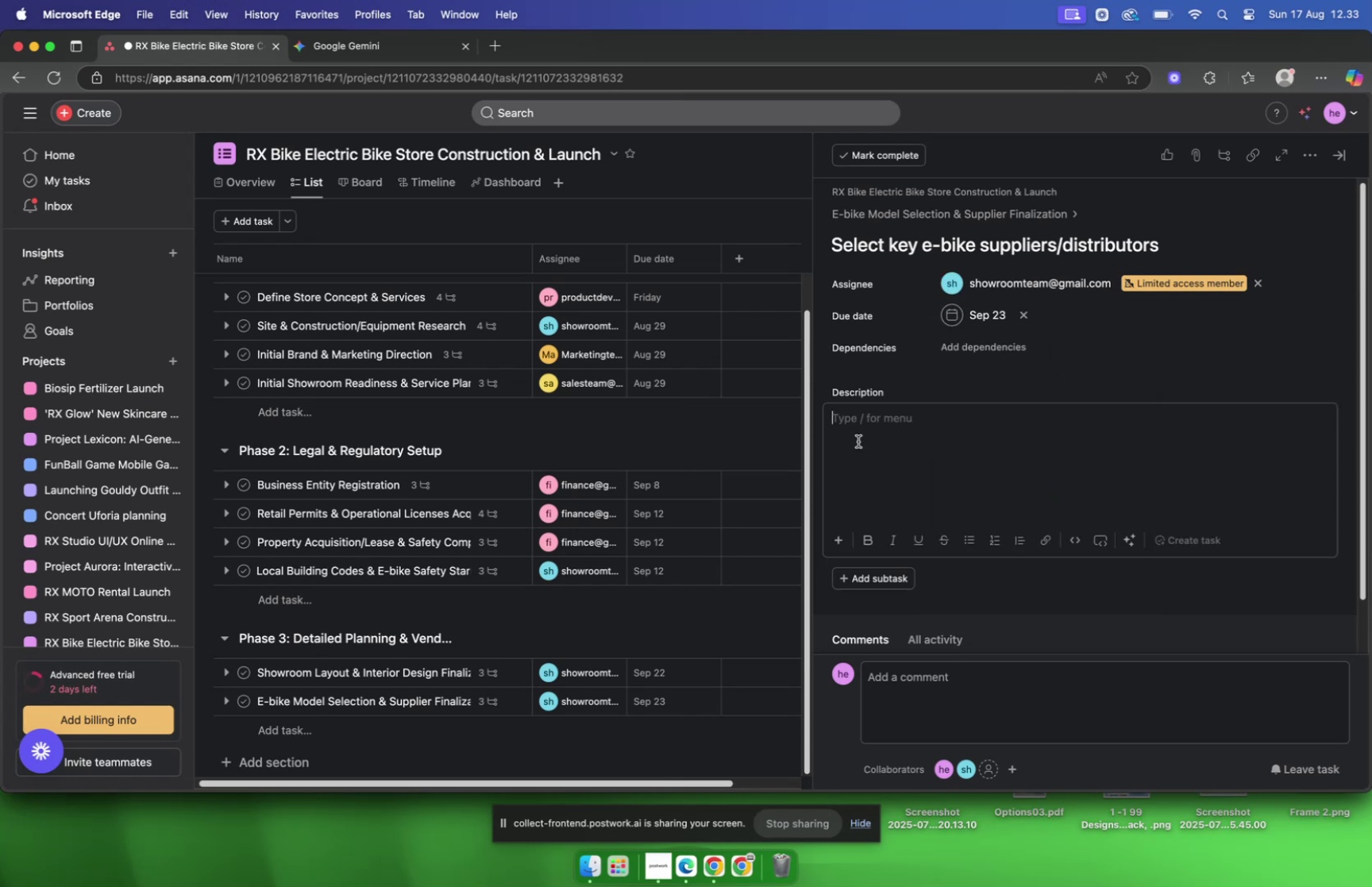 
triple_click([858, 441])
 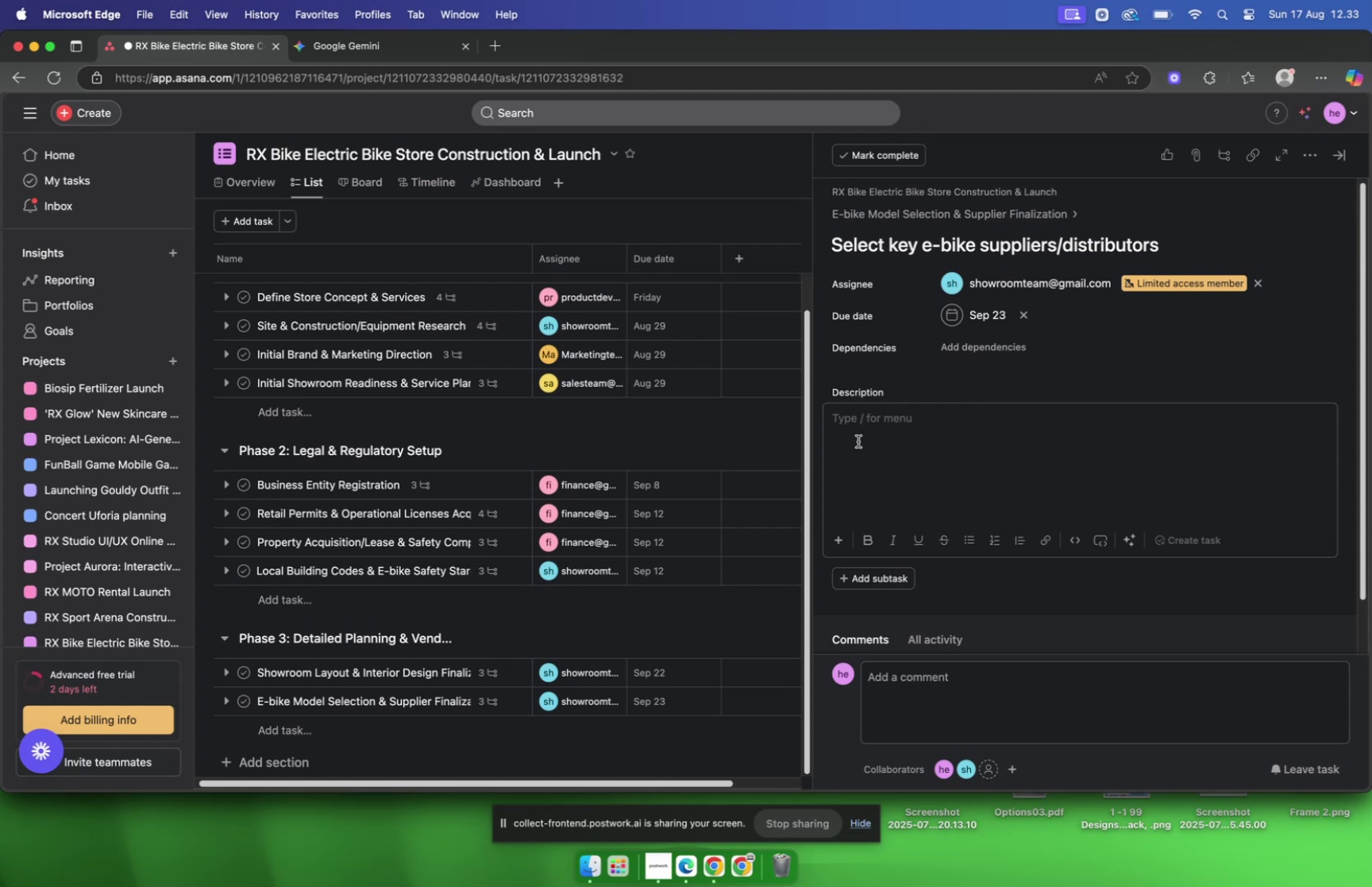 
triple_click([858, 441])
 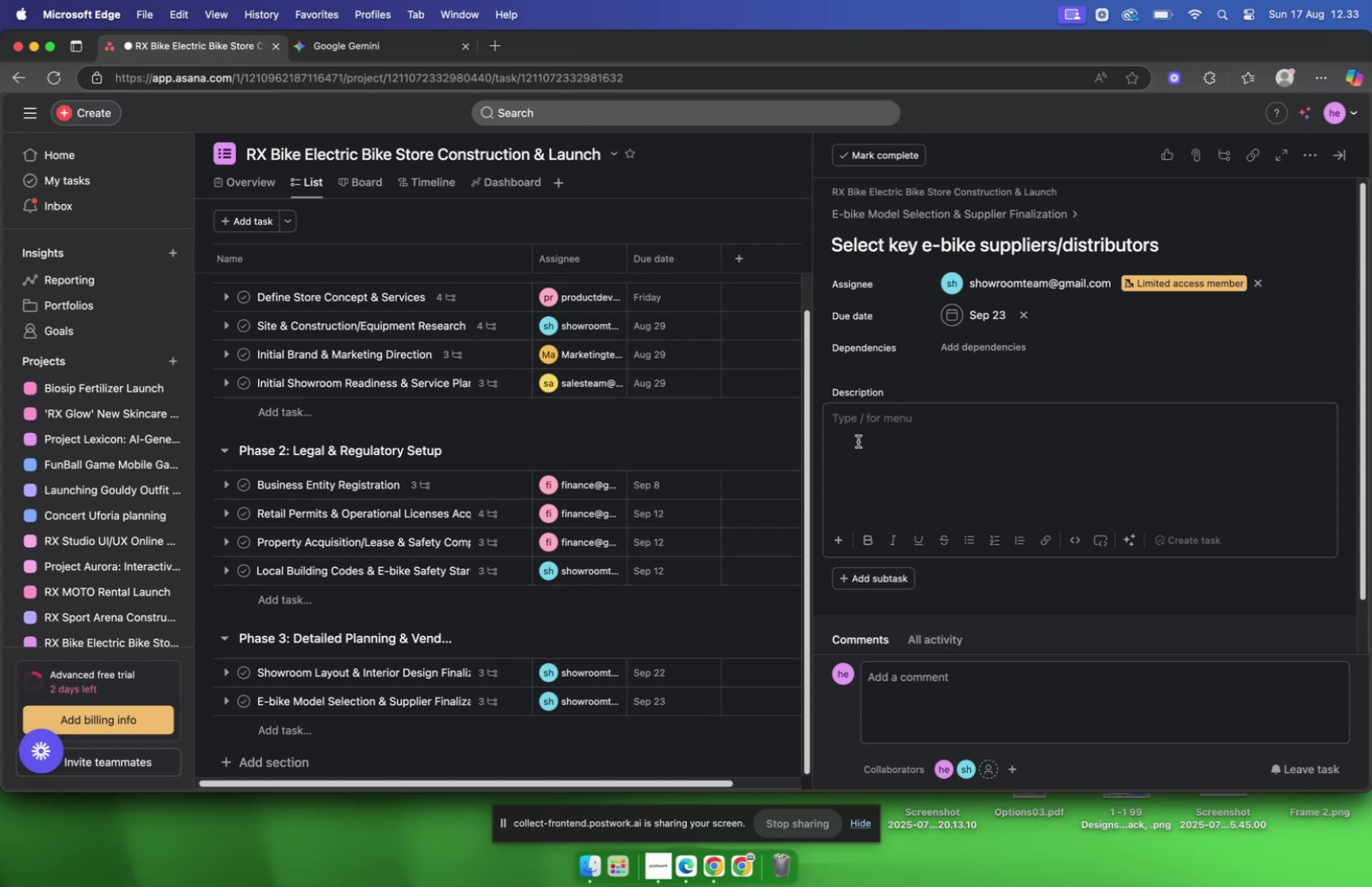 
triple_click([858, 441])
 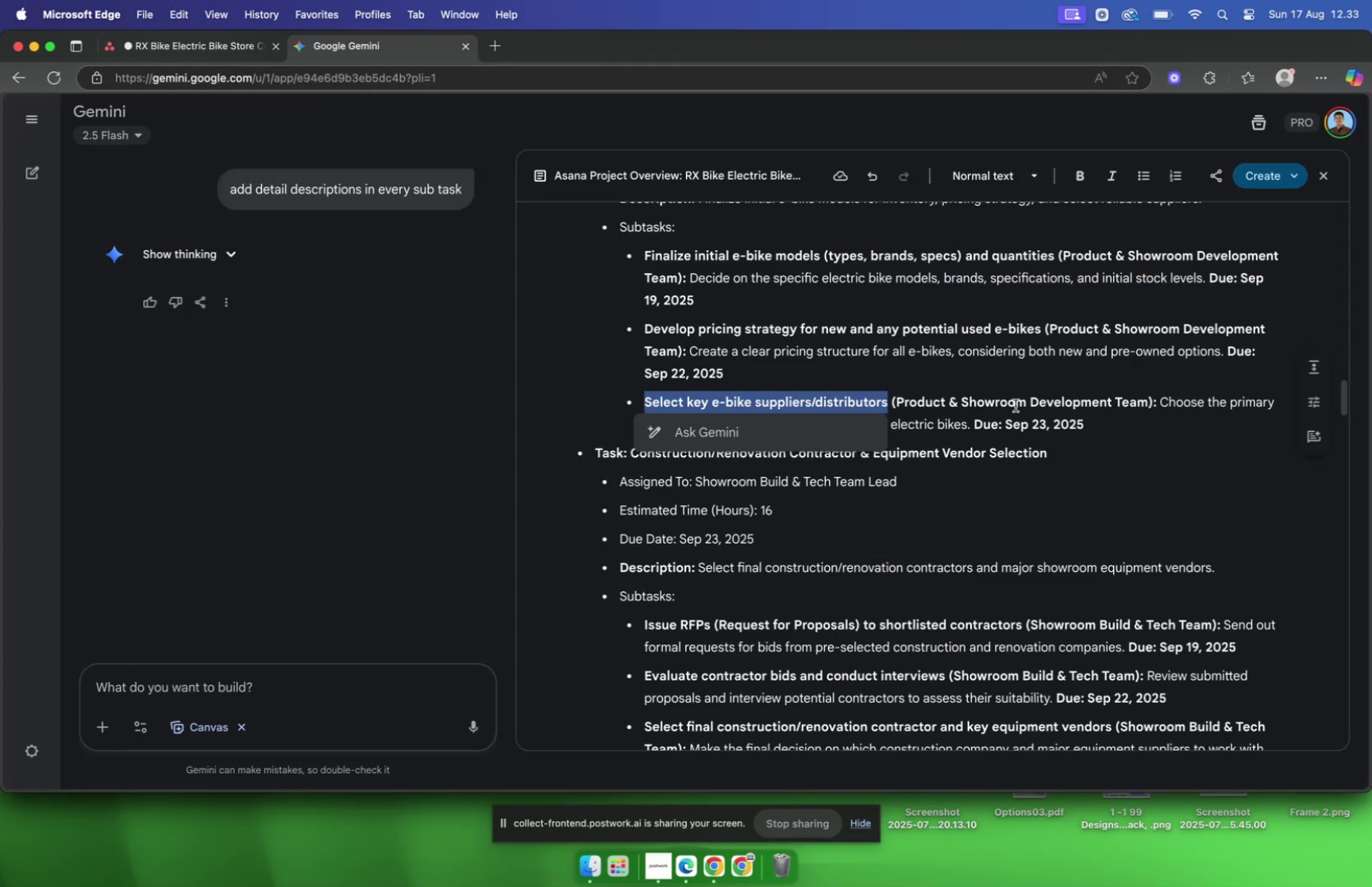 
left_click_drag(start_coordinate=[970, 427], to_coordinate=[1160, 411])
 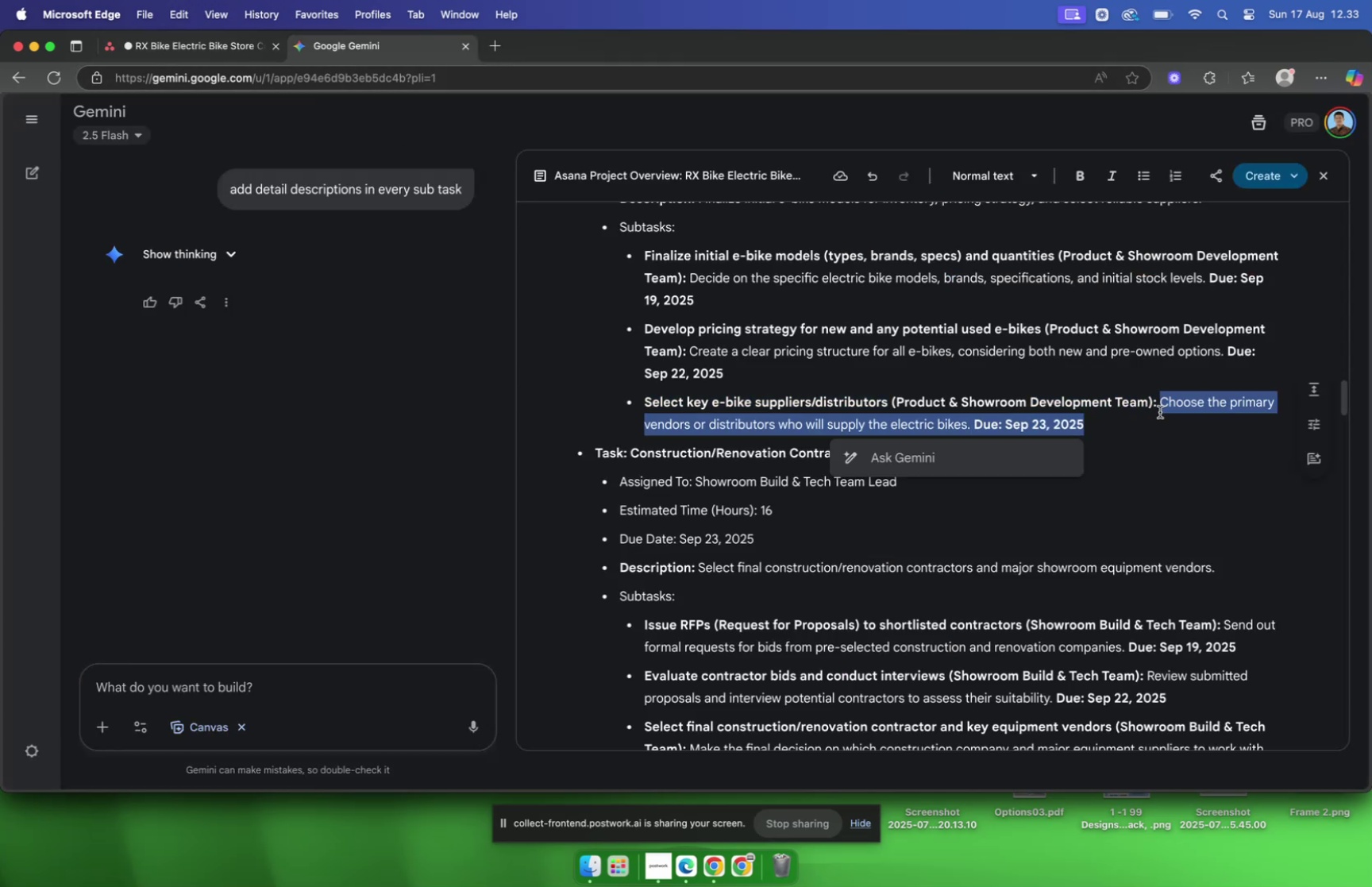 
key(Meta+C)
 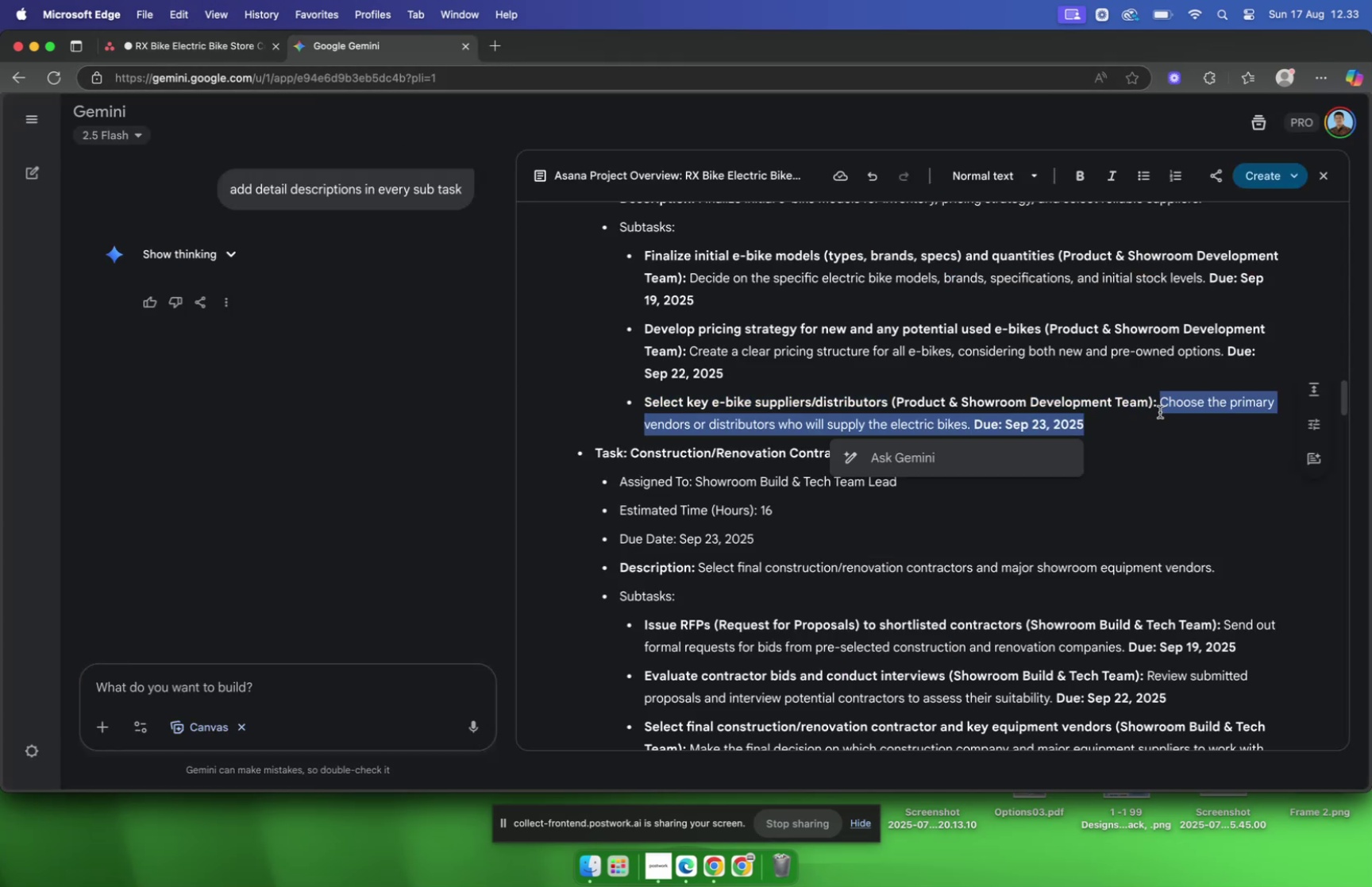 
key(Meta+C)
 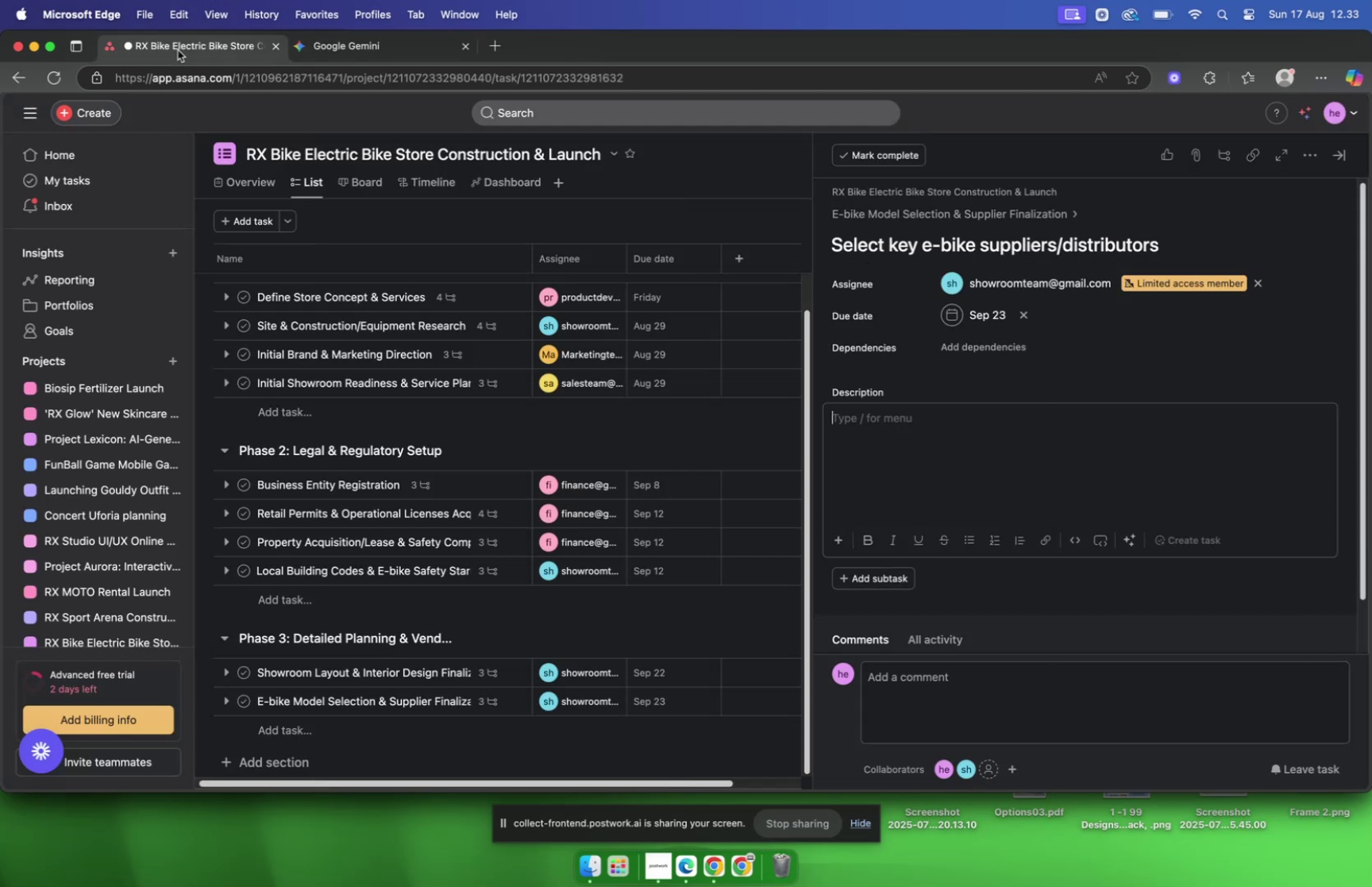 
left_click([1001, 469])
 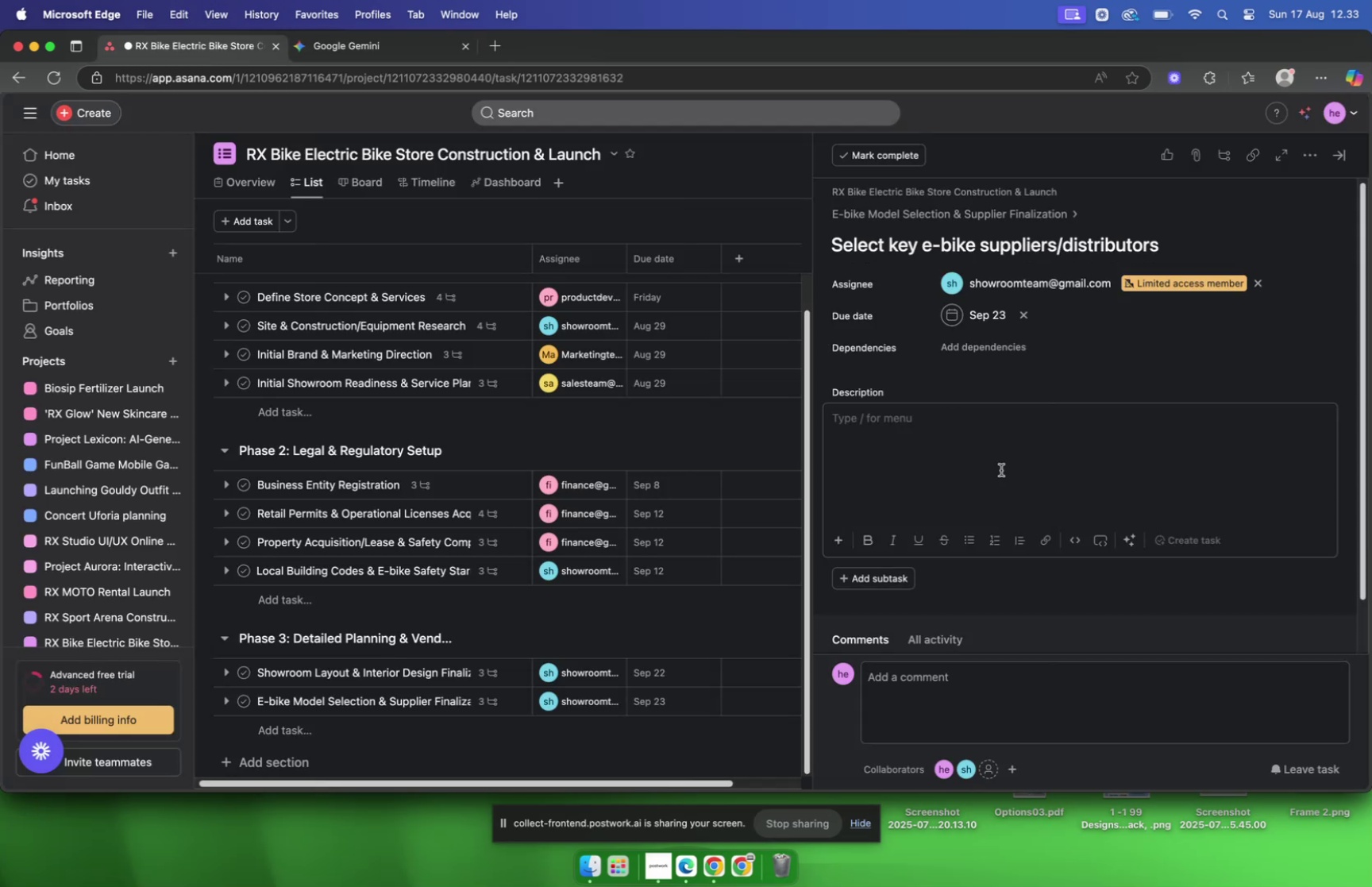 
key(Meta+V)
 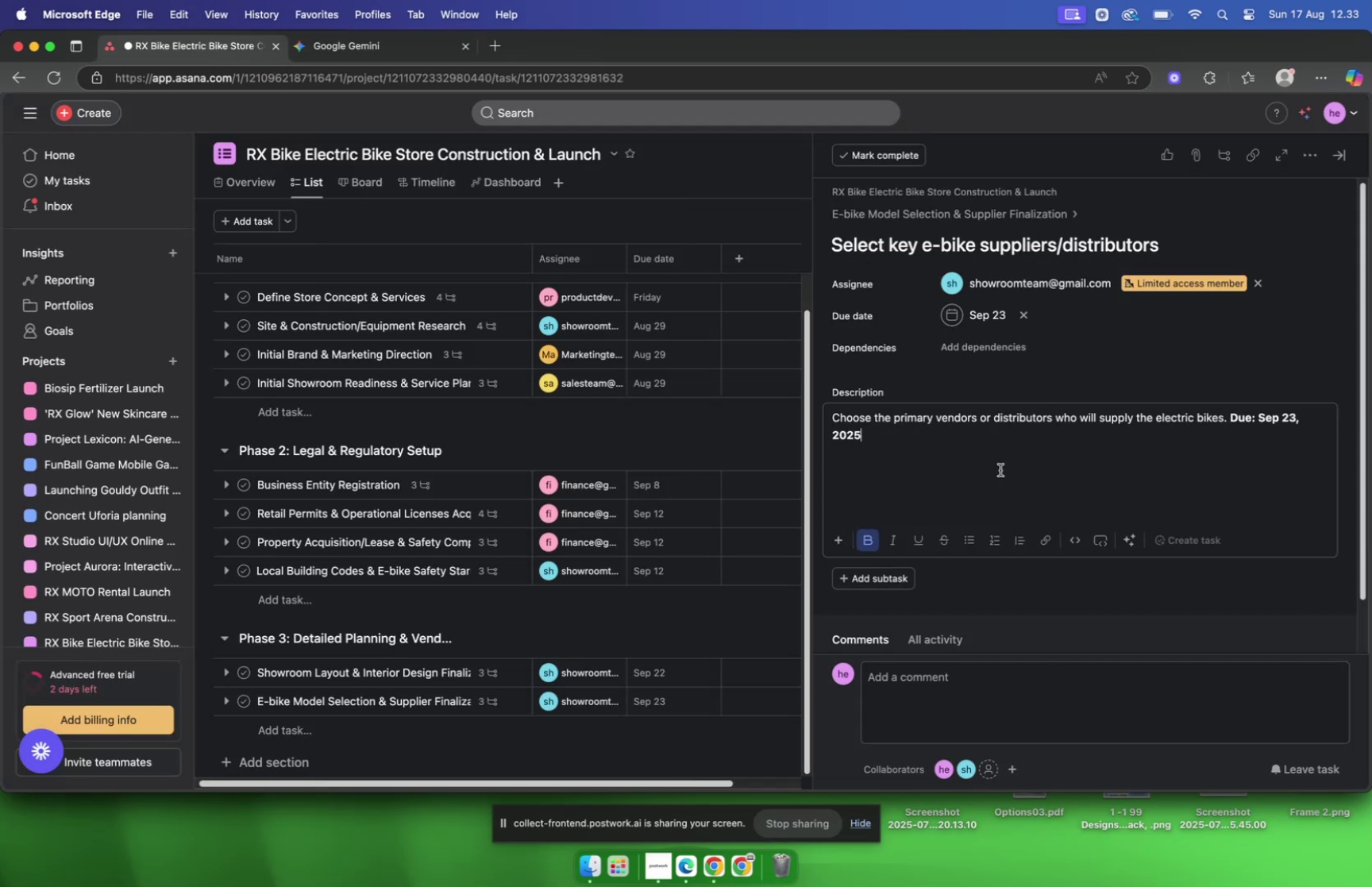 
hold_key(key=Backspace, duration=1.5)
 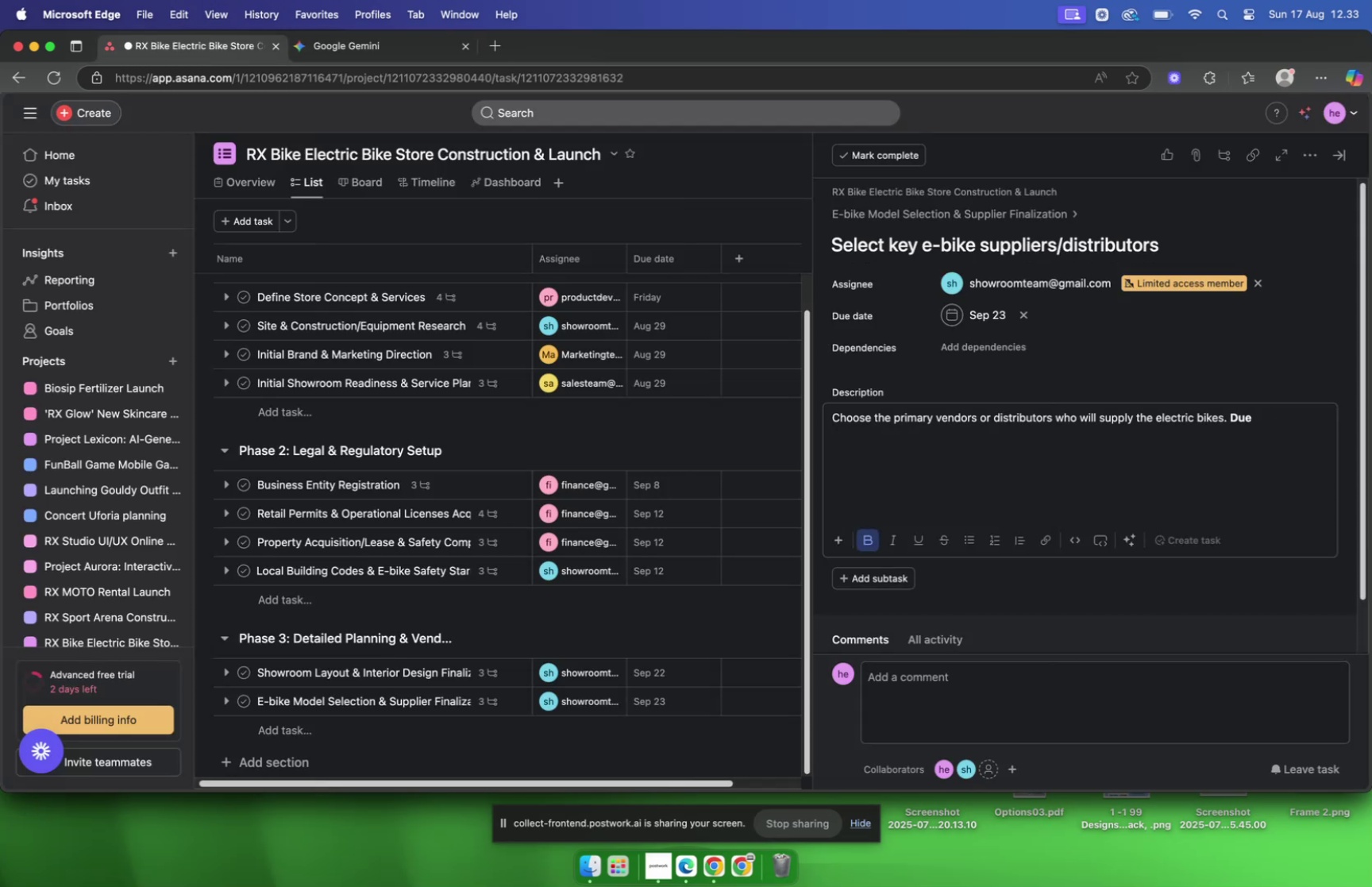 
key(Backspace)
 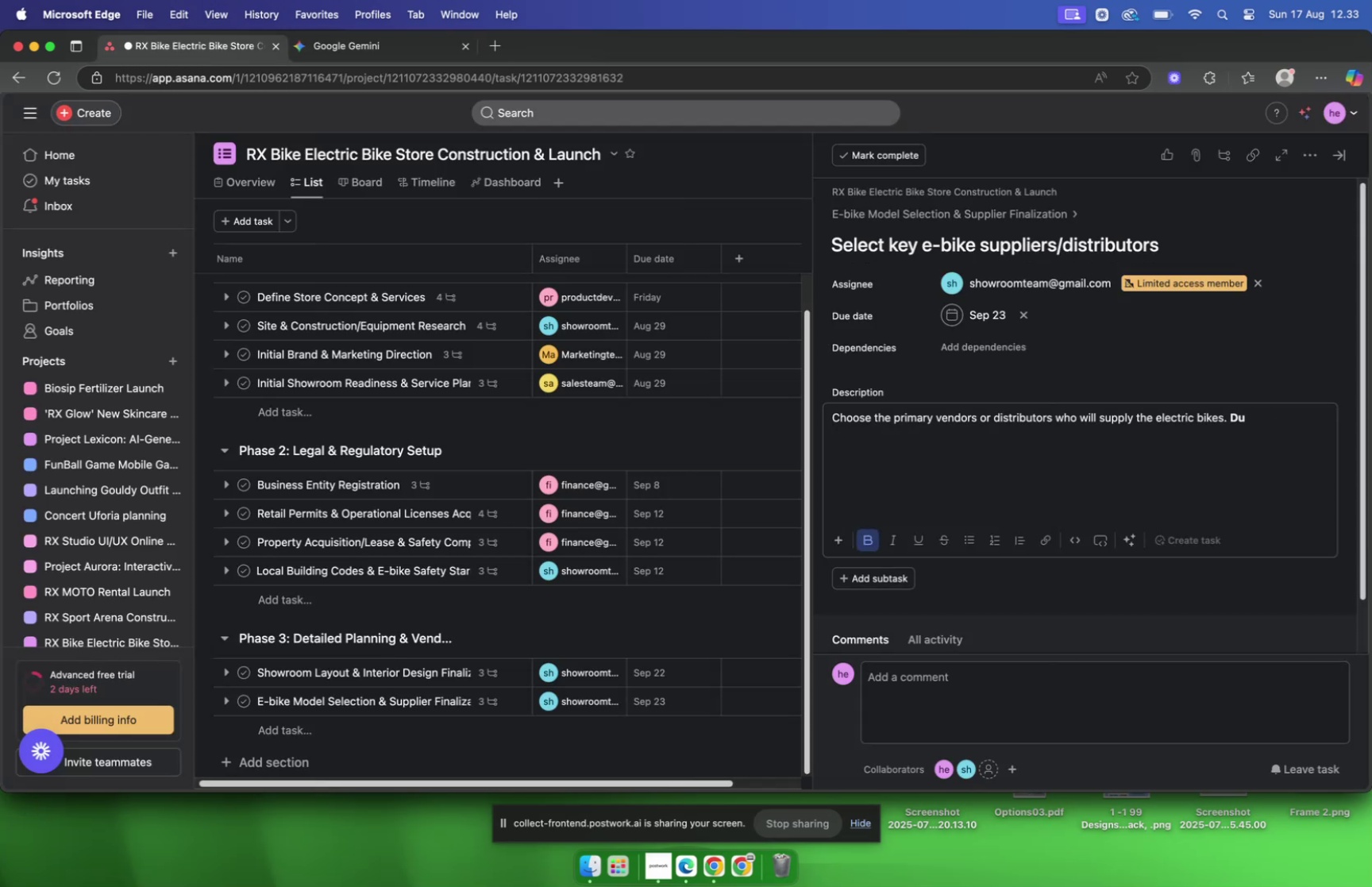 
key(Backspace)
 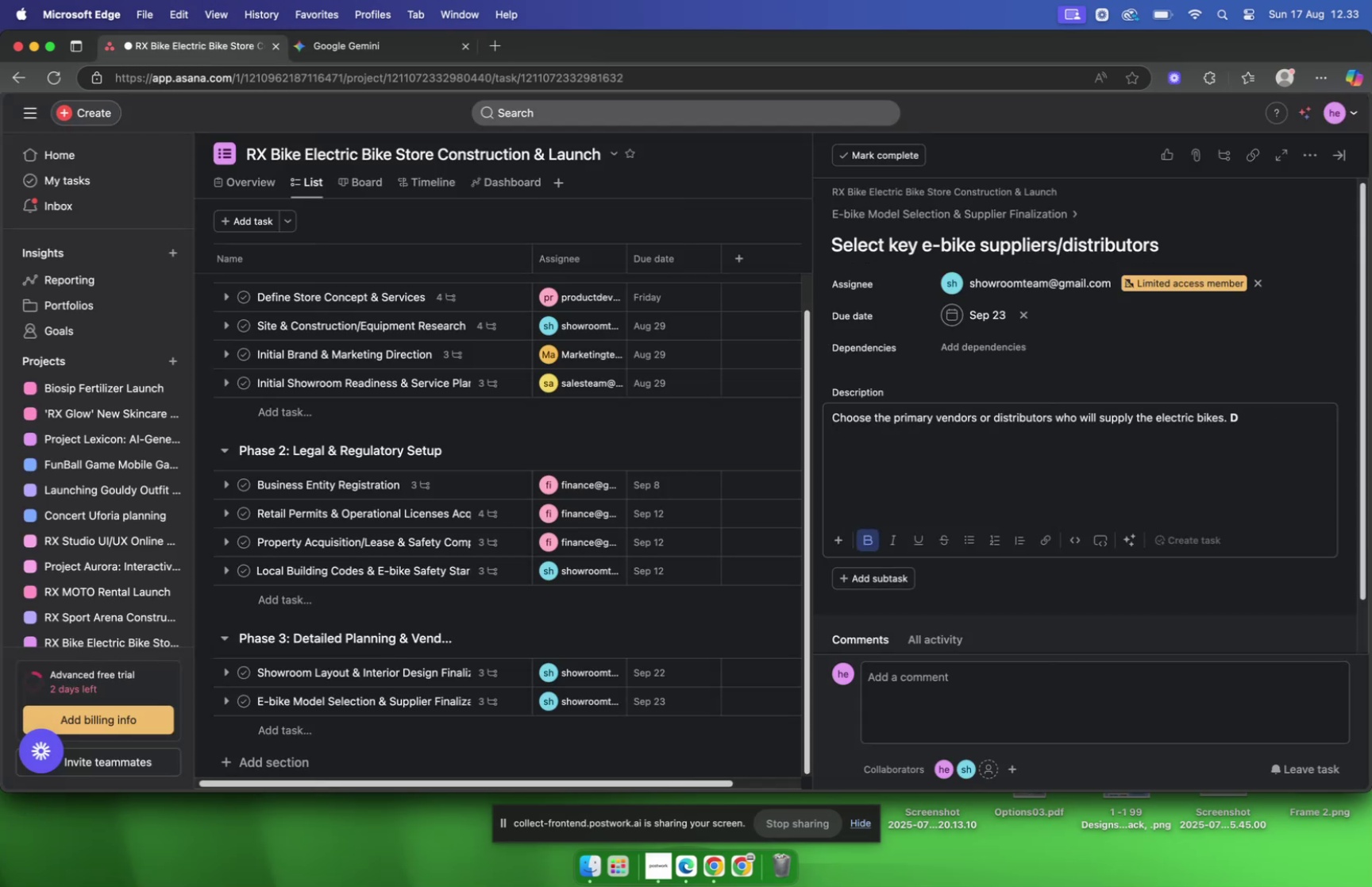 
key(Backspace)
 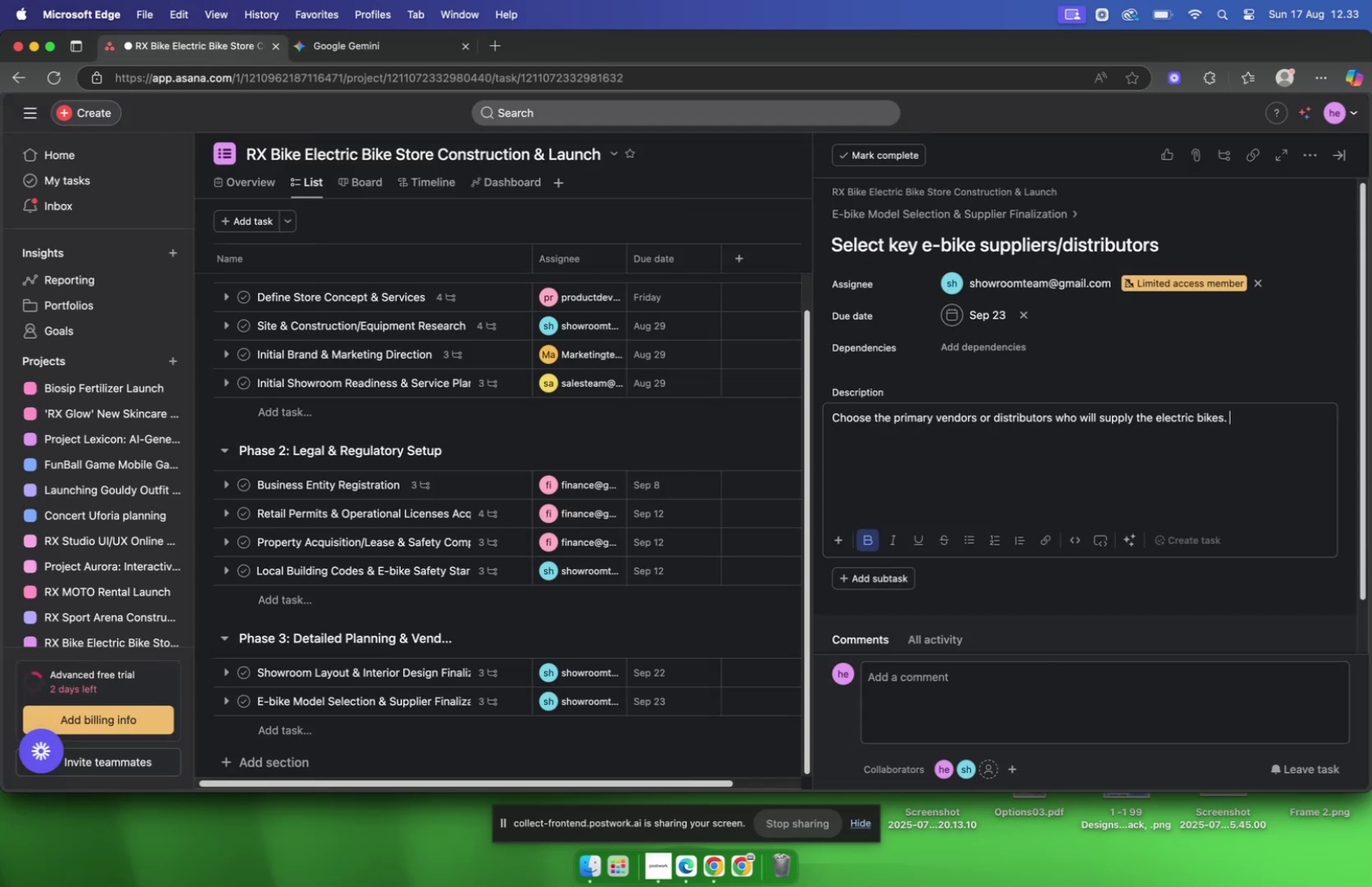 
key(Backspace)
 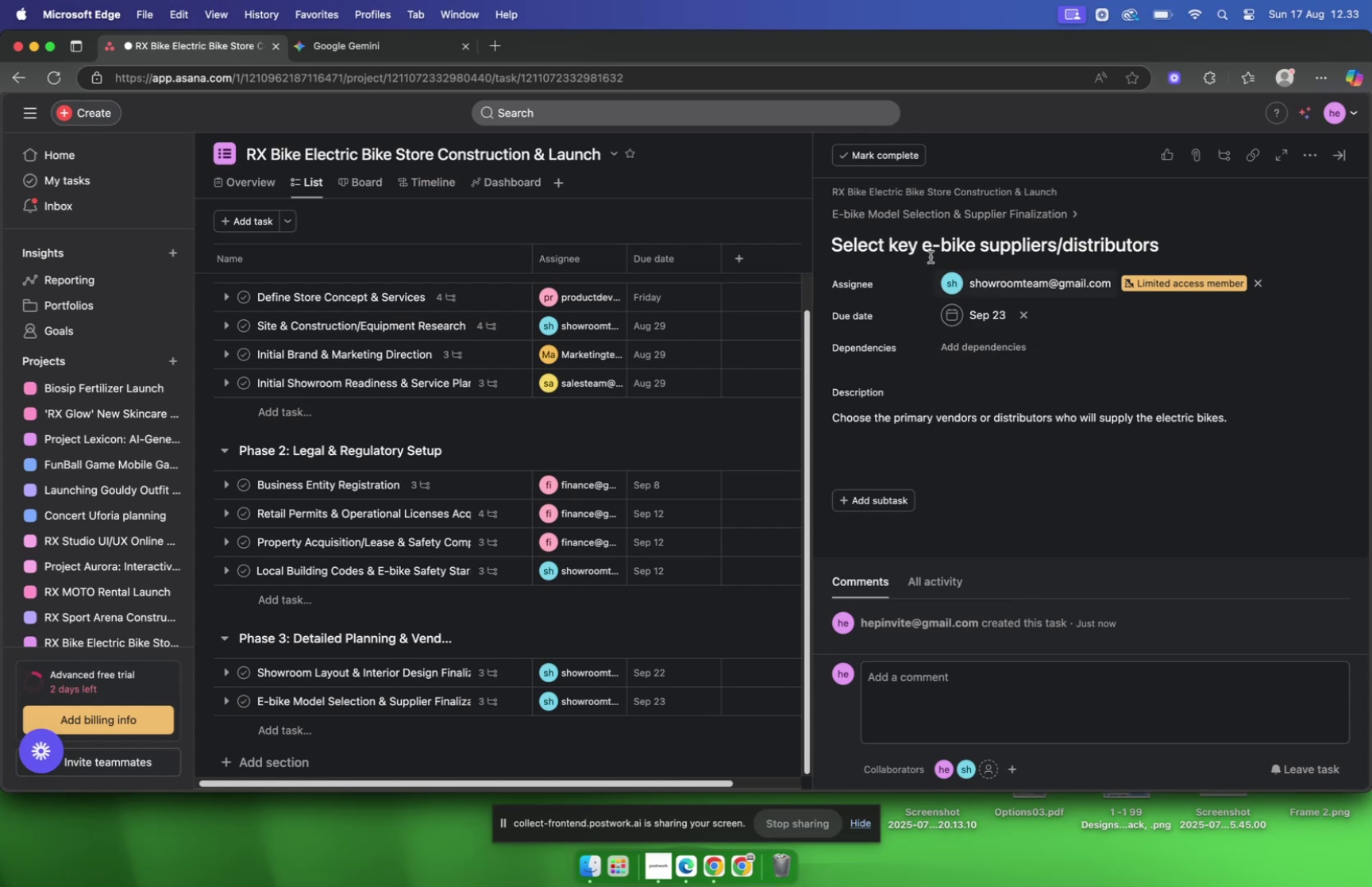 
wait(5.04)
 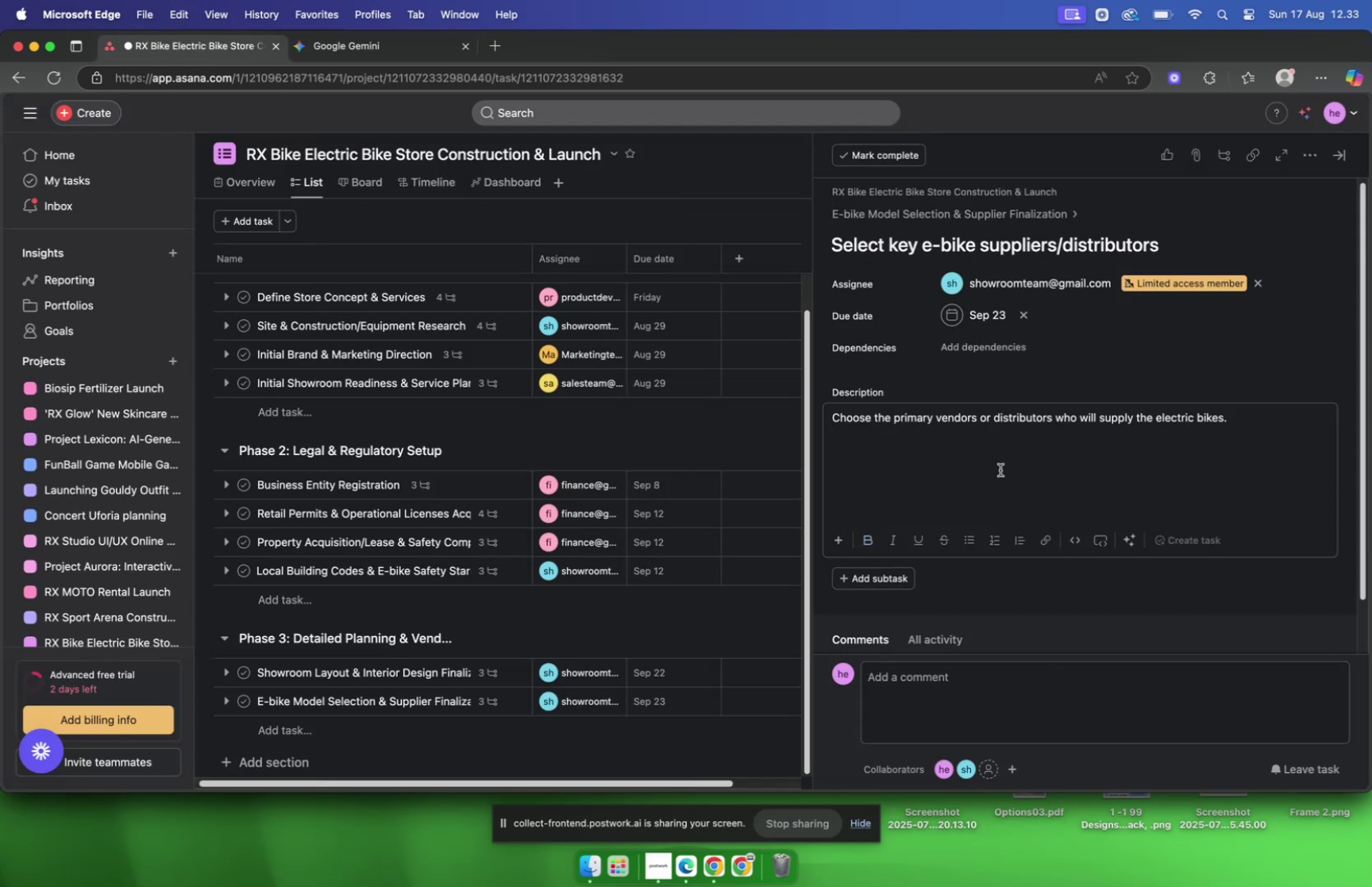 
left_click([896, 210])
 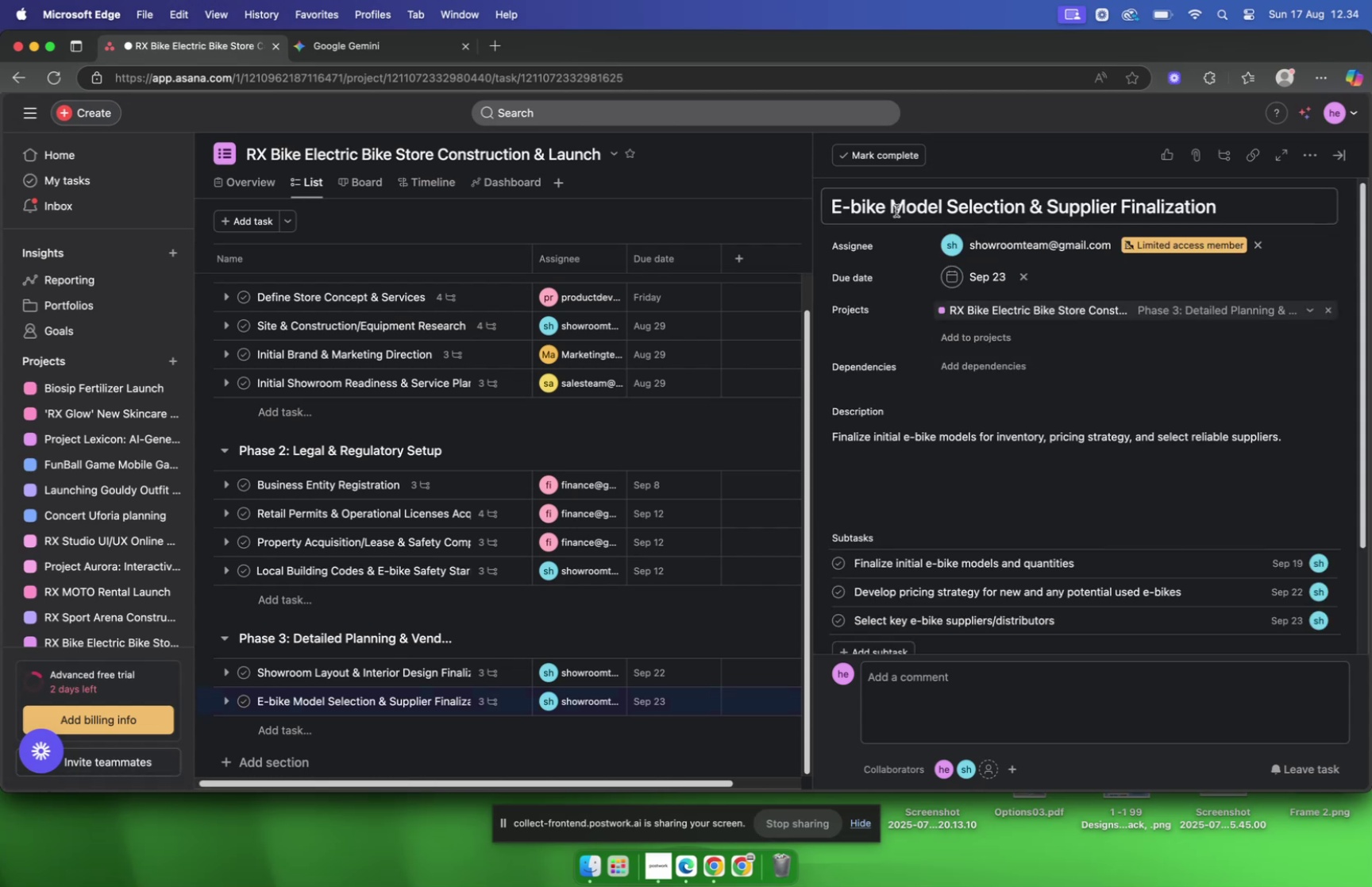 
scroll: coordinate [858, 298], scroll_direction: down, amount: 44.0
 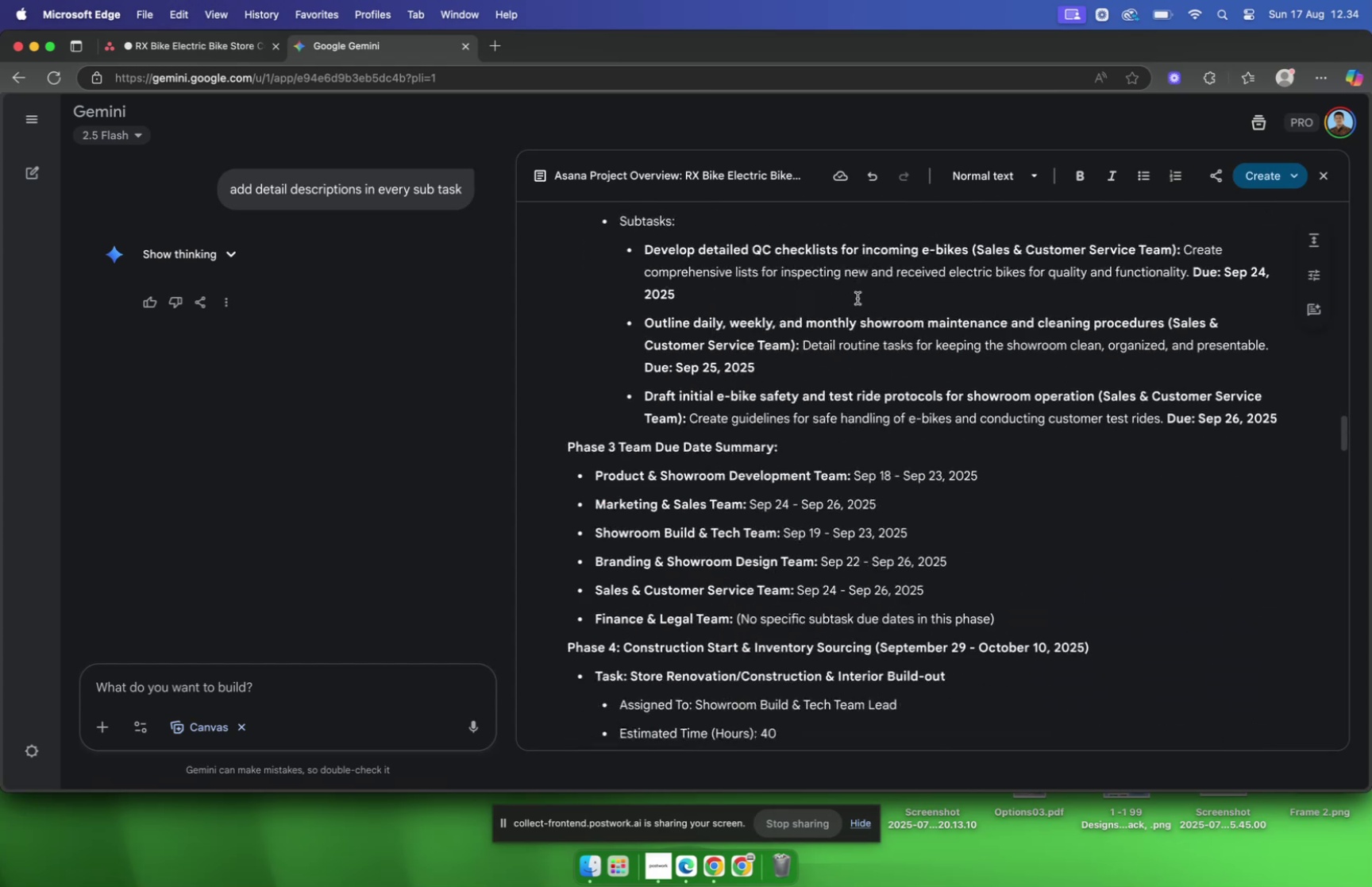 
scroll: coordinate [858, 297], scroll_direction: up, amount: 59.0
 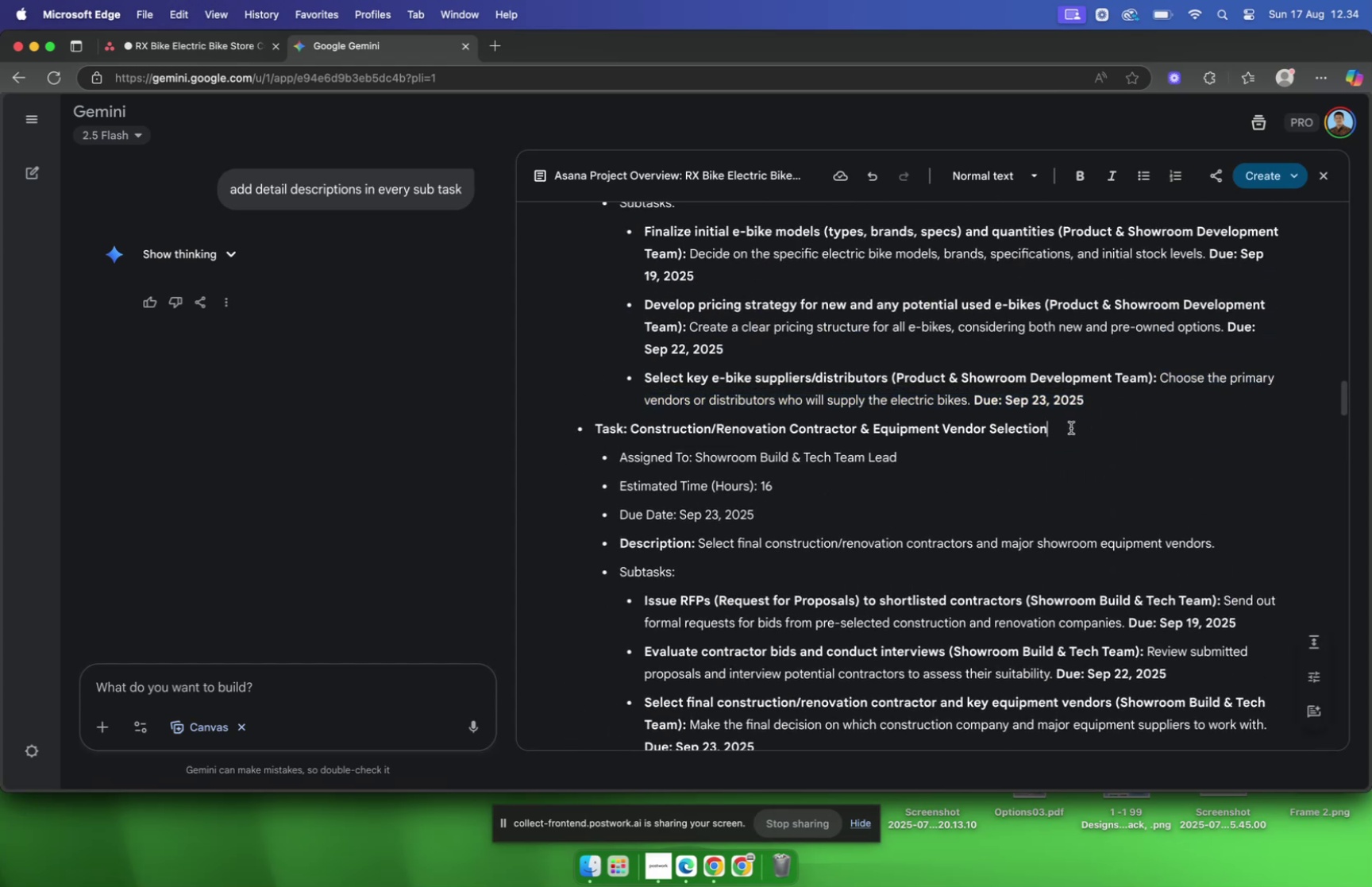 
left_click_drag(start_coordinate=[1071, 427], to_coordinate=[634, 438])
 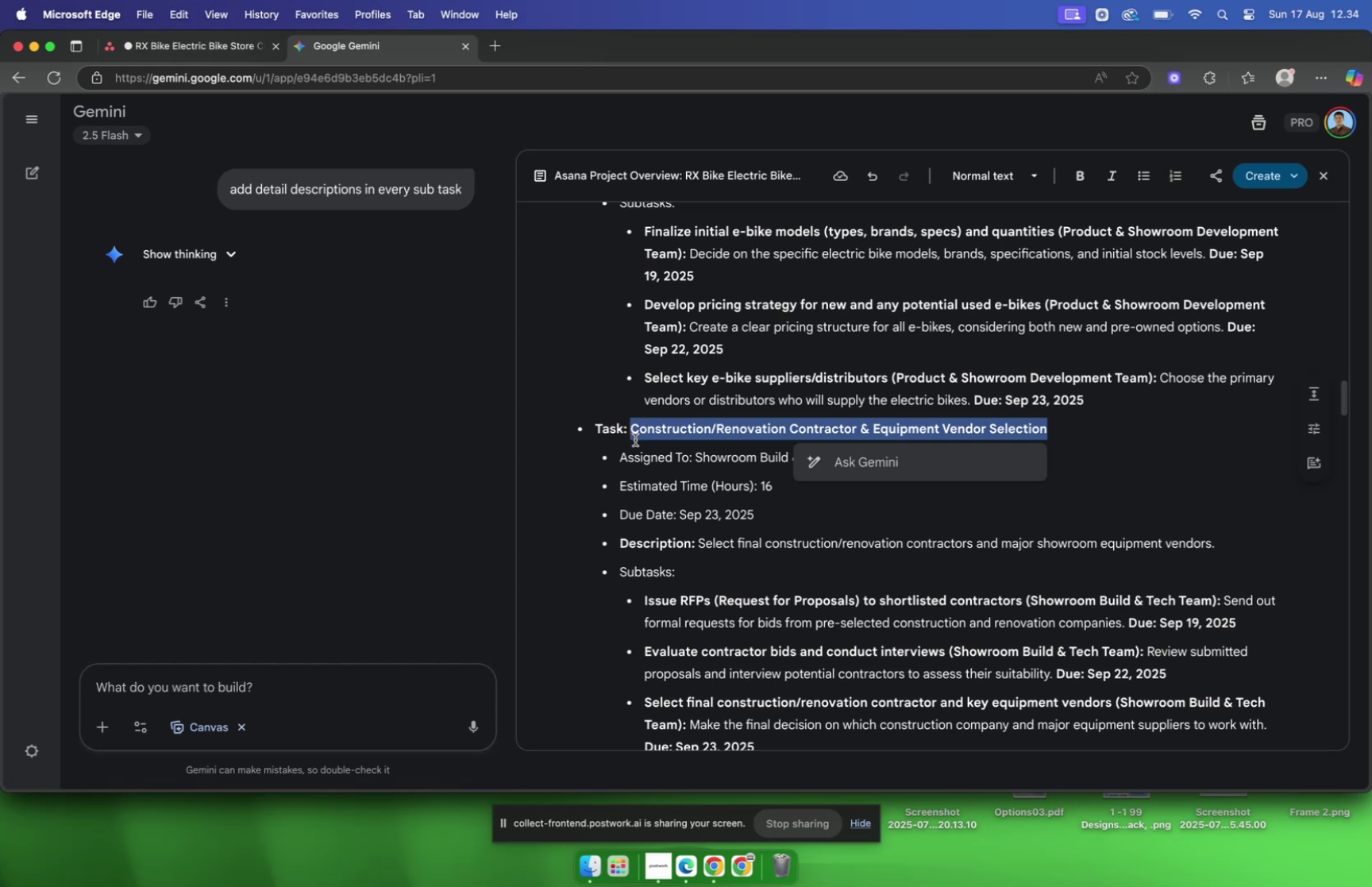 
key(Meta+C)
 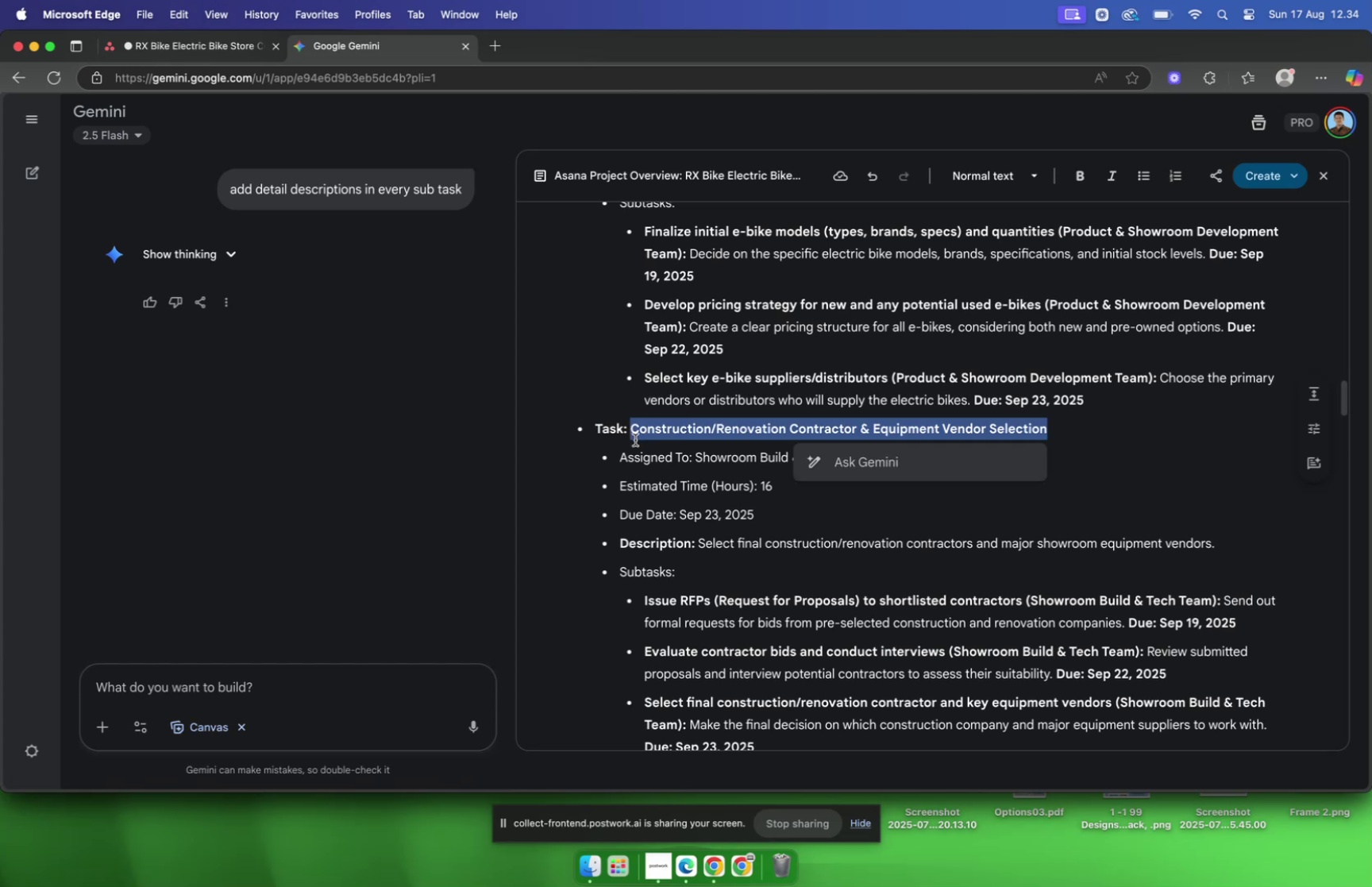 
key(Meta+C)
 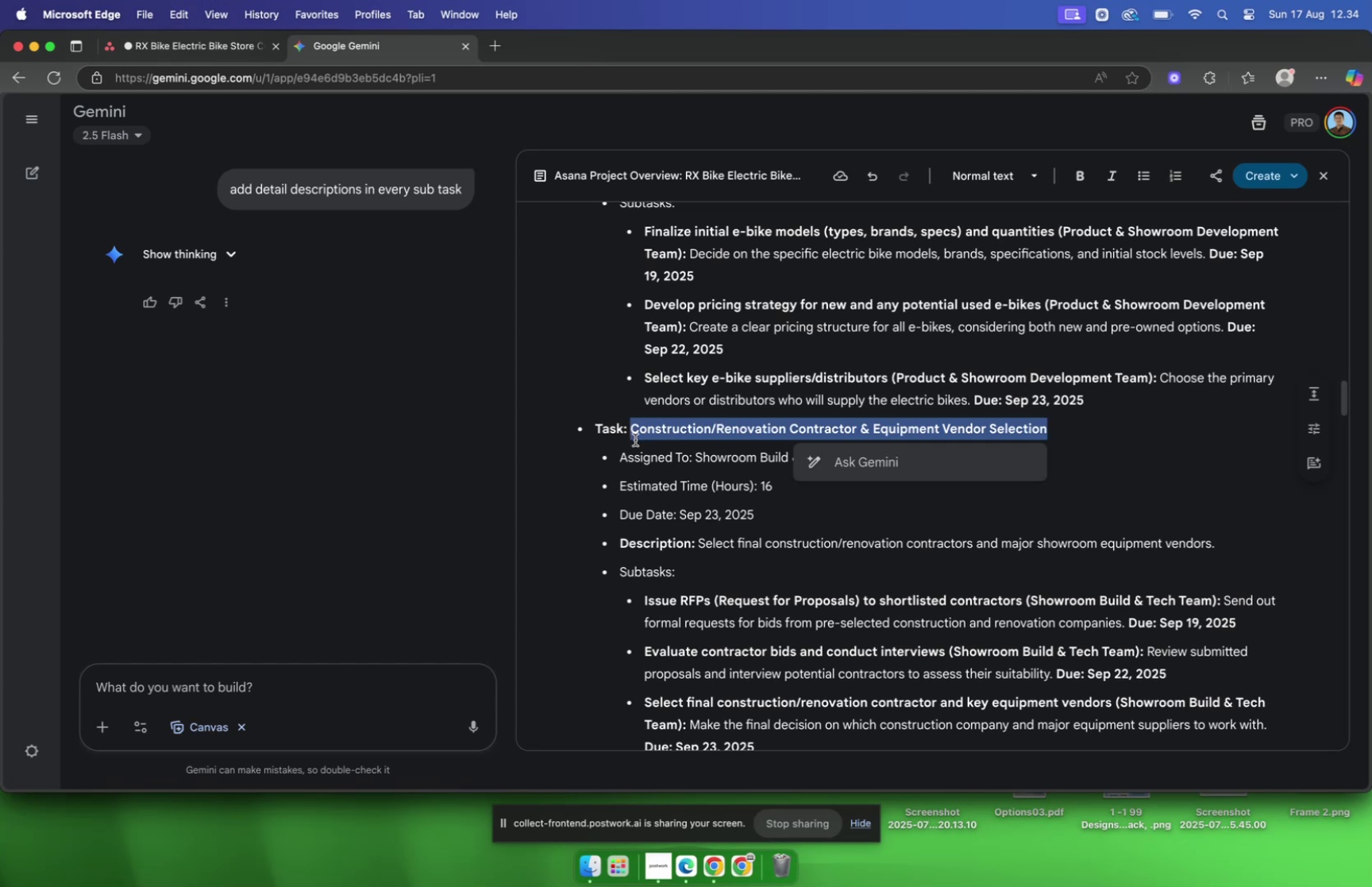 
key(Meta+C)
 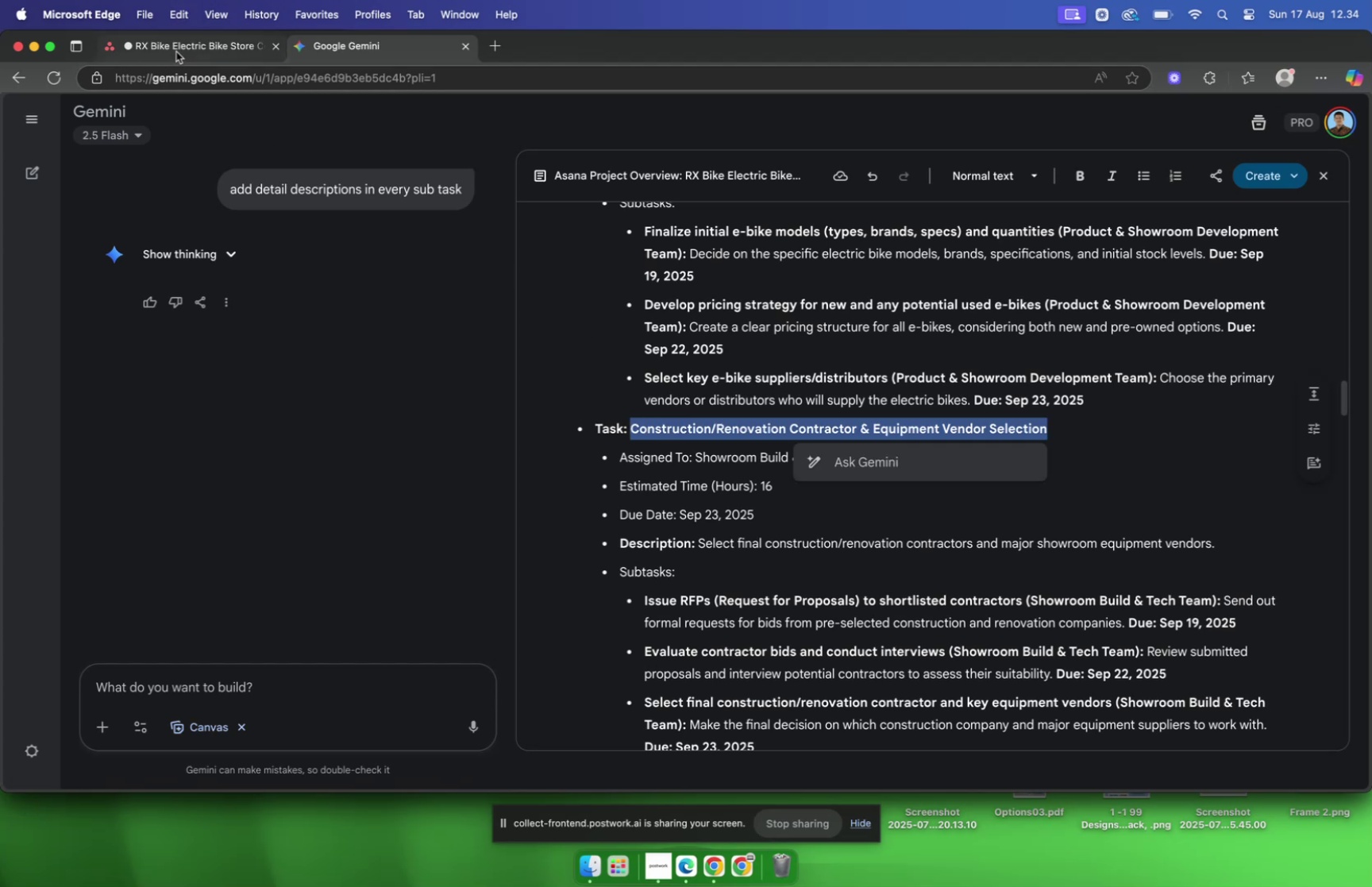 
wait(6.33)
 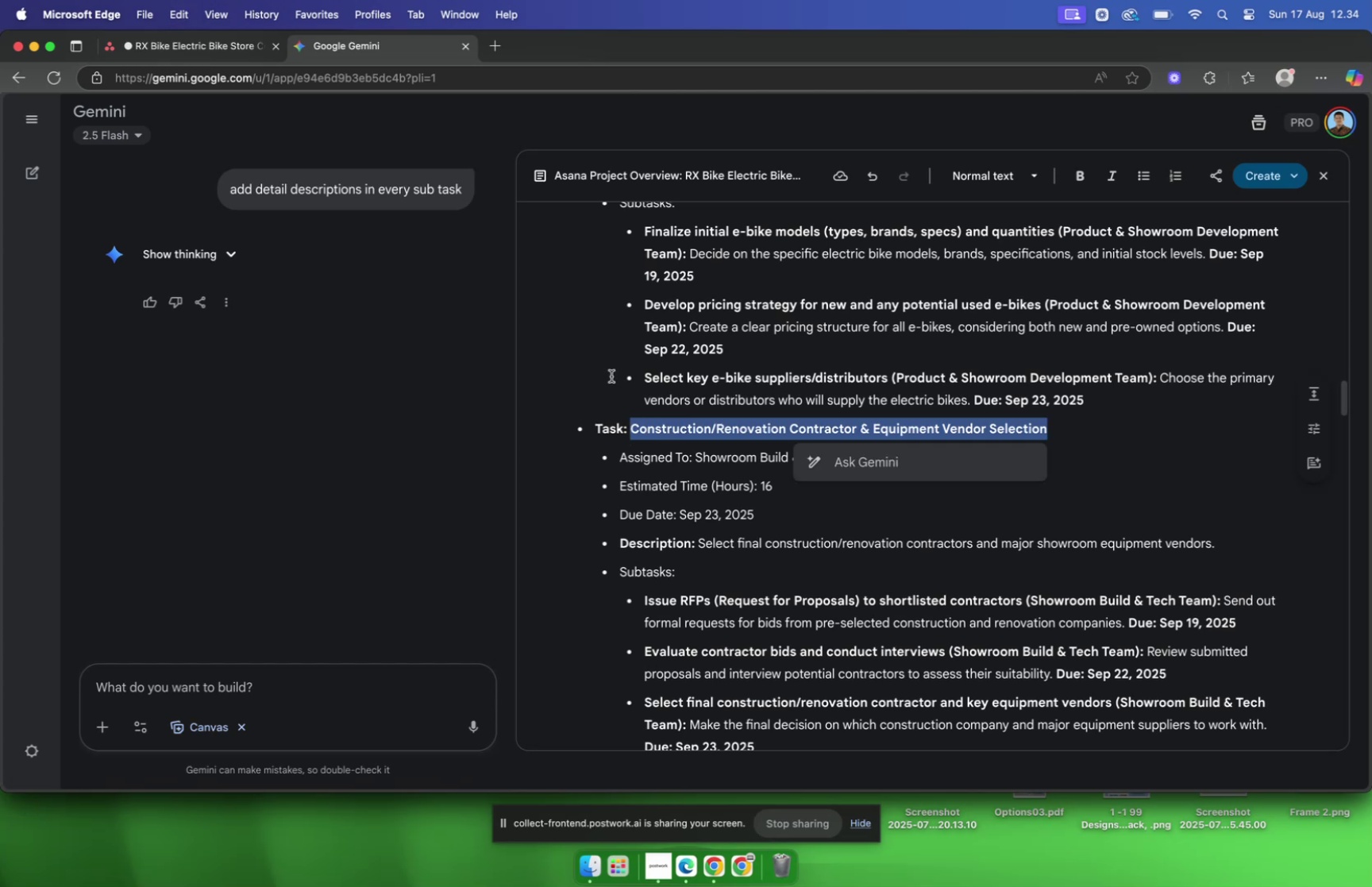 
left_click([176, 52])
 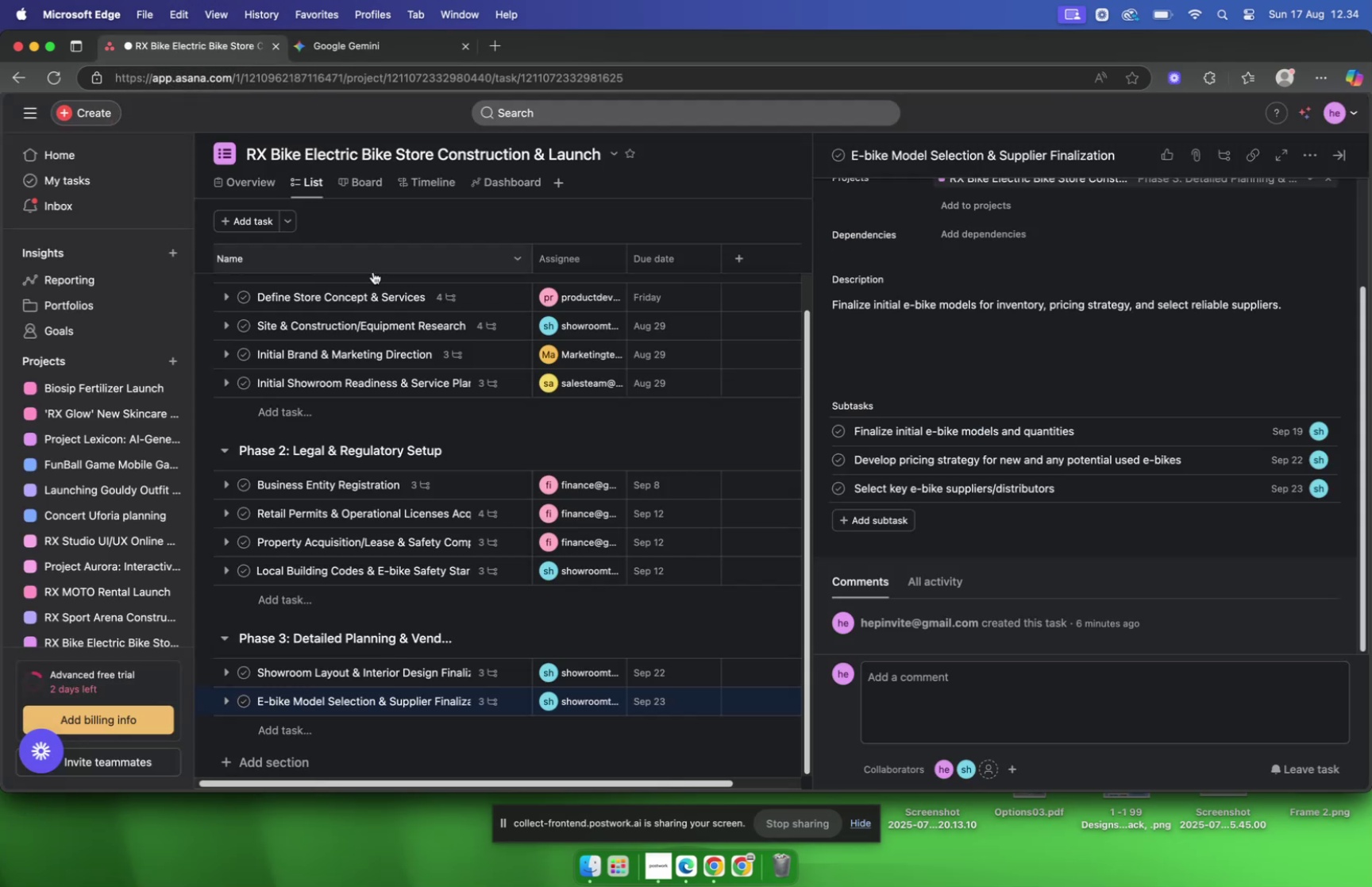 
scroll: coordinate [500, 368], scroll_direction: down, amount: 10.0
 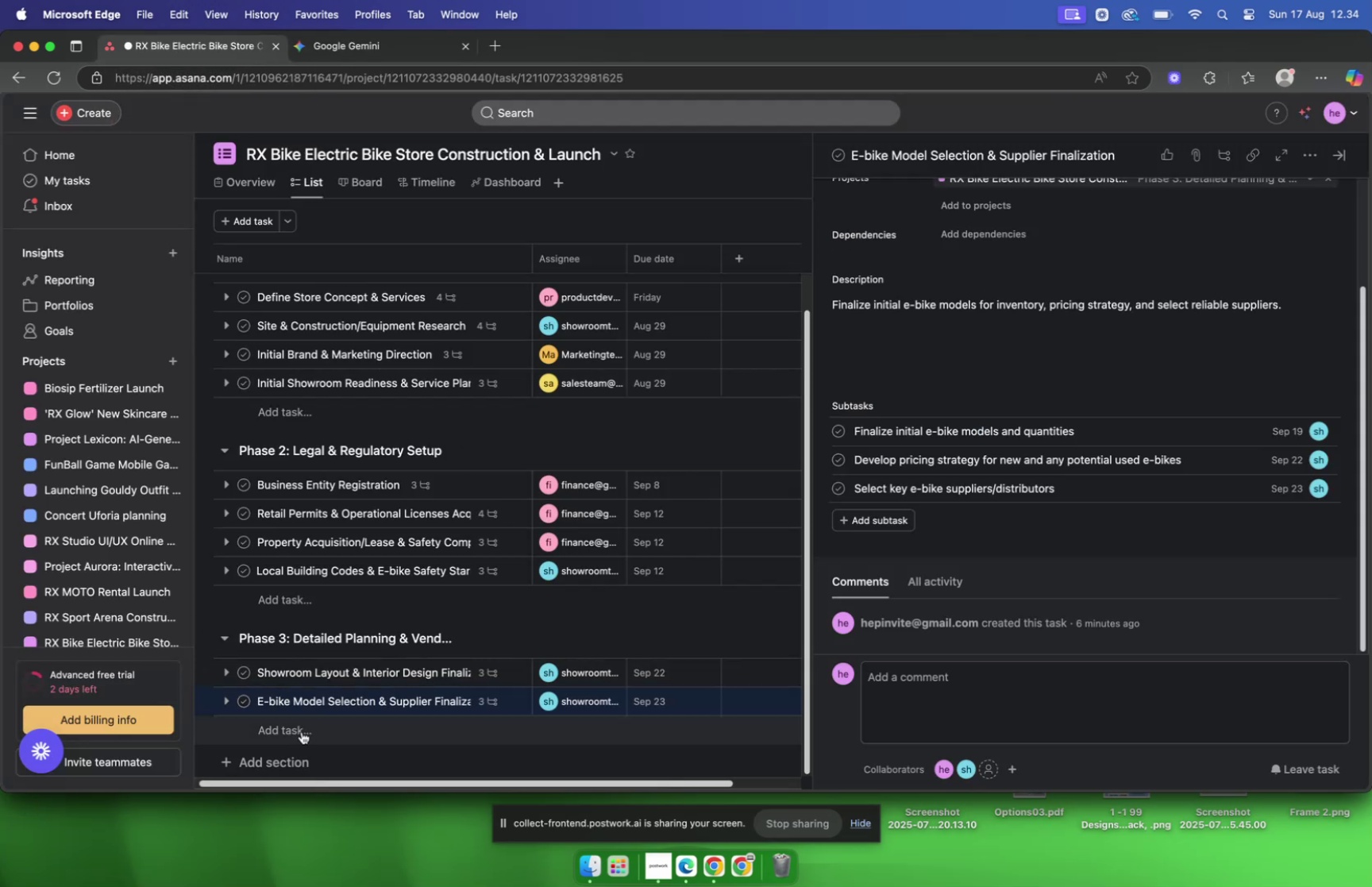 
left_click([300, 731])
 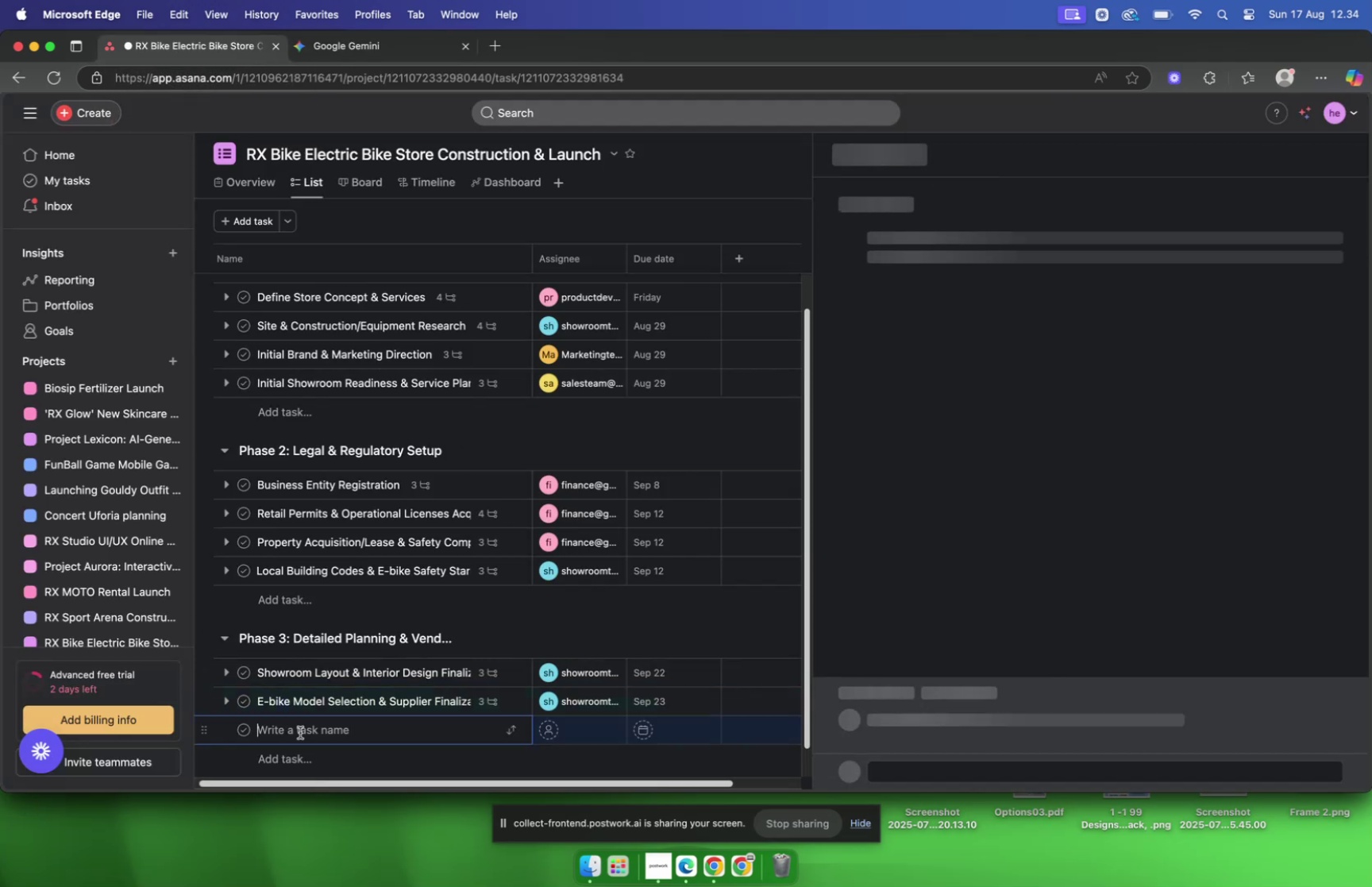 
key(Meta+V)
 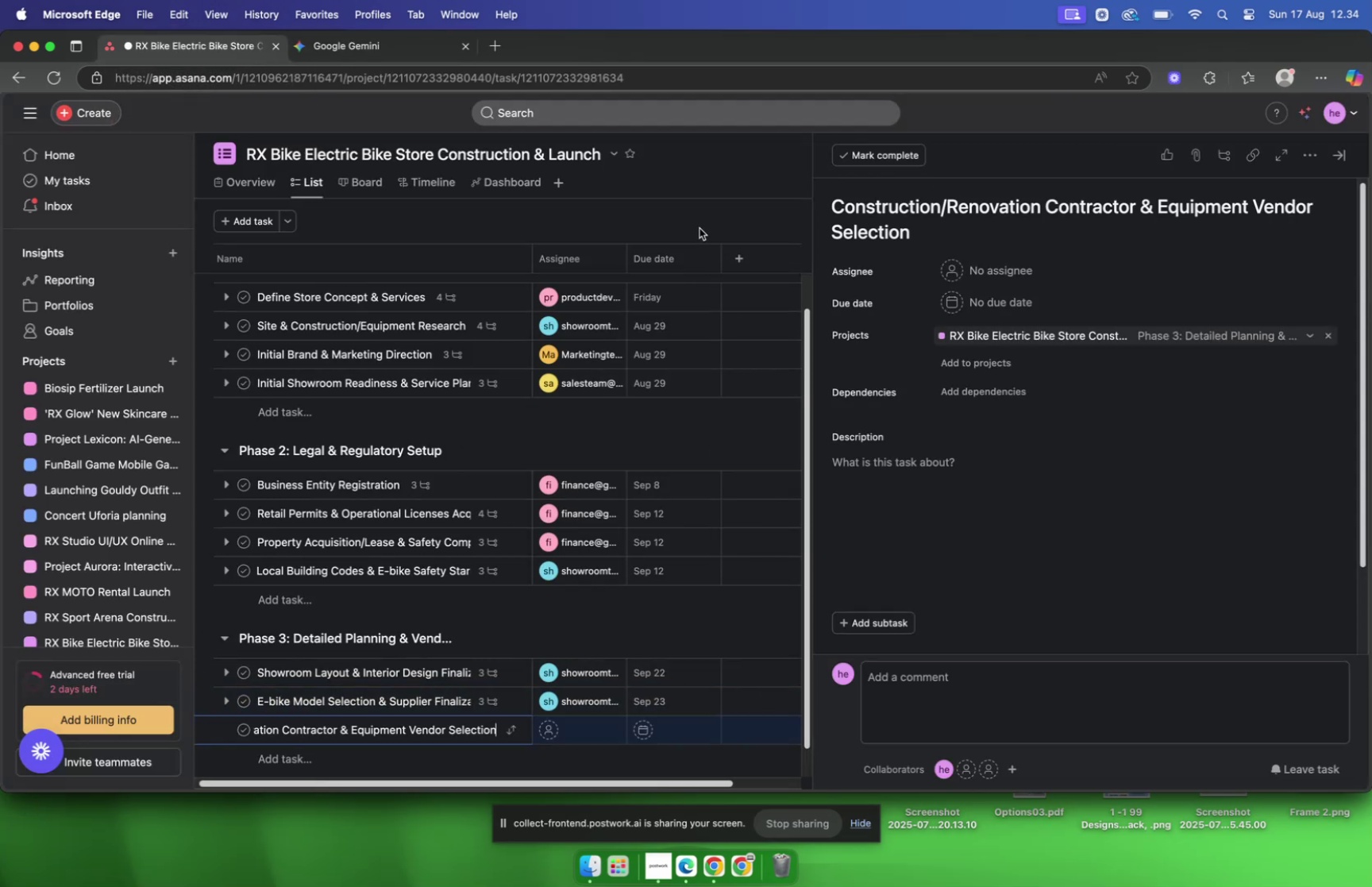 
scroll: coordinate [719, 358], scroll_direction: down, amount: 14.0
 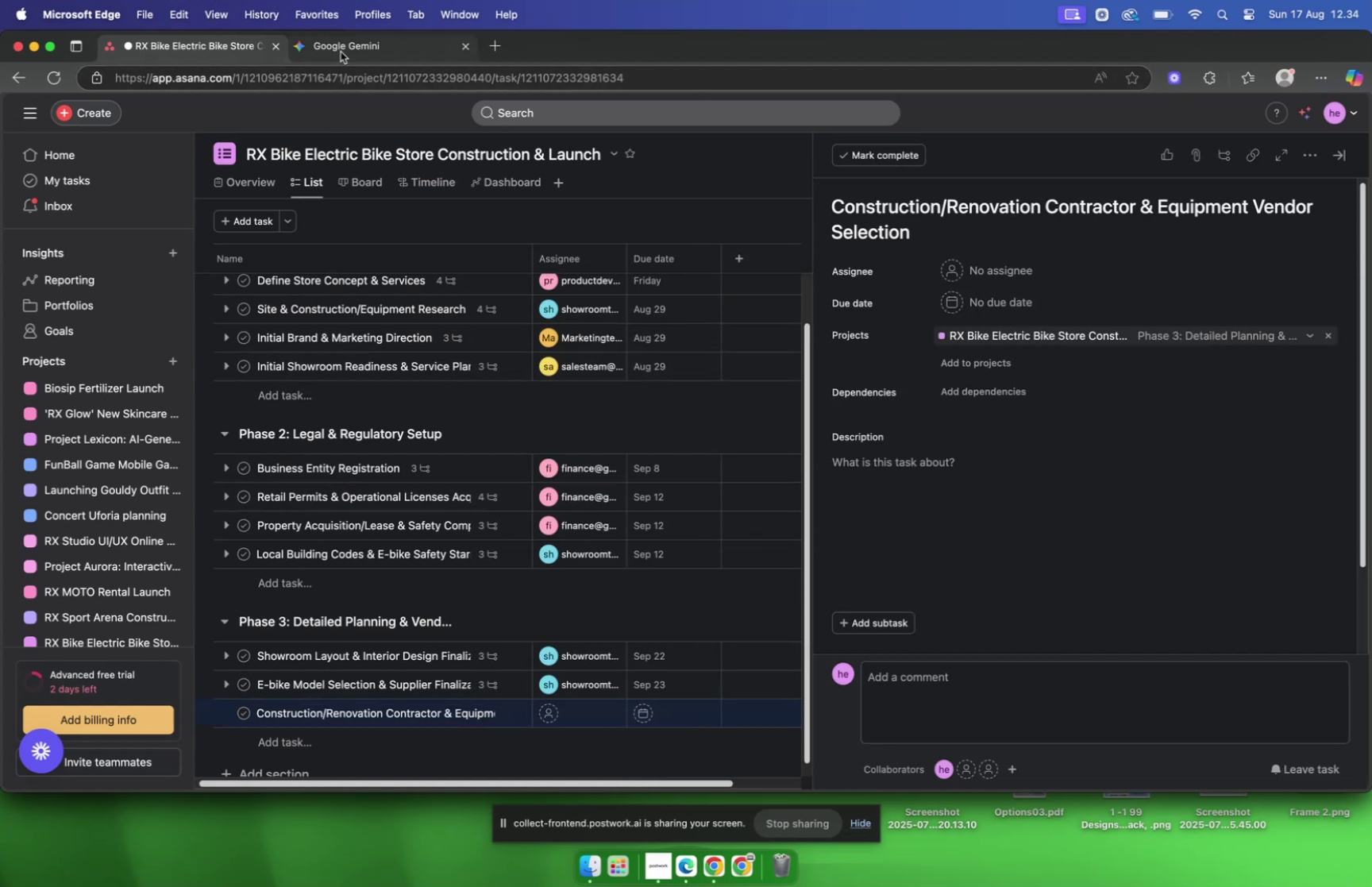 
wait(6.41)
 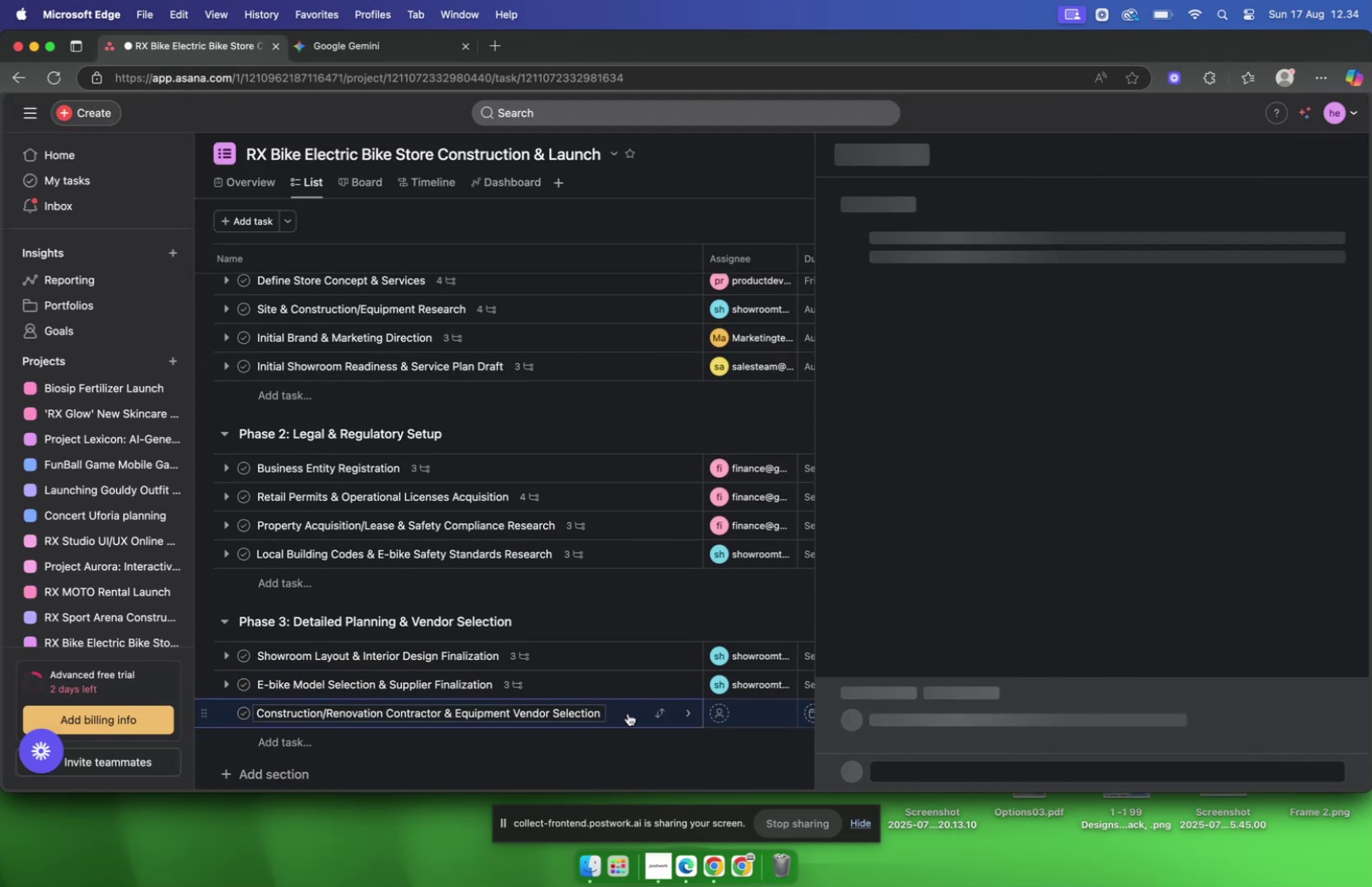 
scroll: coordinate [955, 380], scroll_direction: down, amount: 6.0
 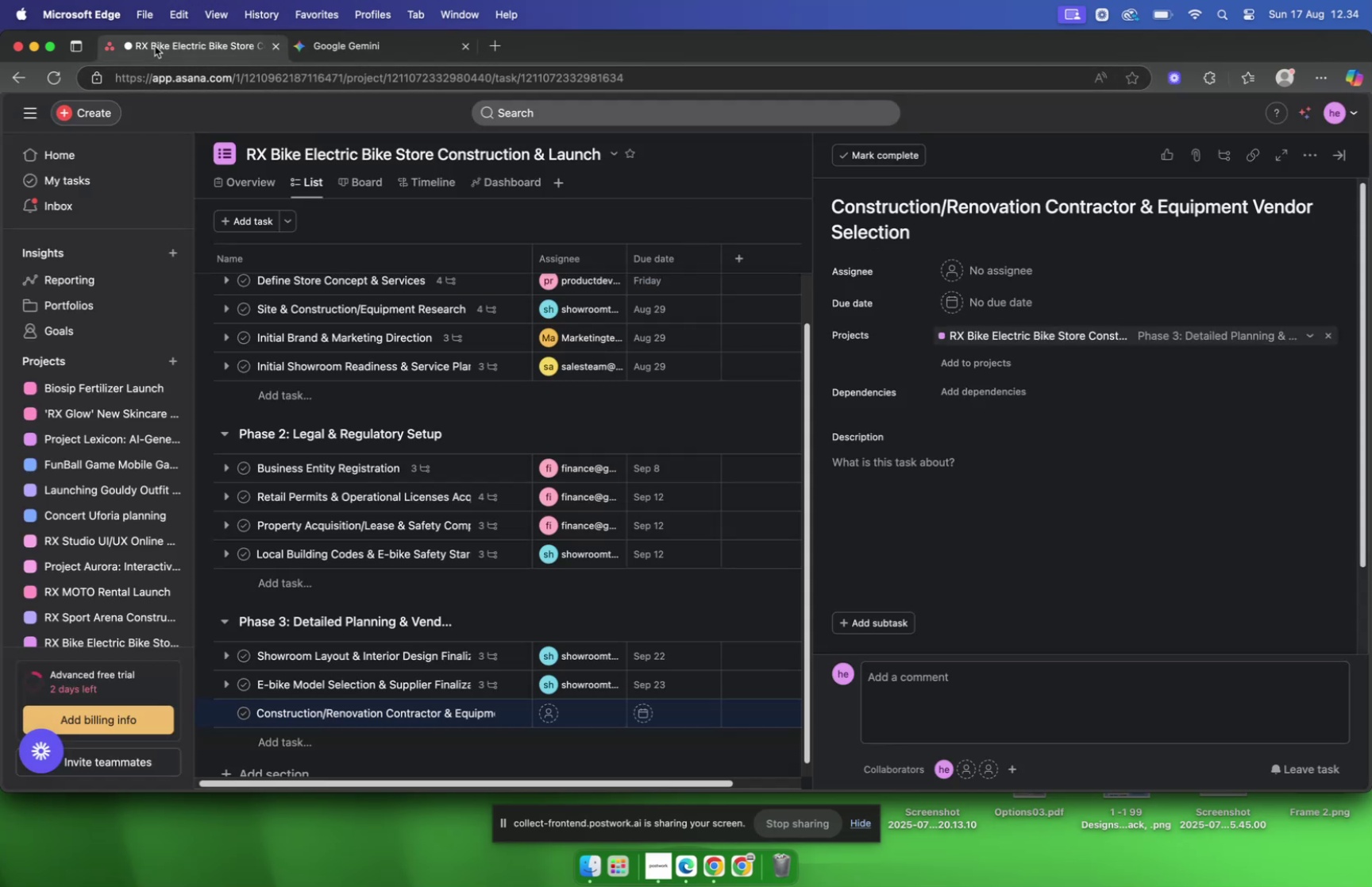 
left_click([966, 263])
 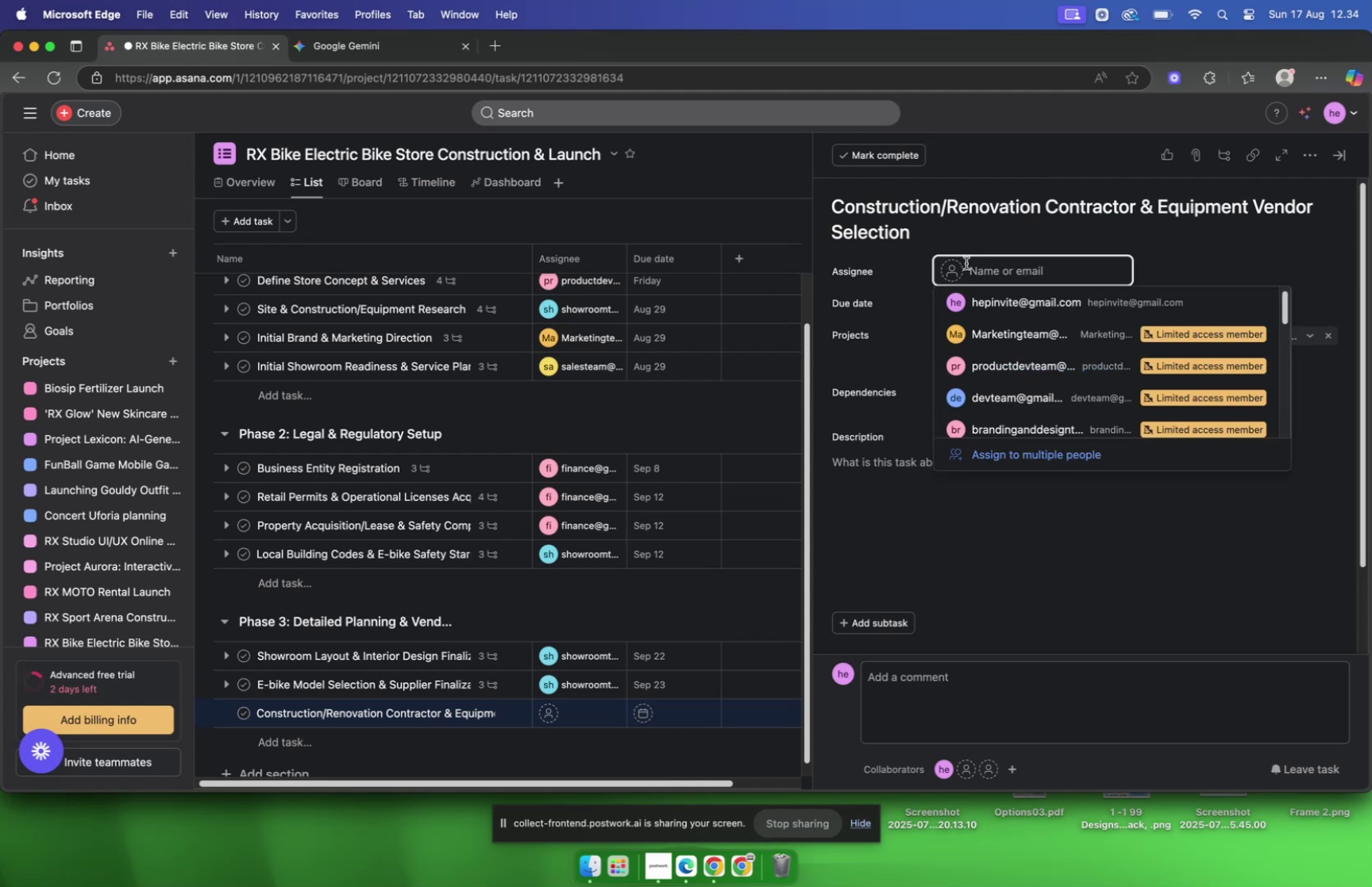 
type(showroom)
 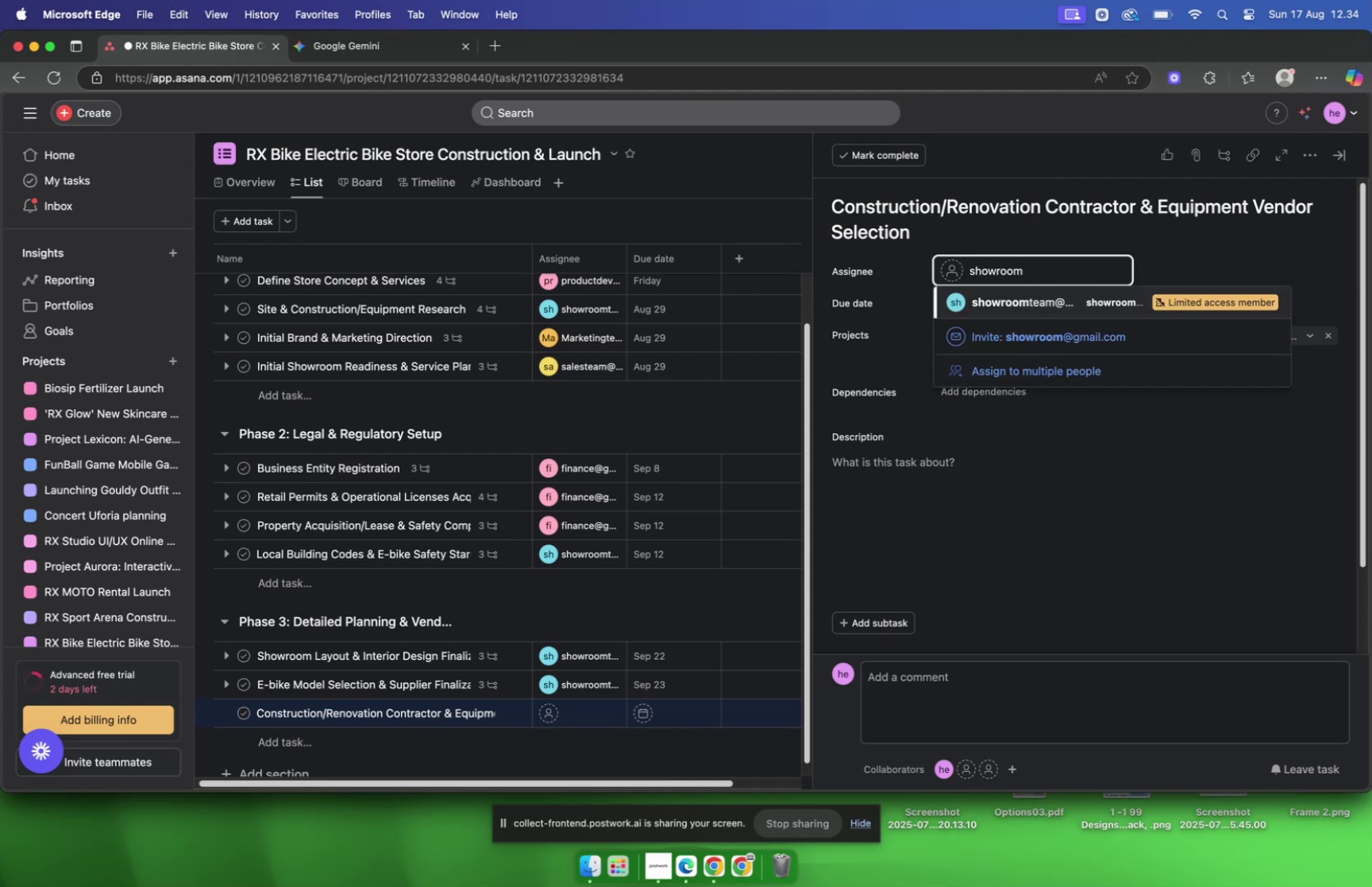 
key(Enter)
 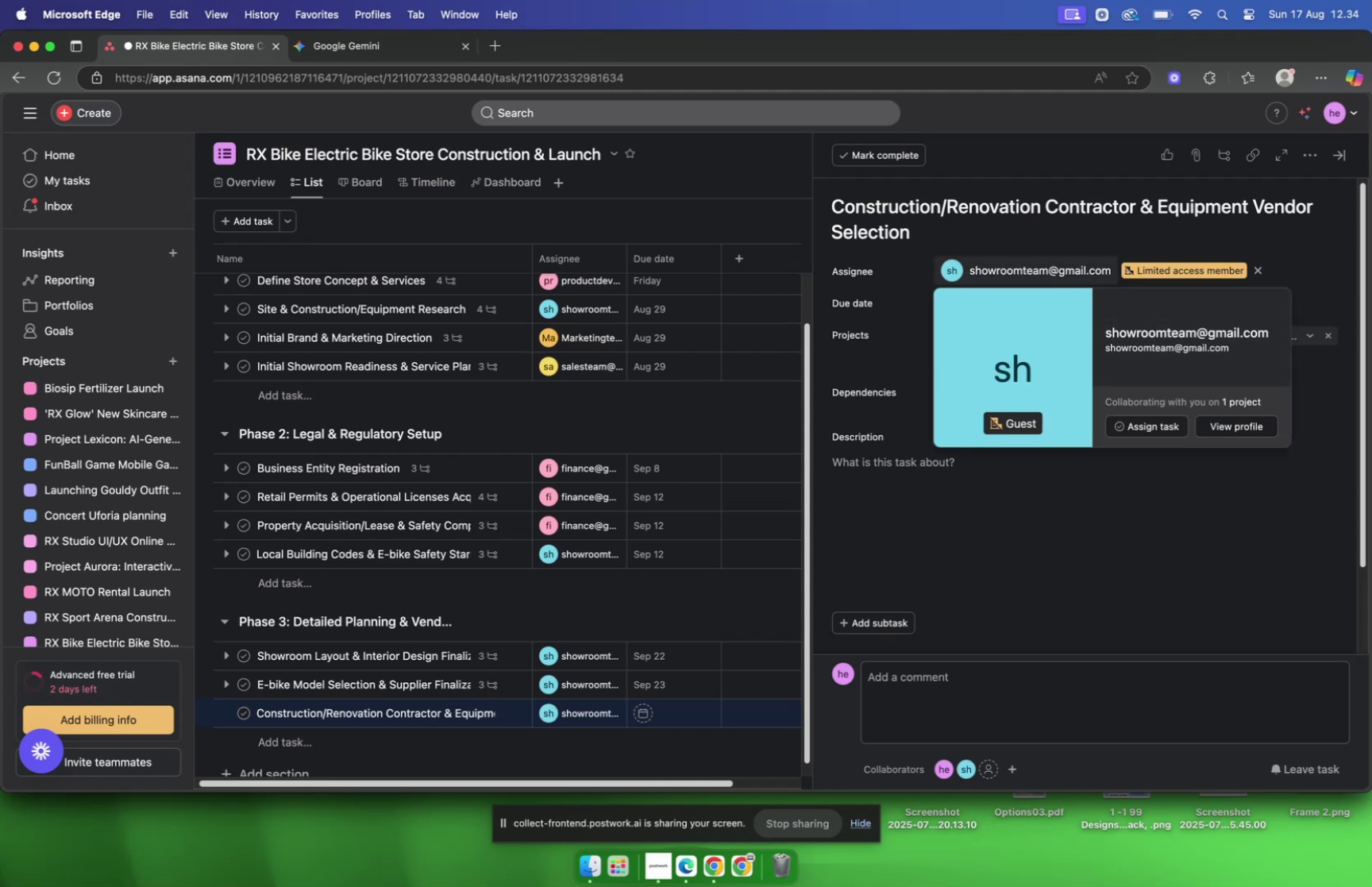 
wait(8.89)
 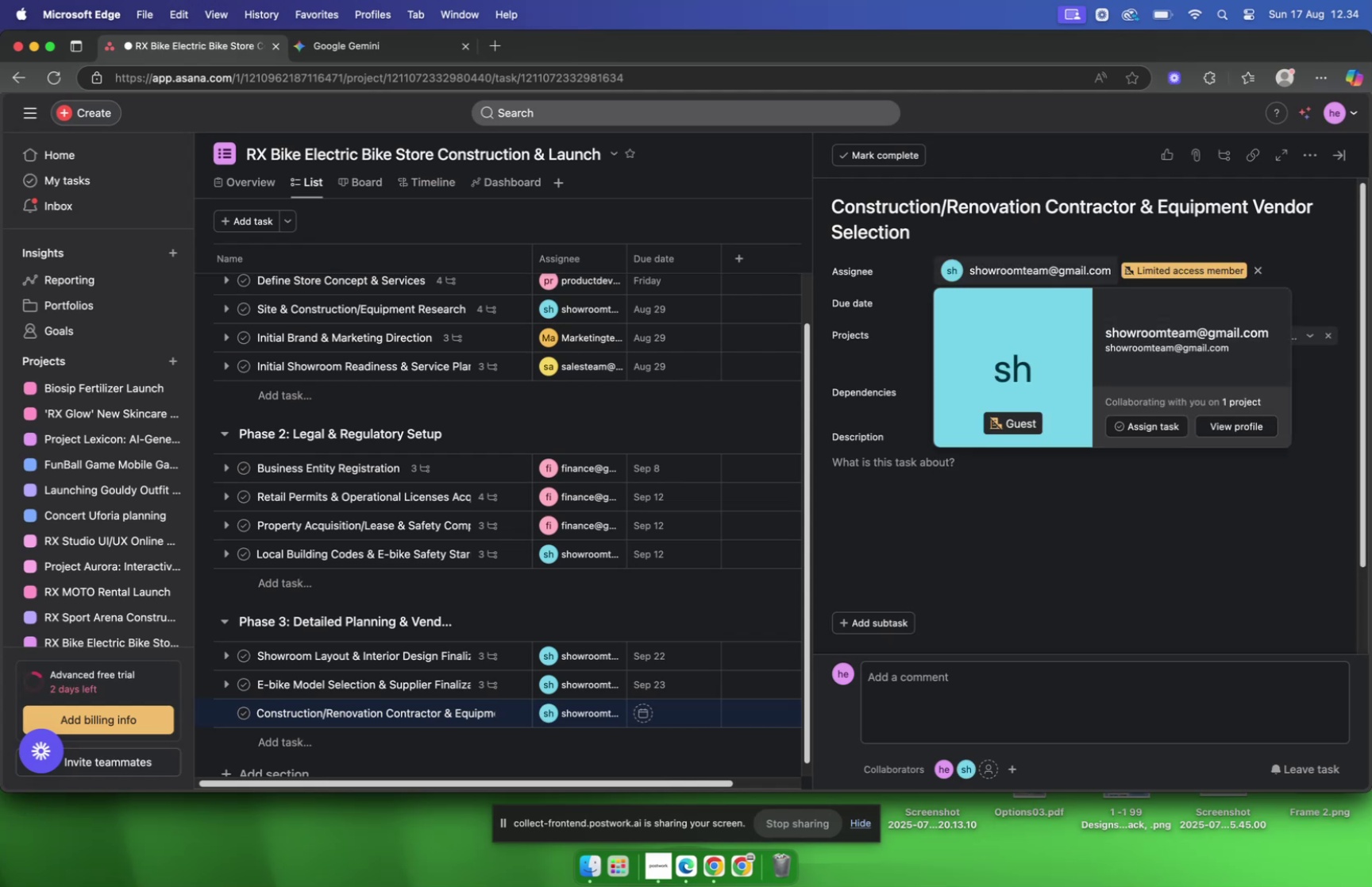 
left_click([349, 44])
 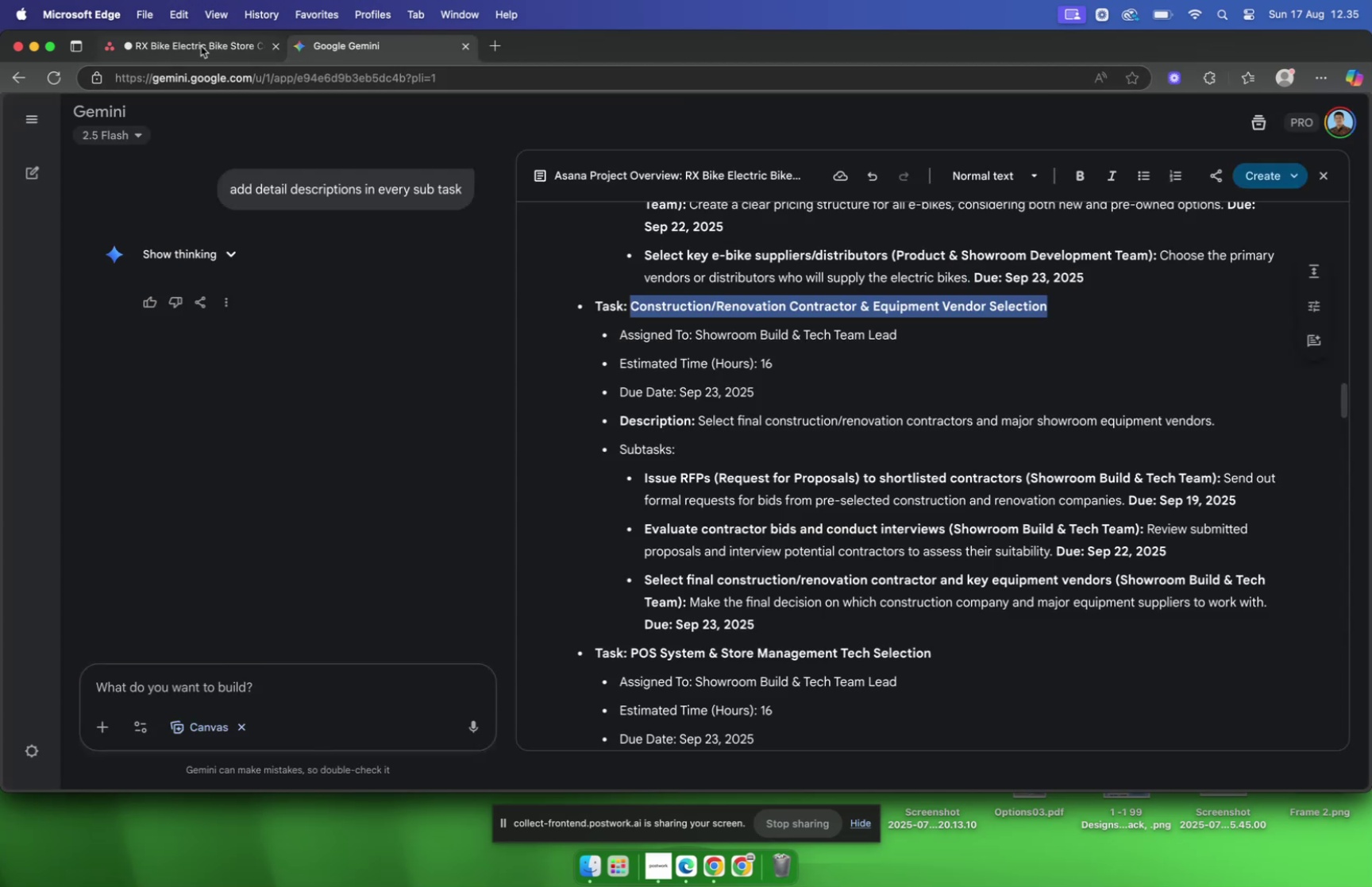 
left_click([156, 45])
 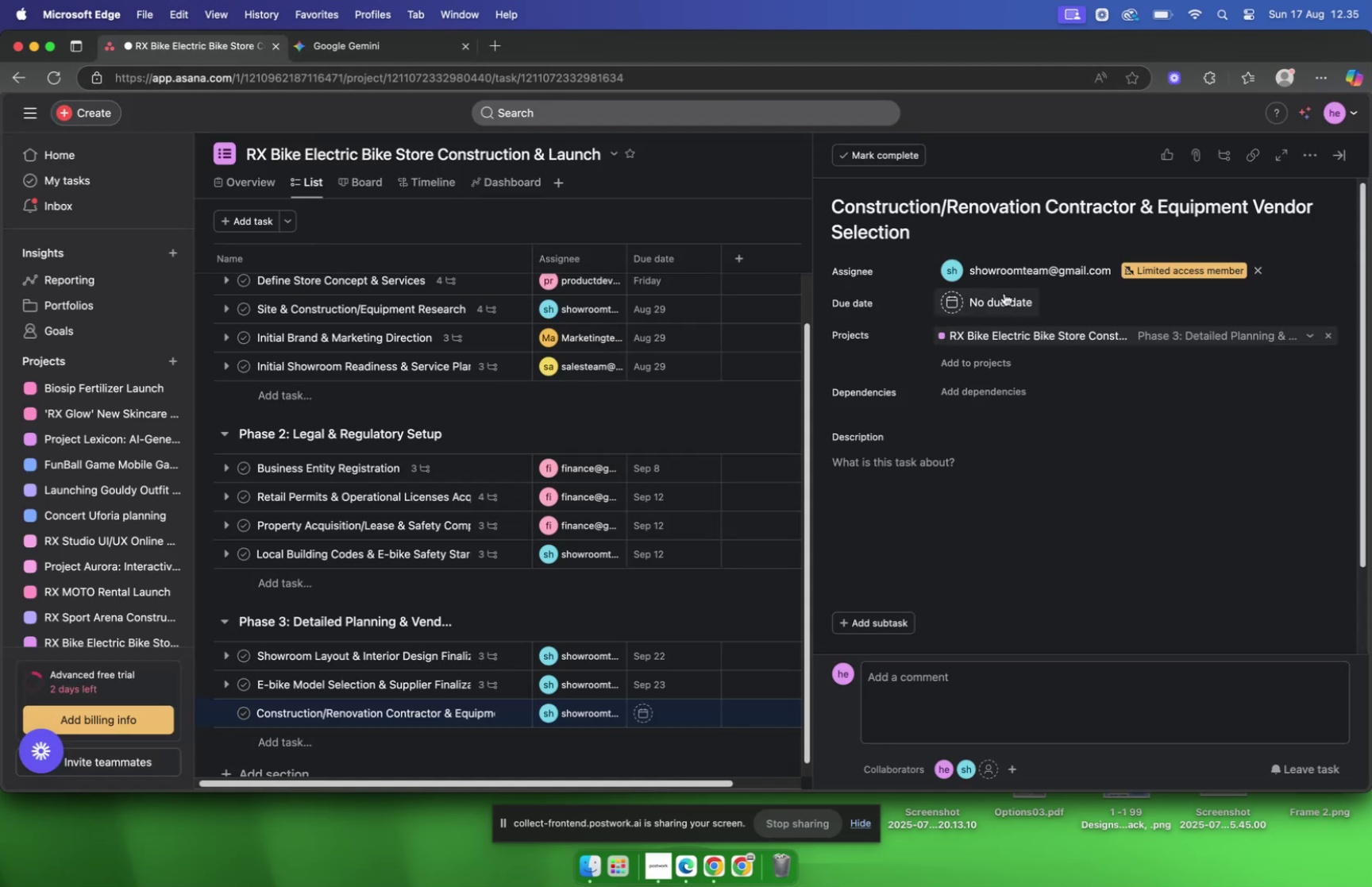 
left_click([1004, 293])
 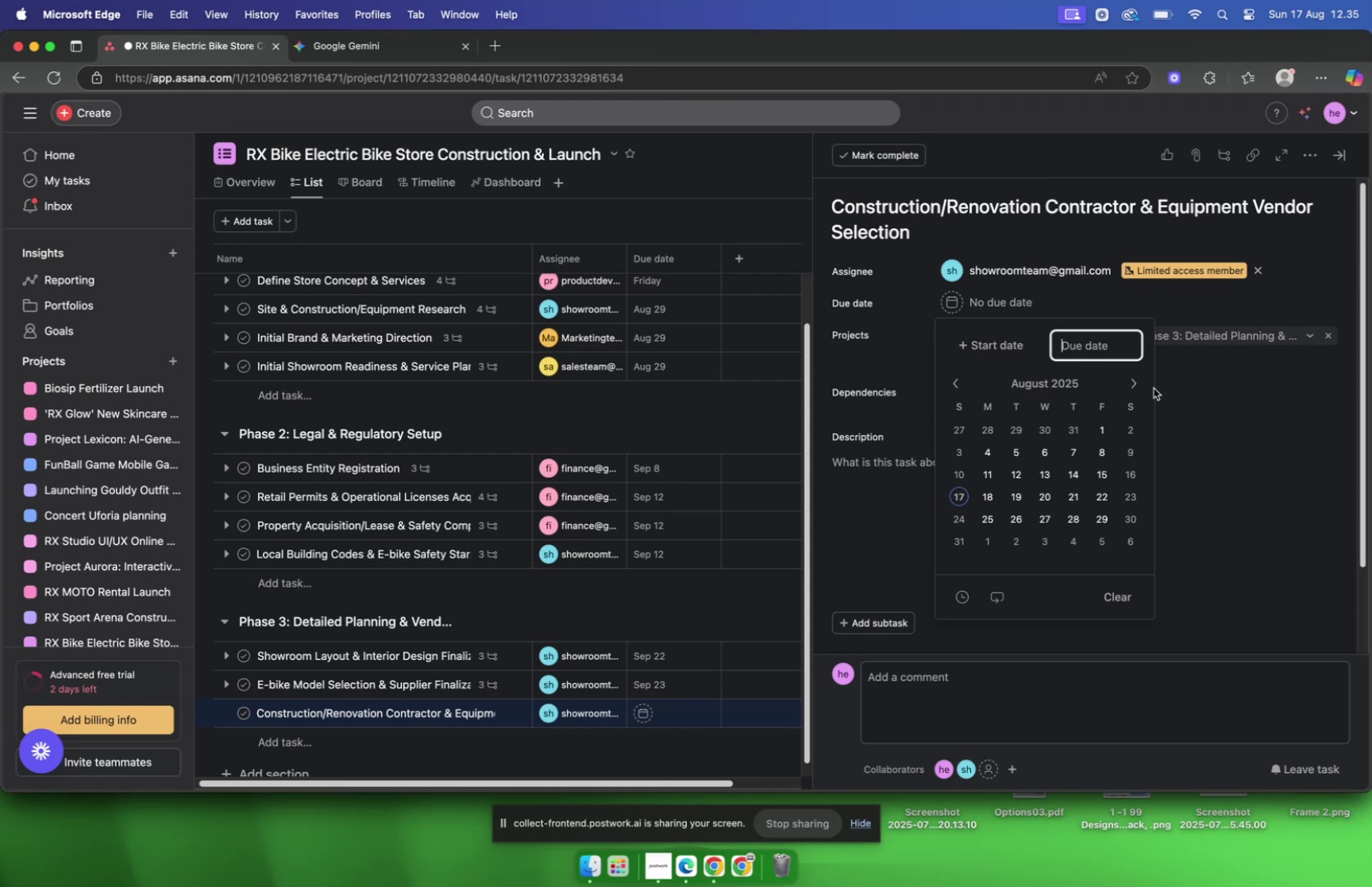 
left_click([1136, 381])
 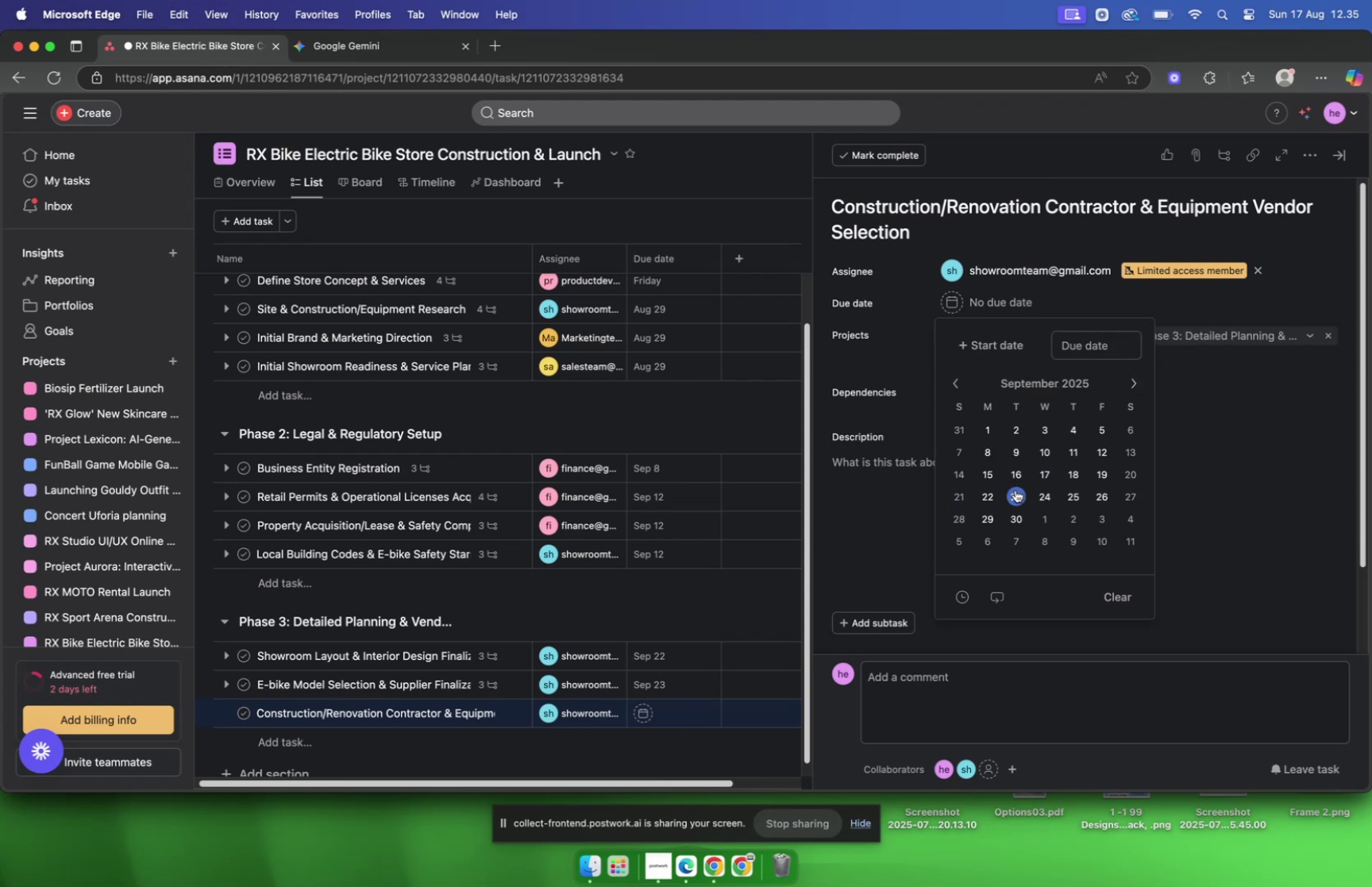 
double_click([1015, 490])
 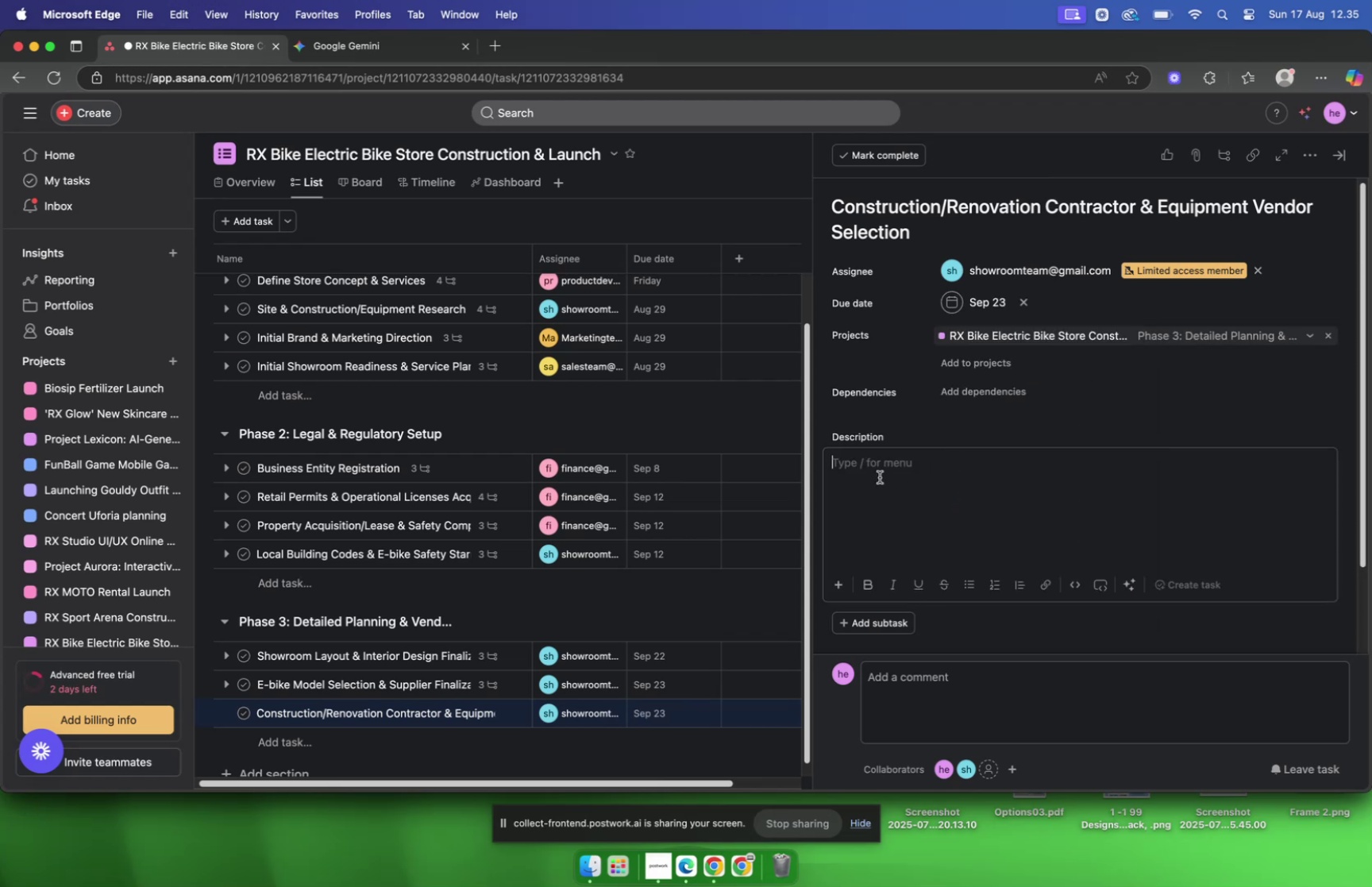 
double_click([880, 476])
 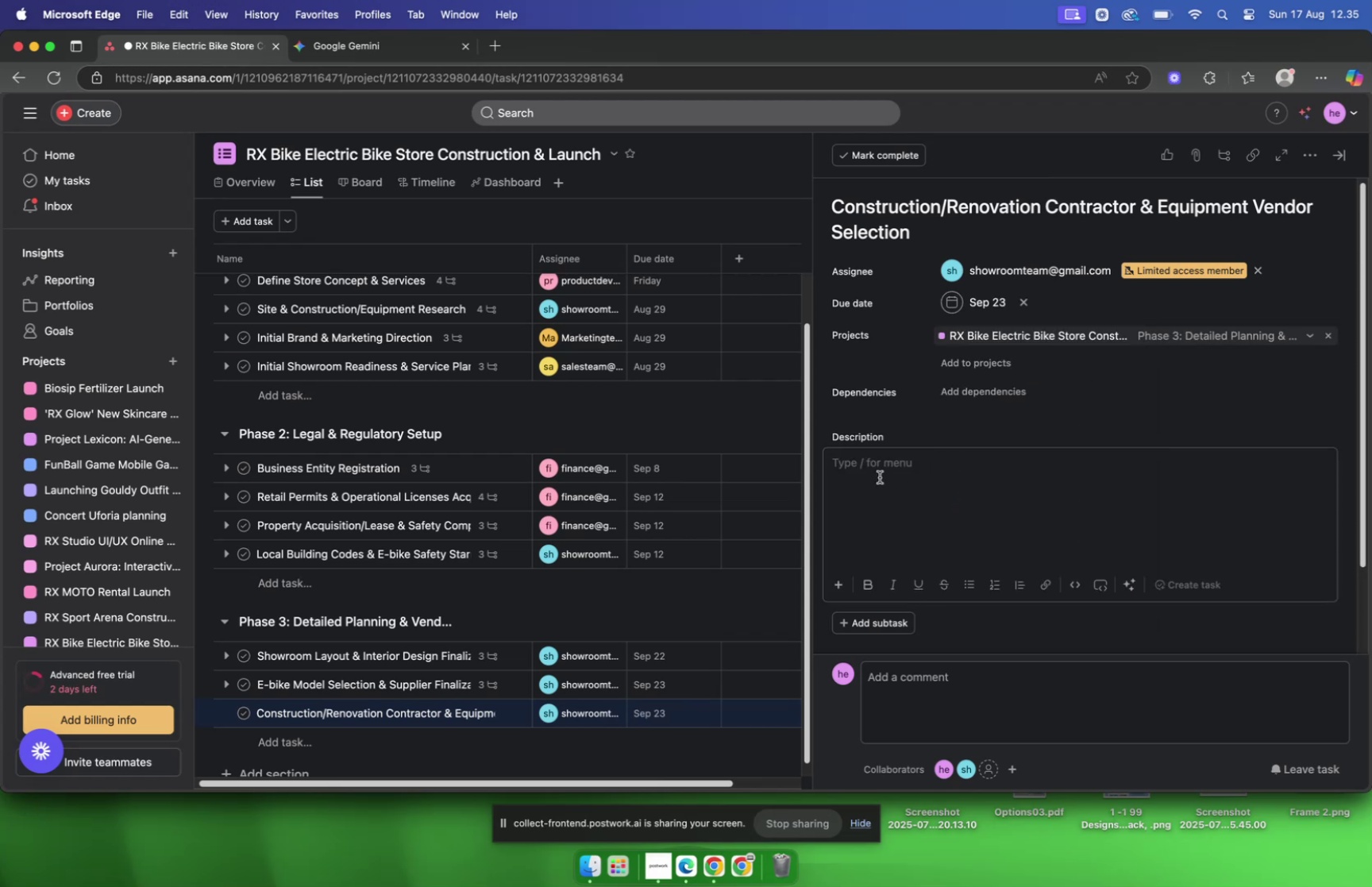 
triple_click([880, 476])
 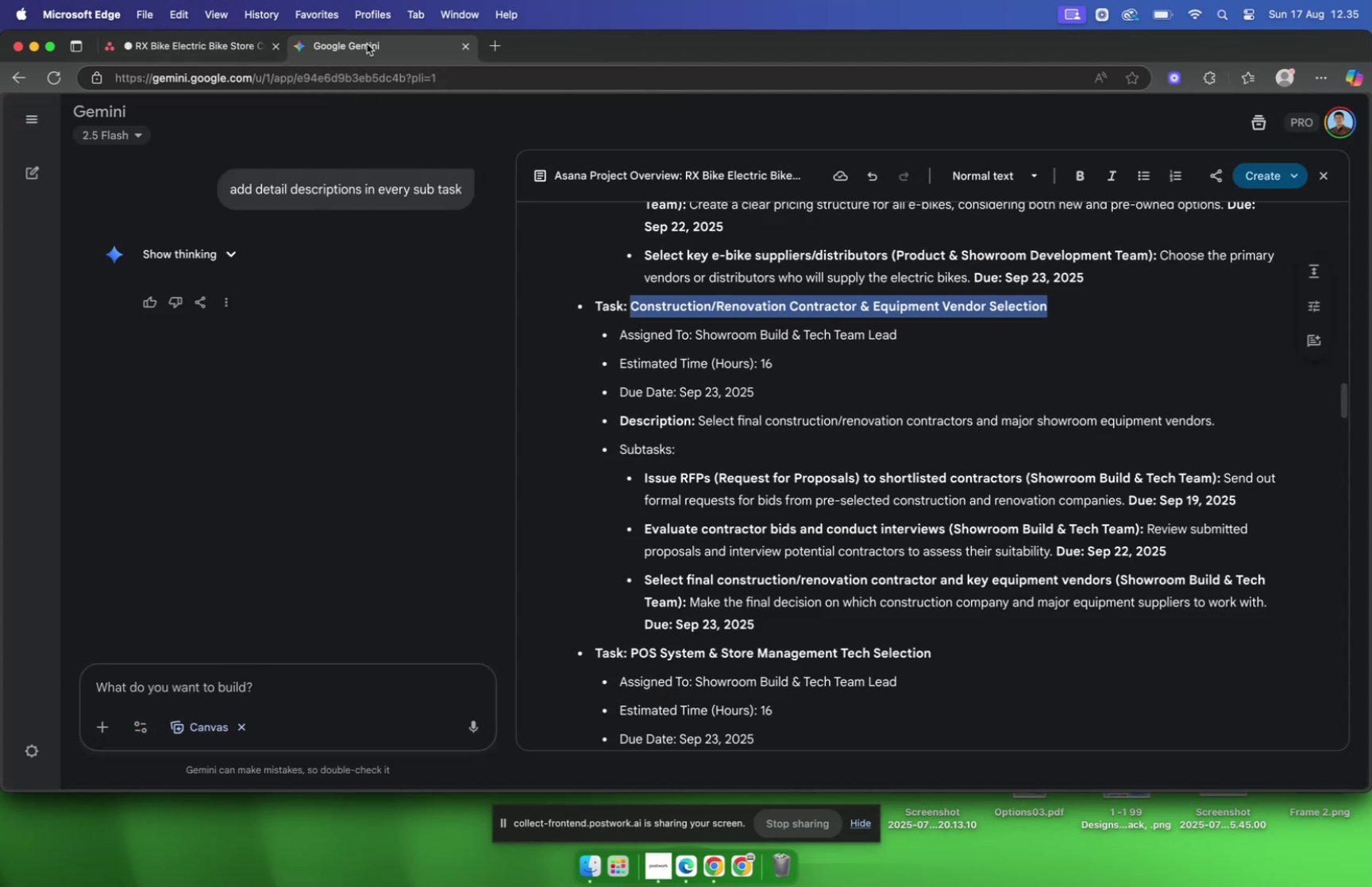 
wait(6.29)
 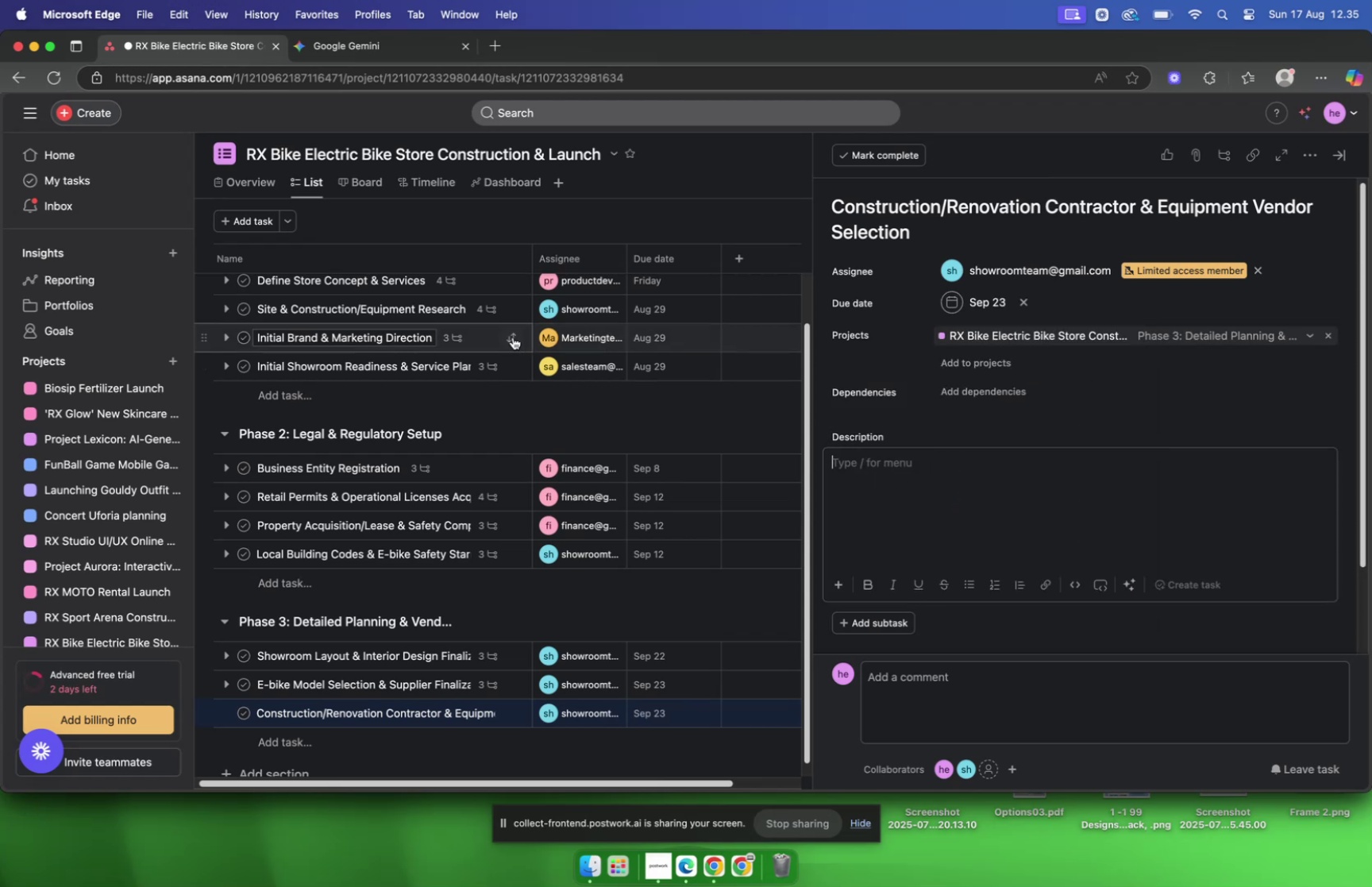 
left_click_drag(start_coordinate=[1231, 418], to_coordinate=[700, 430])
 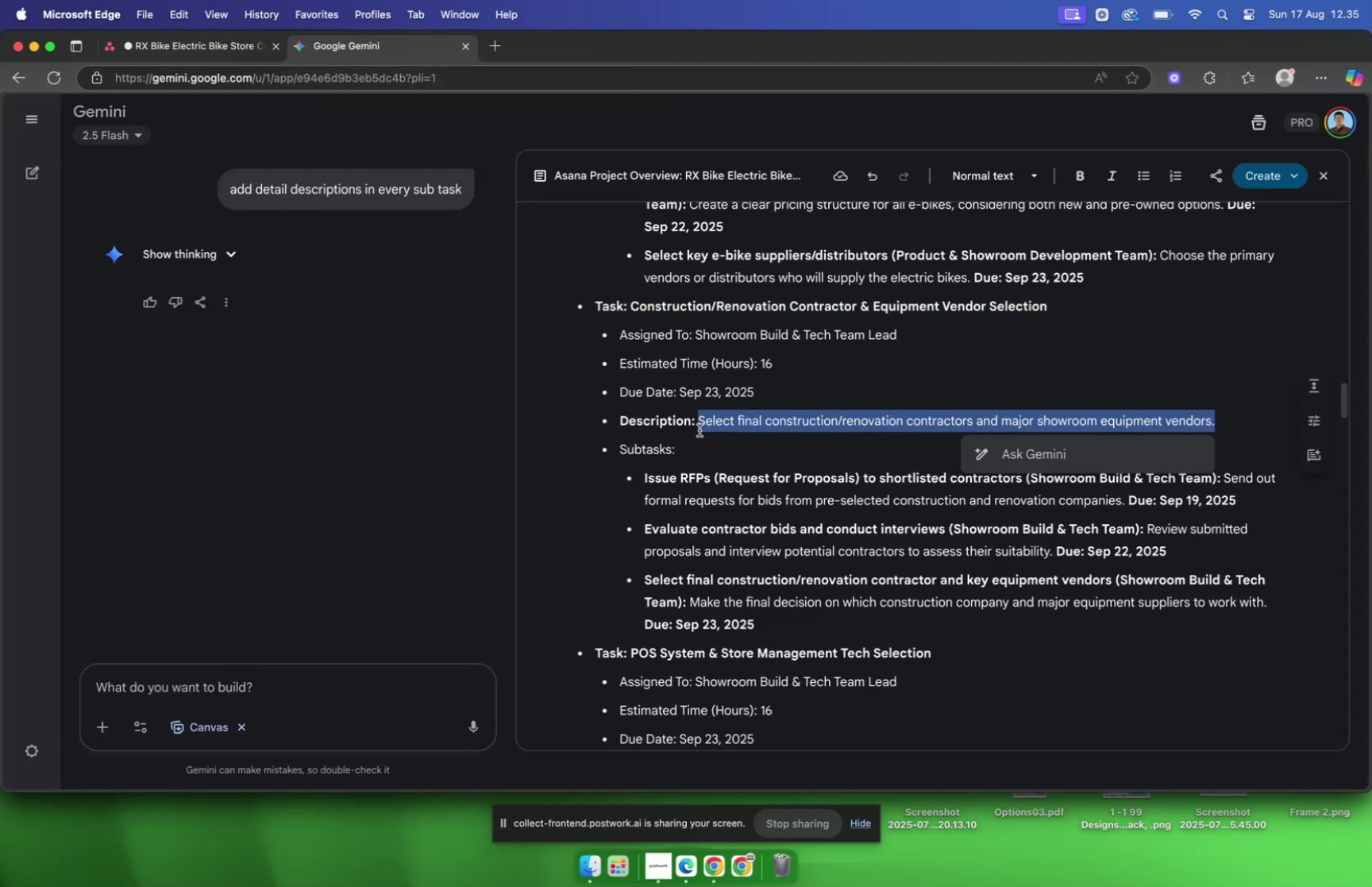 
key(Meta+C)
 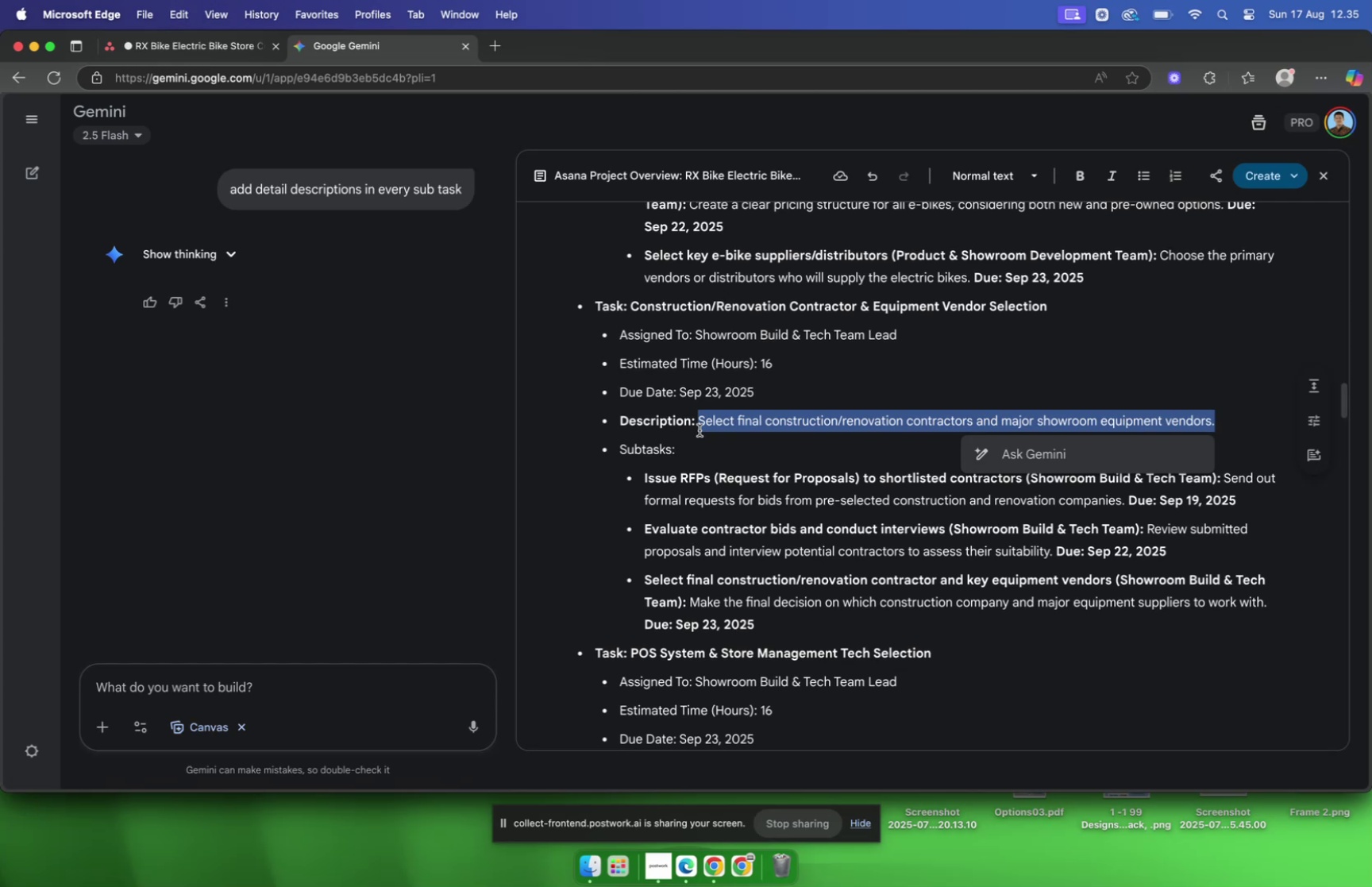 
key(Meta+C)
 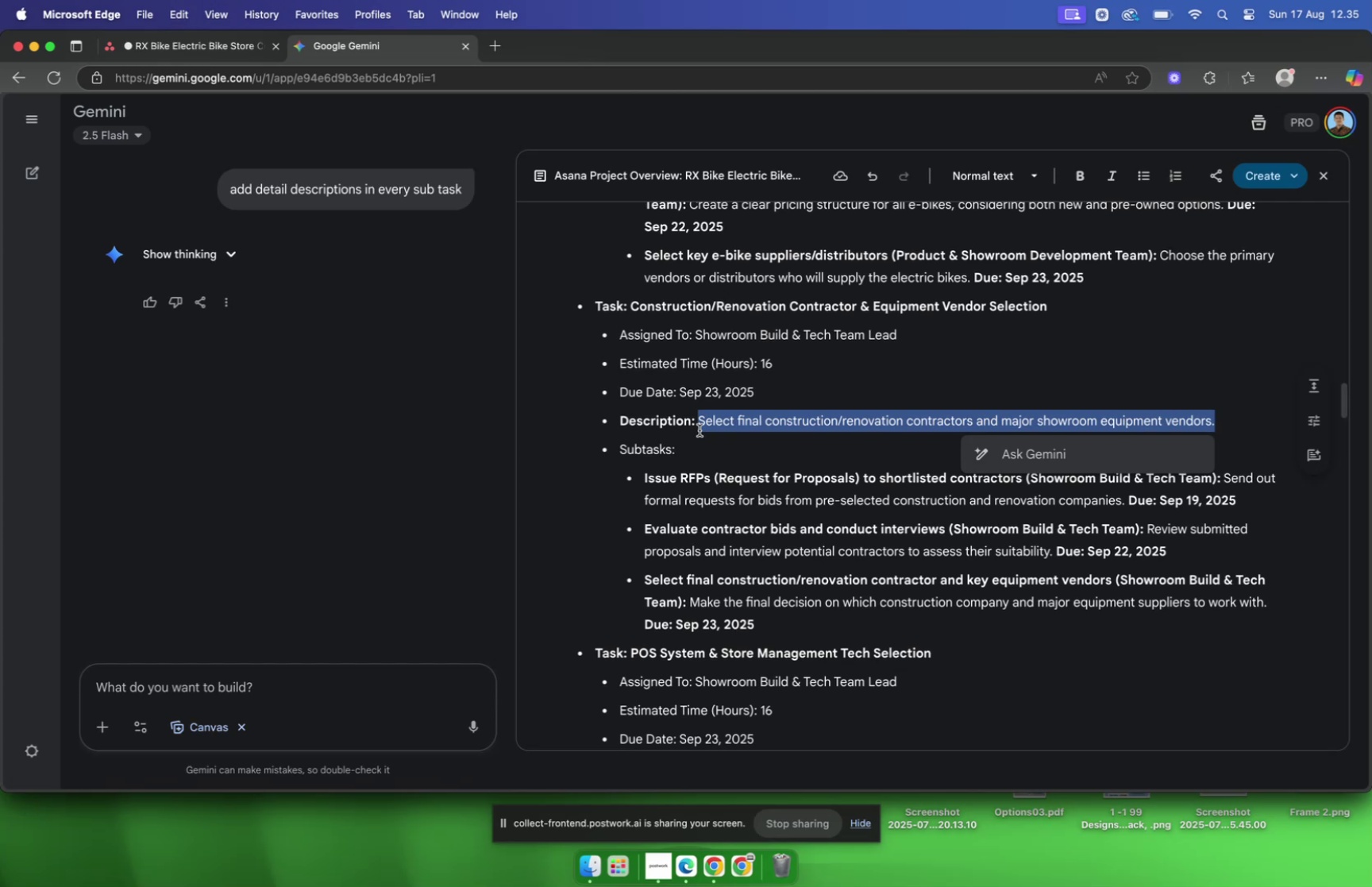 
key(Meta+C)
 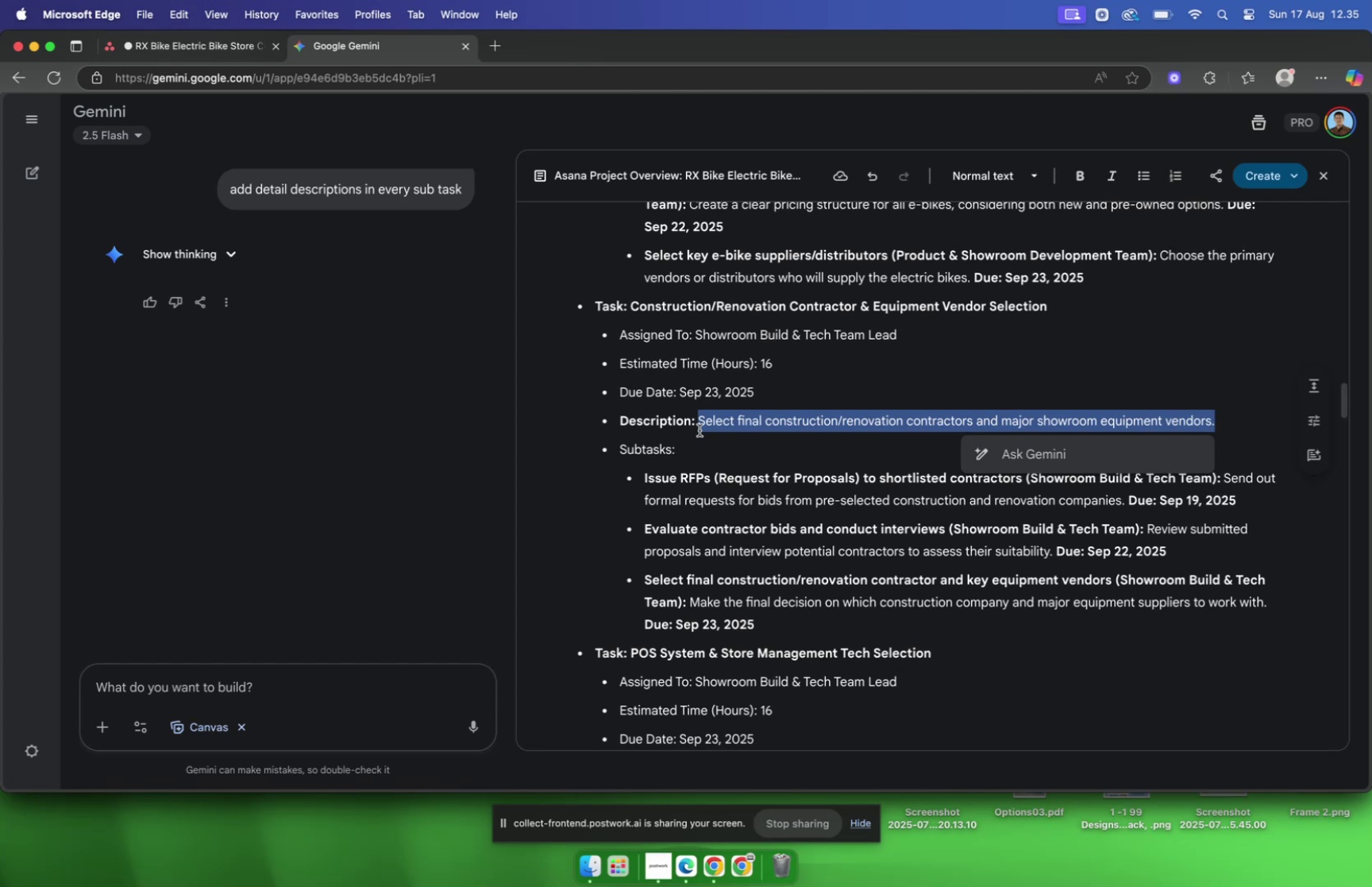 
key(Meta+C)
 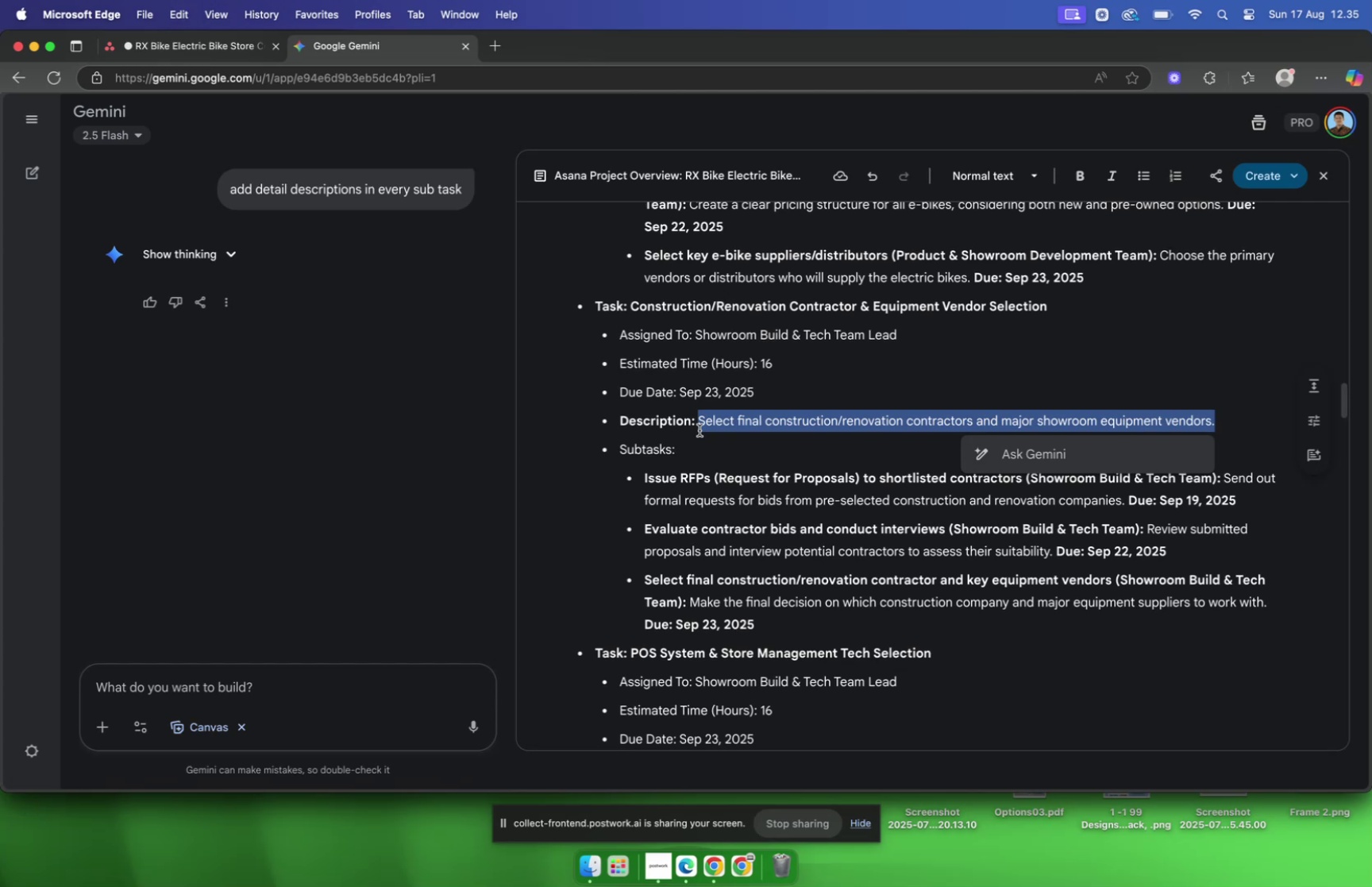 
key(Meta+C)
 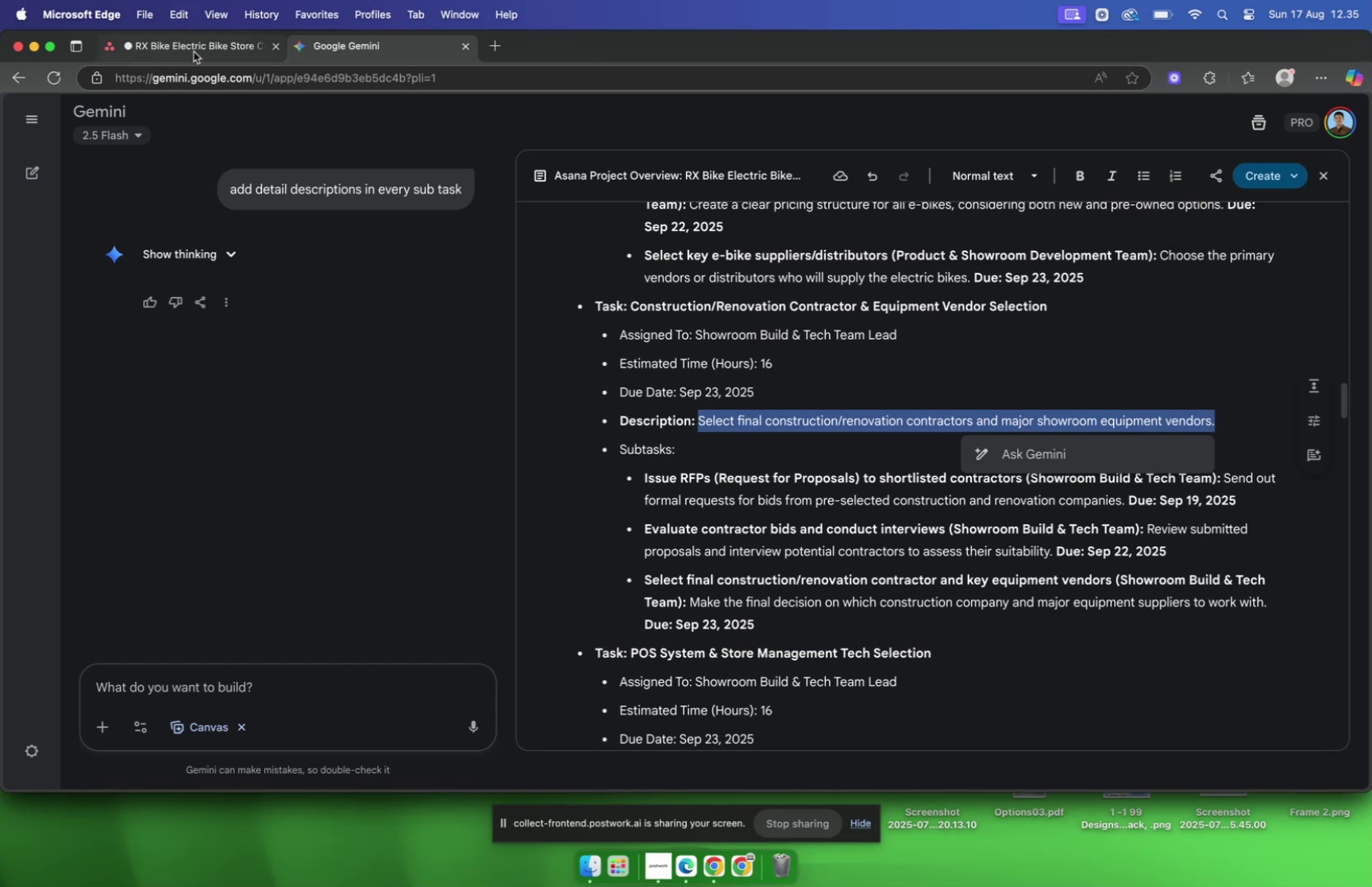 
left_click([194, 51])
 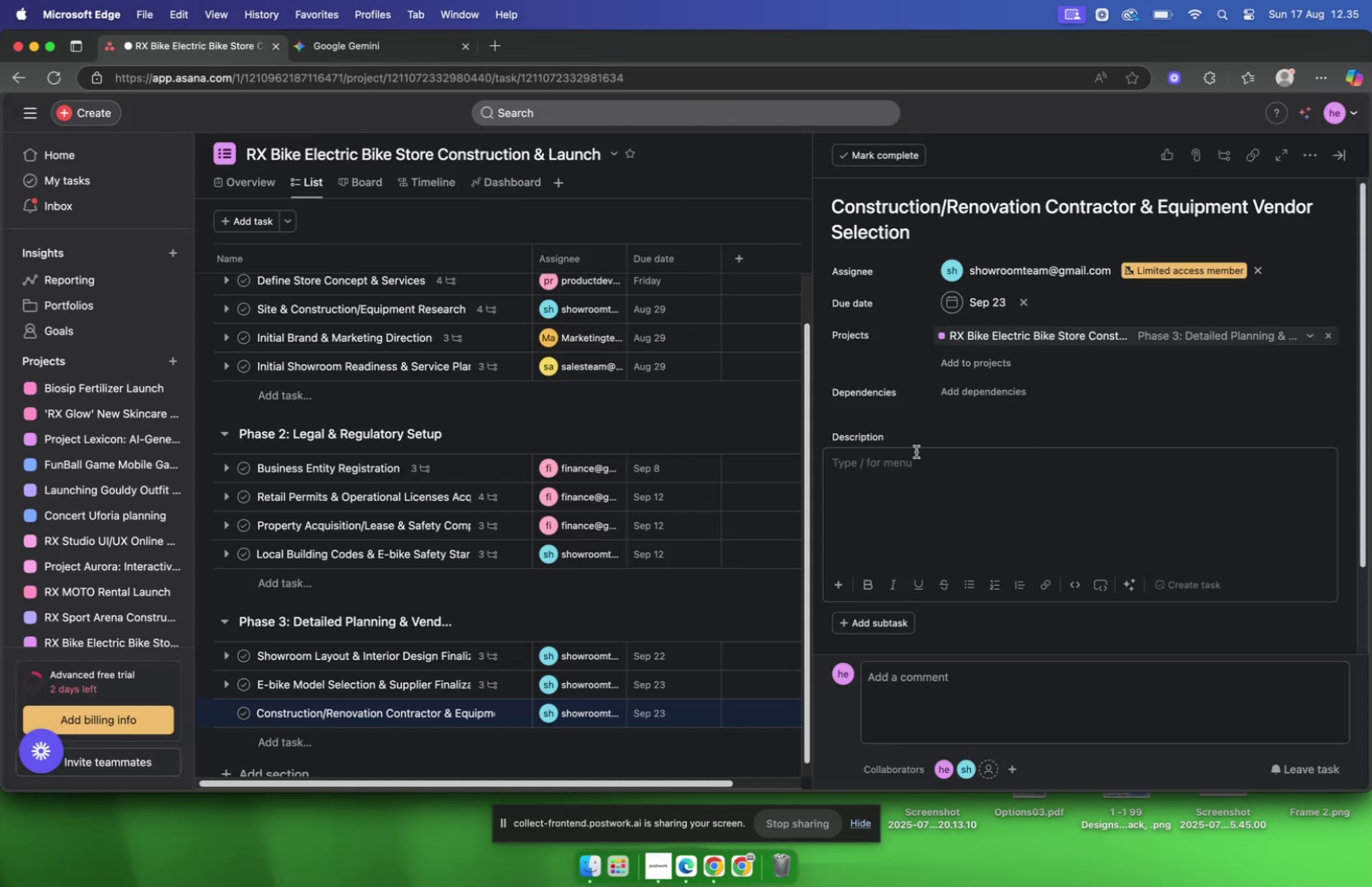 
left_click([917, 484])
 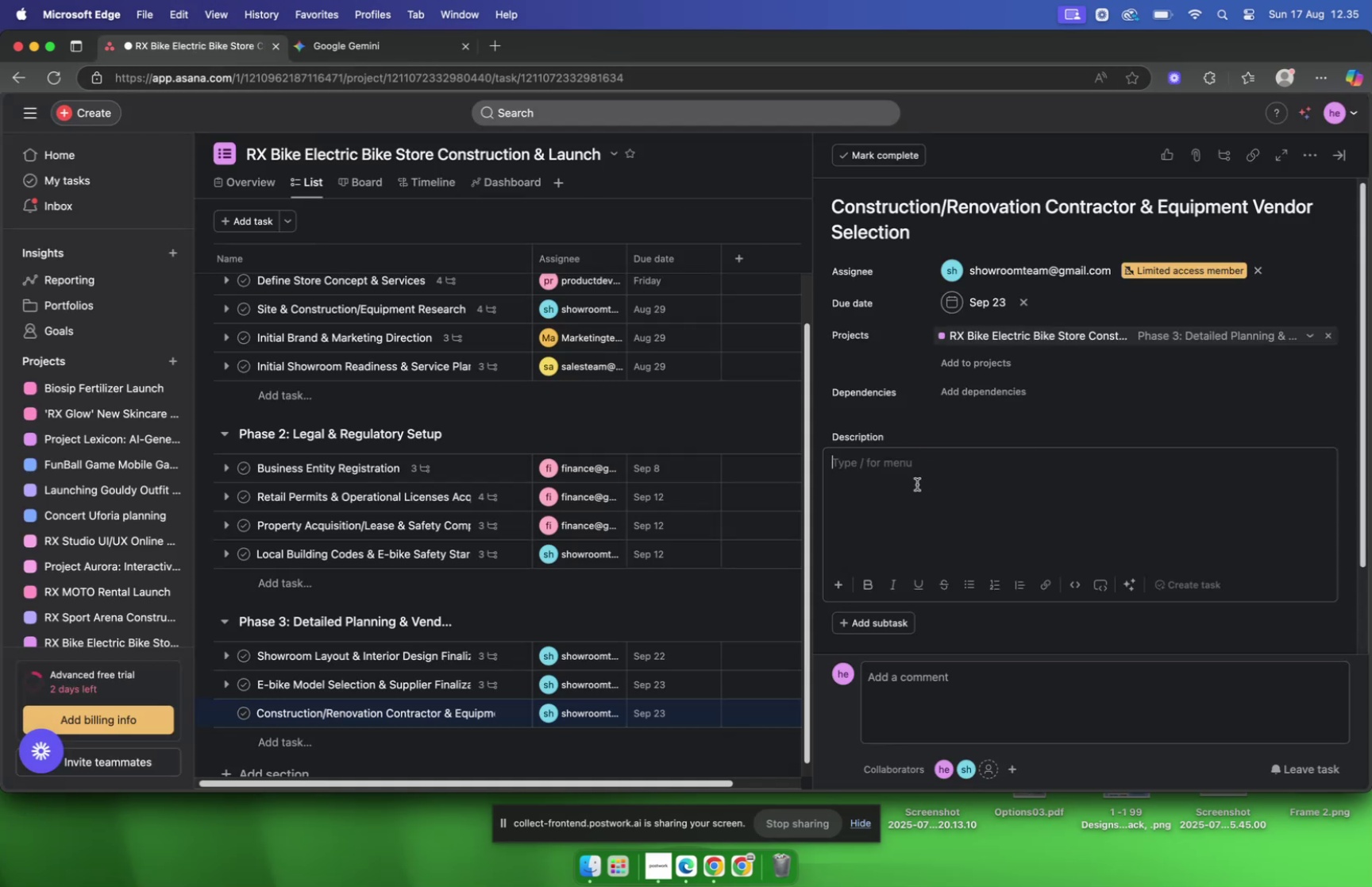 
key(Meta+V)
 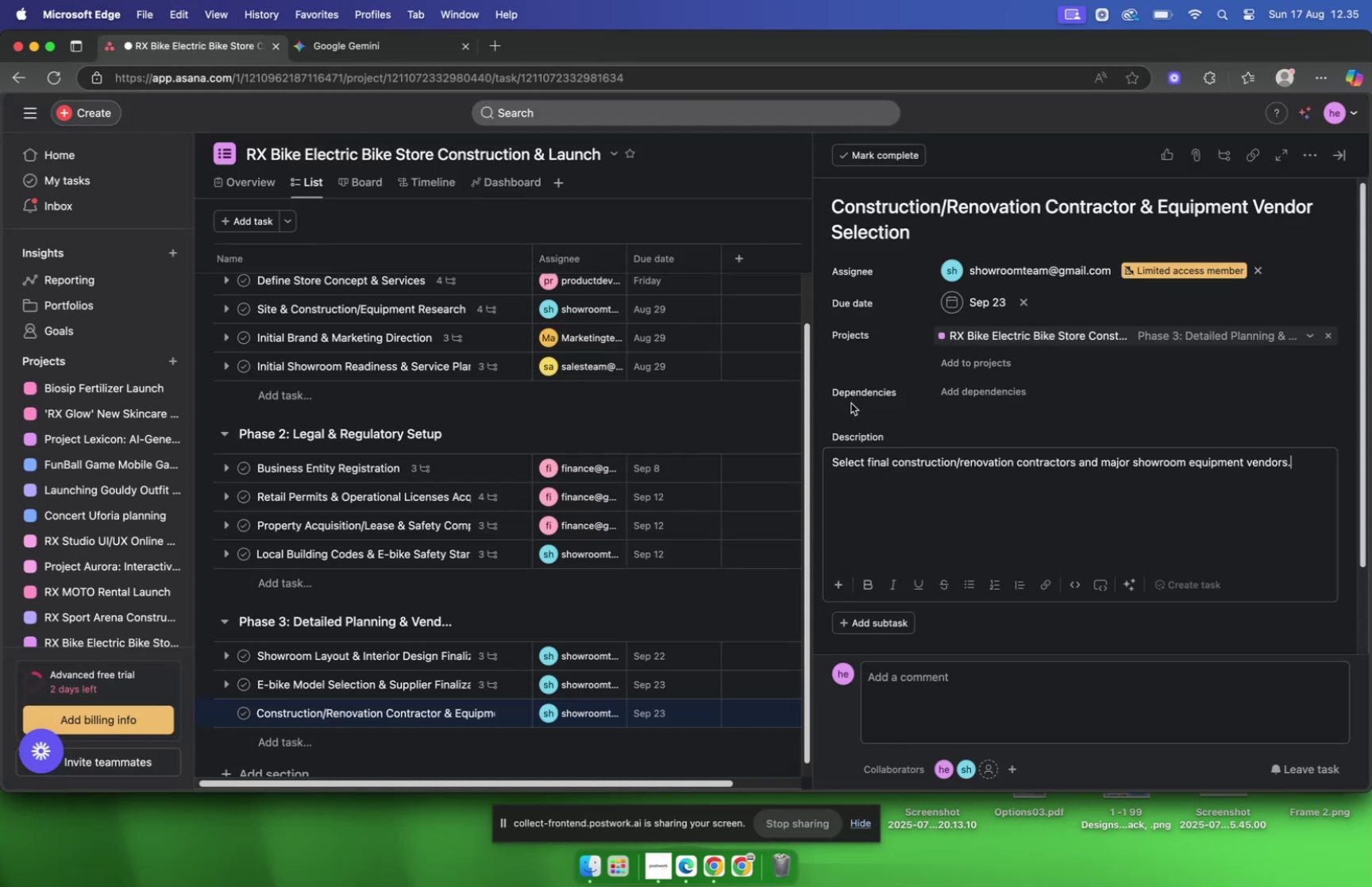 
left_click([952, 634])
 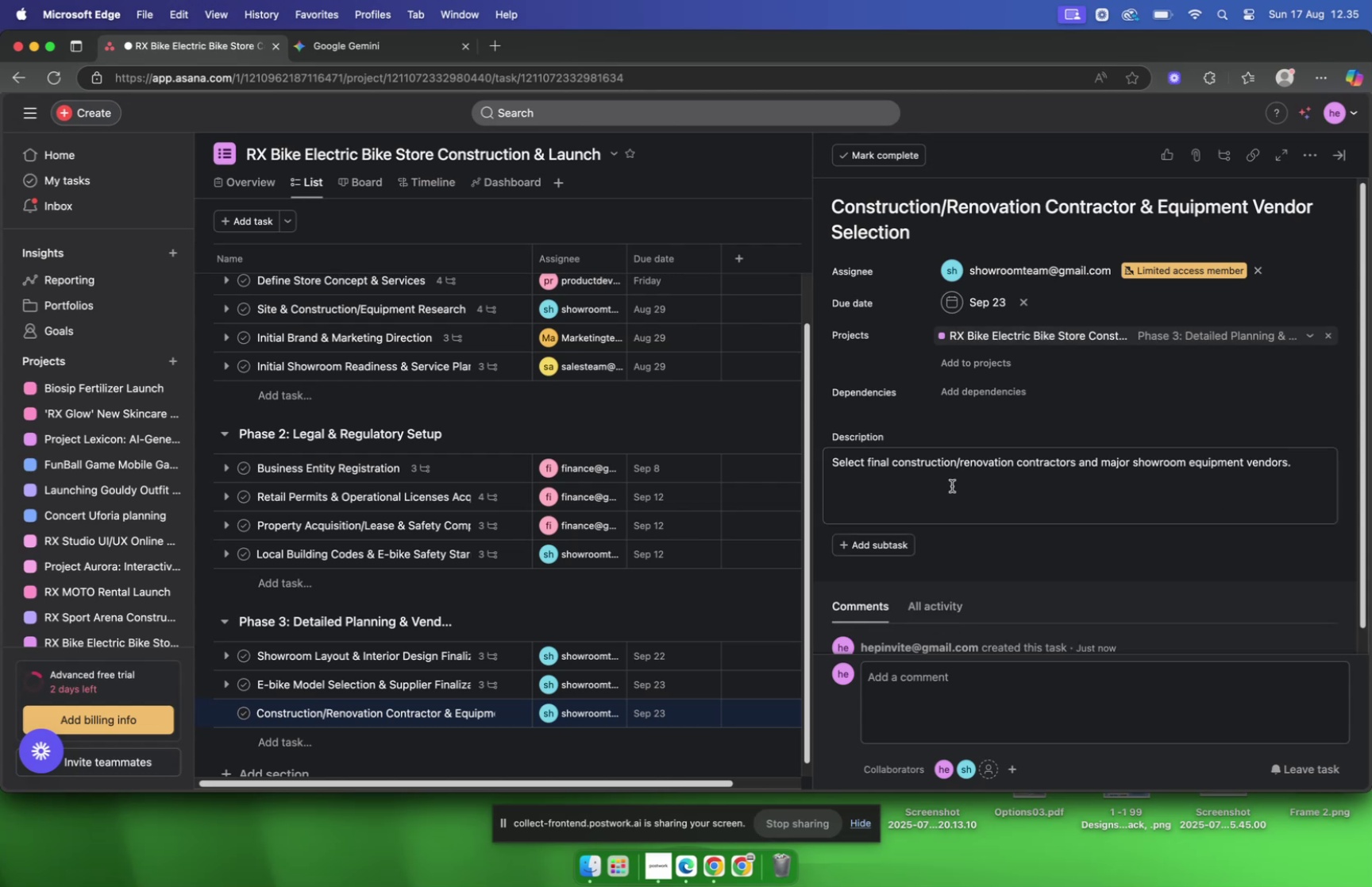 
scroll: coordinate [857, 390], scroll_direction: up, amount: 82.0
 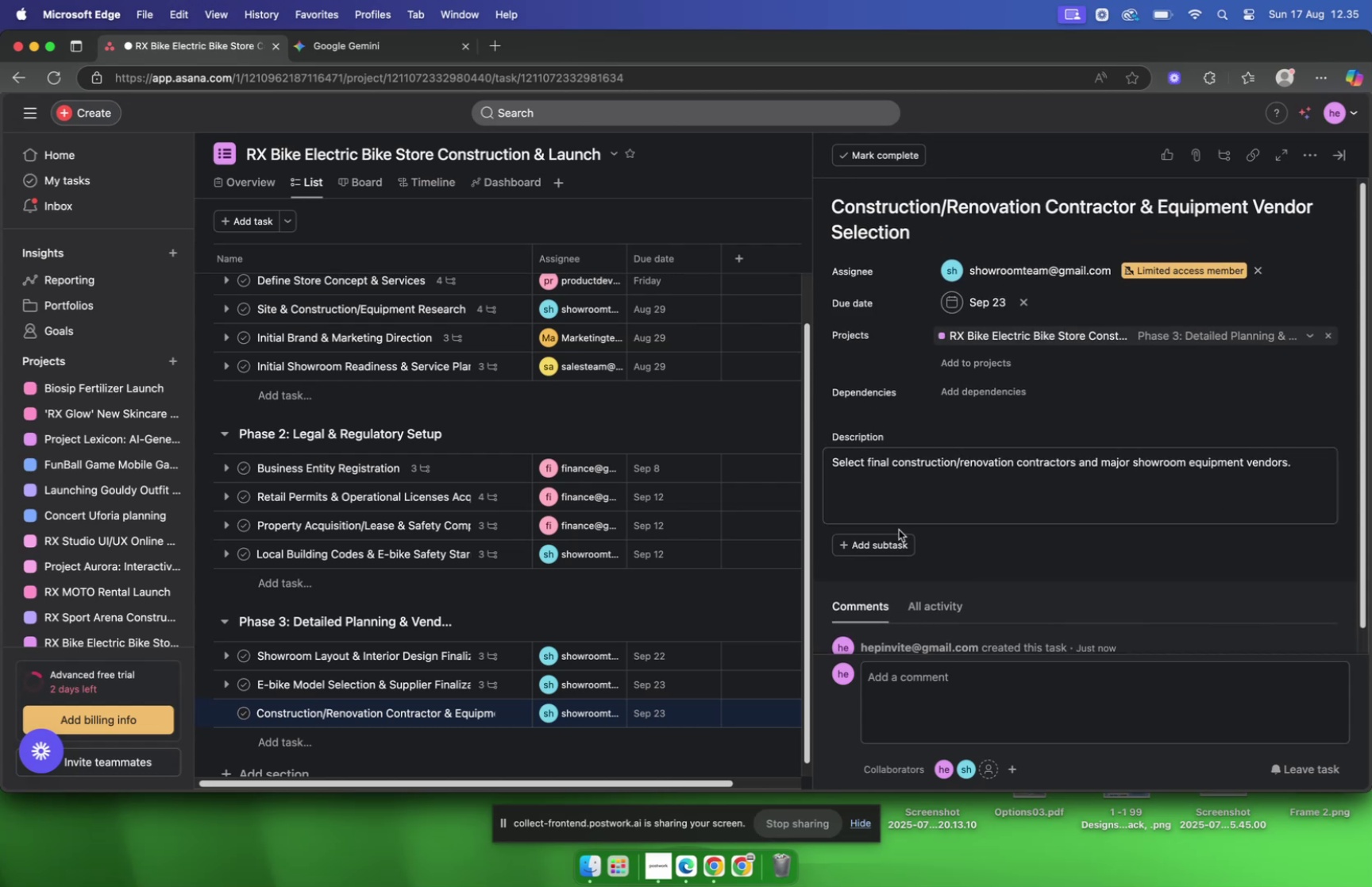 
left_click([895, 544])
 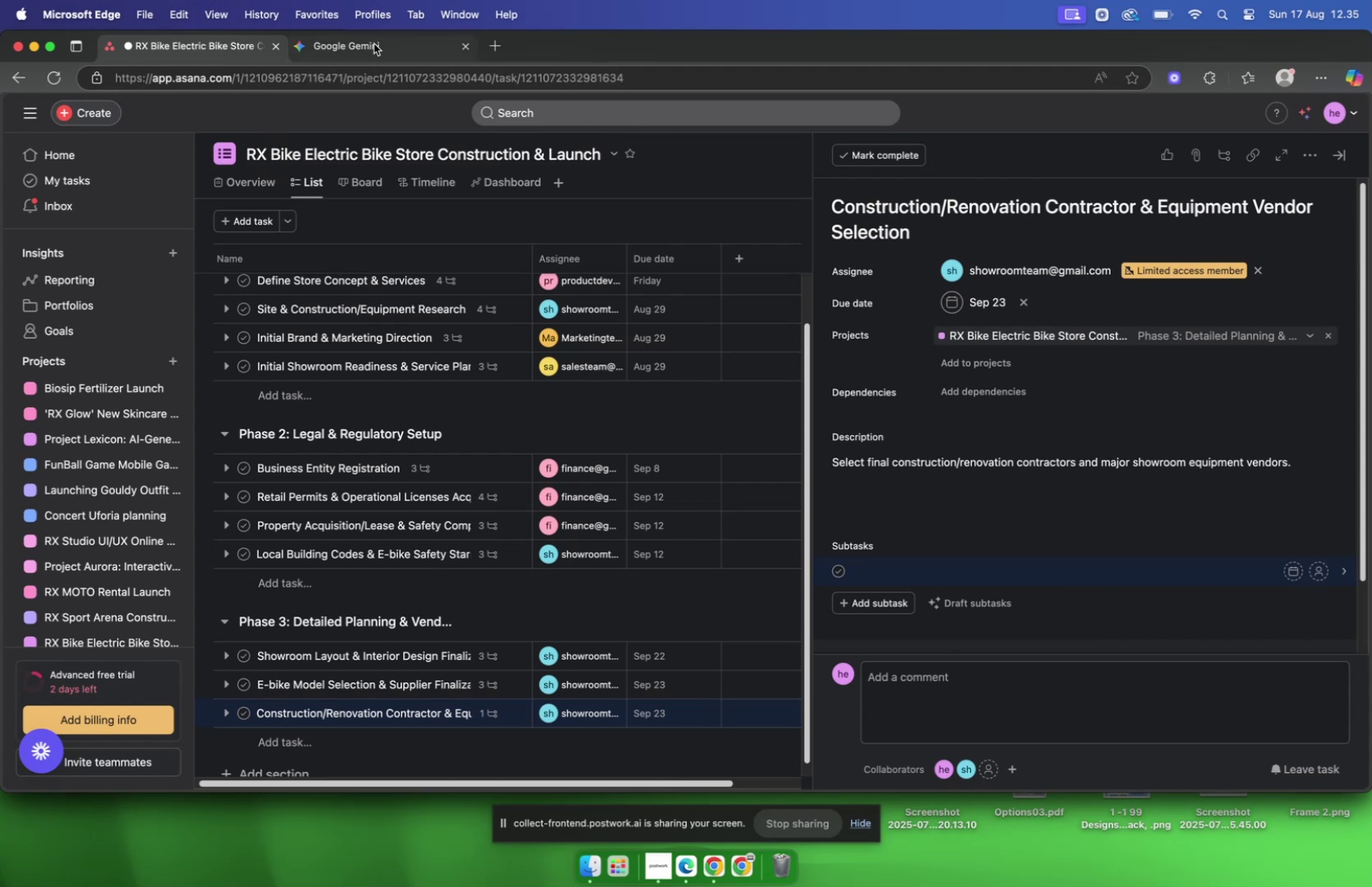 
wait(5.04)
 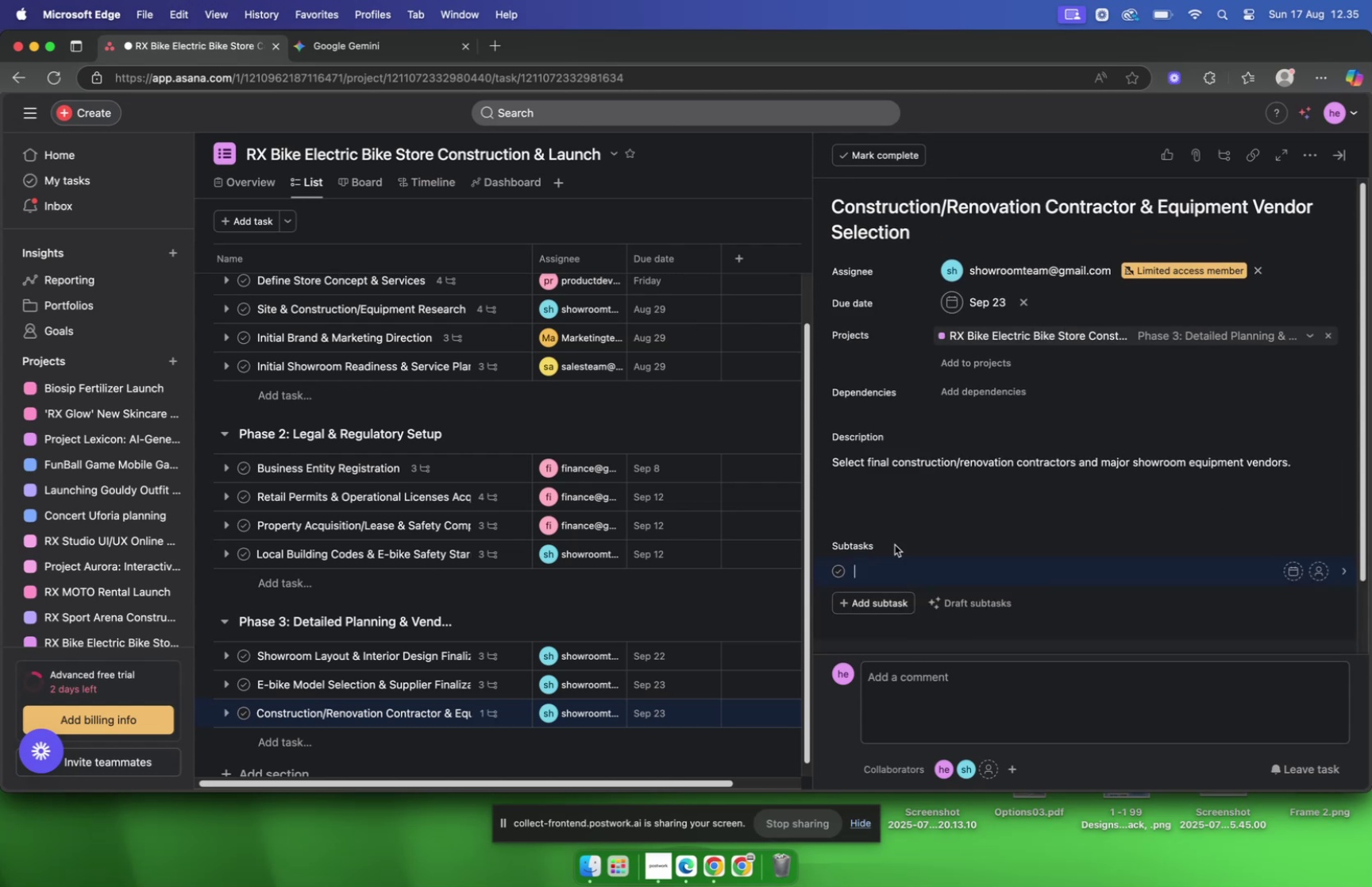 
scroll: coordinate [879, 297], scroll_direction: down, amount: 5.0
 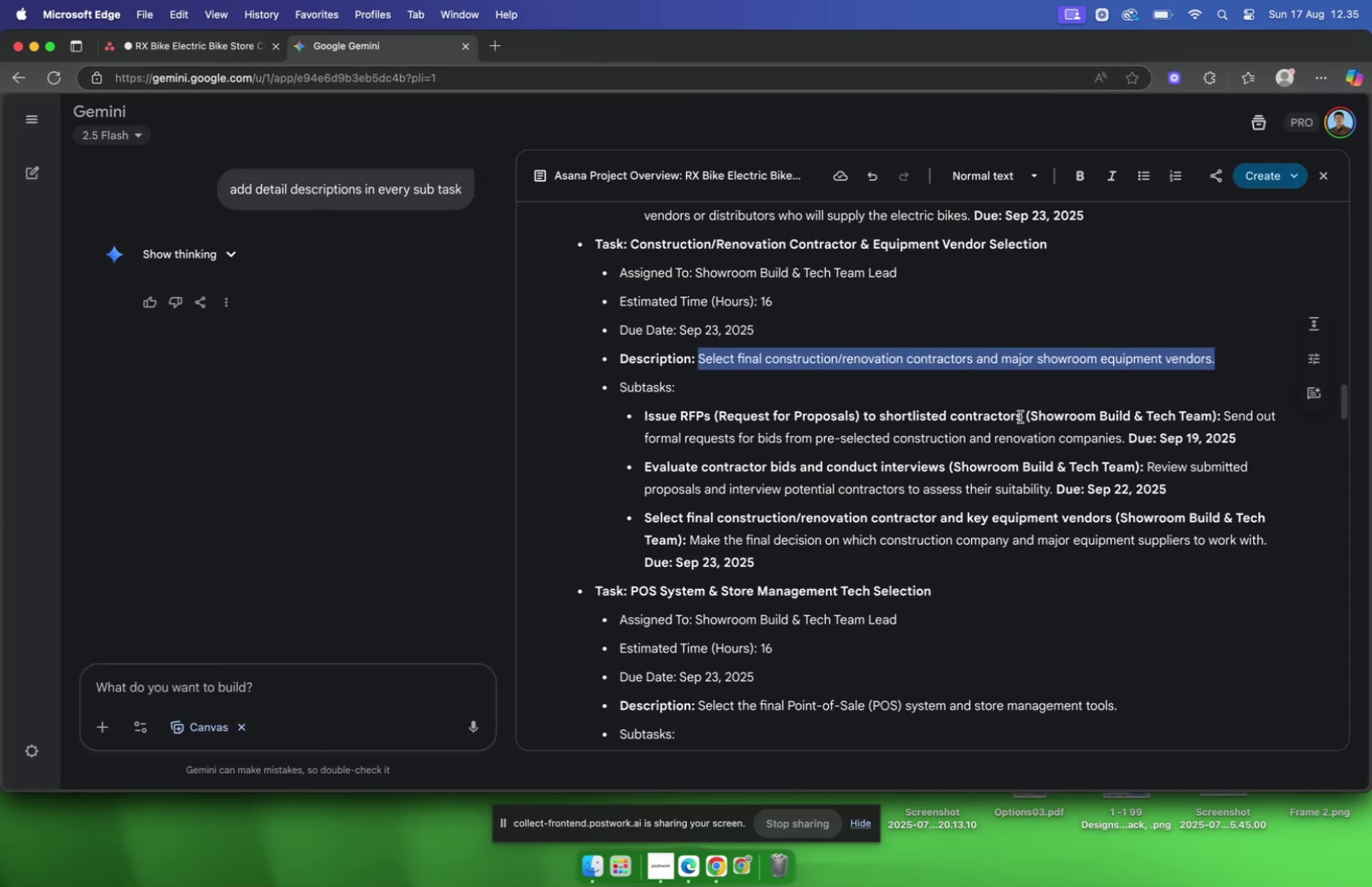 
left_click_drag(start_coordinate=[1021, 418], to_coordinate=[644, 426])
 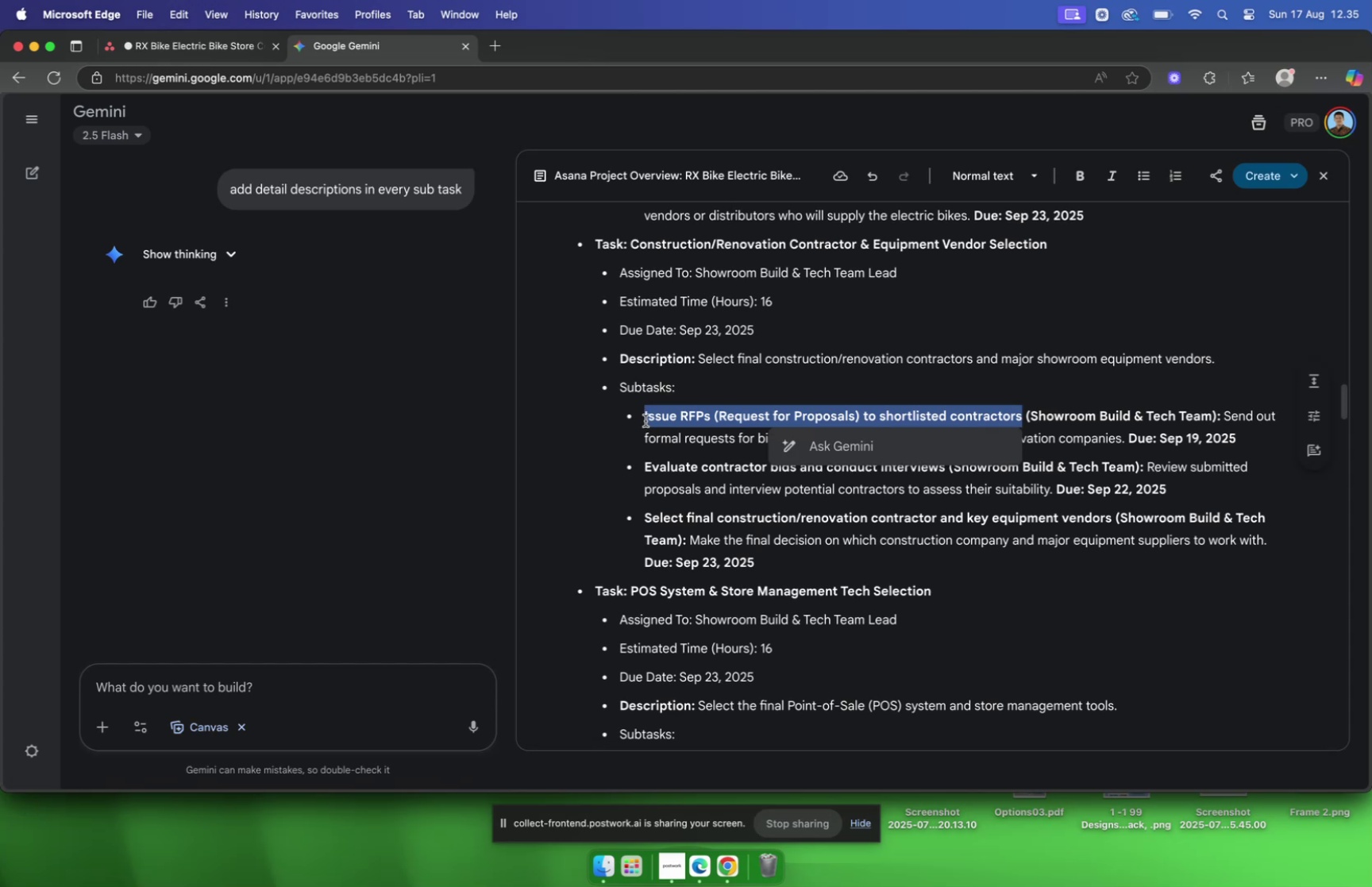 
key(Meta+C)
 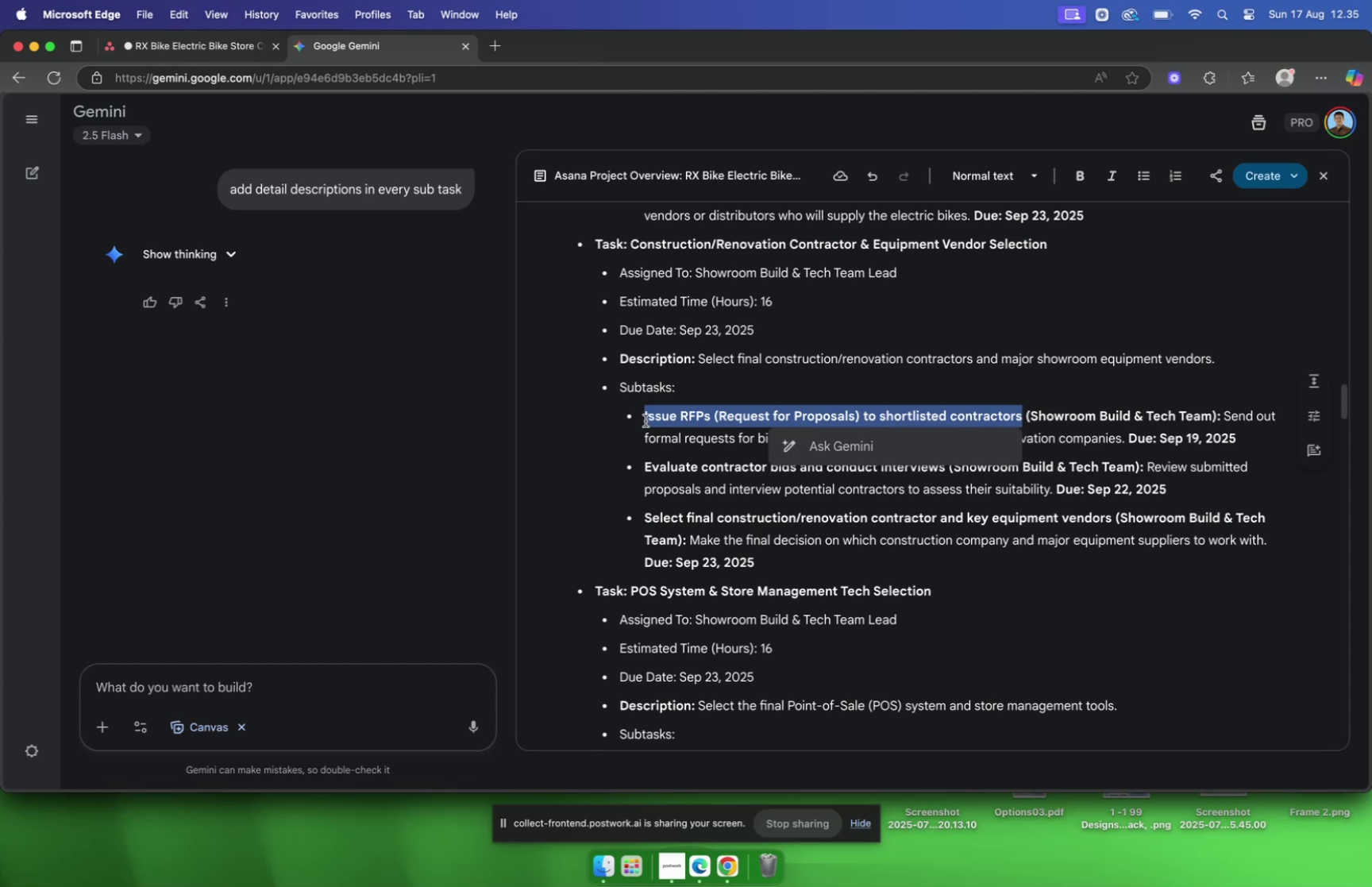 
key(Meta+C)
 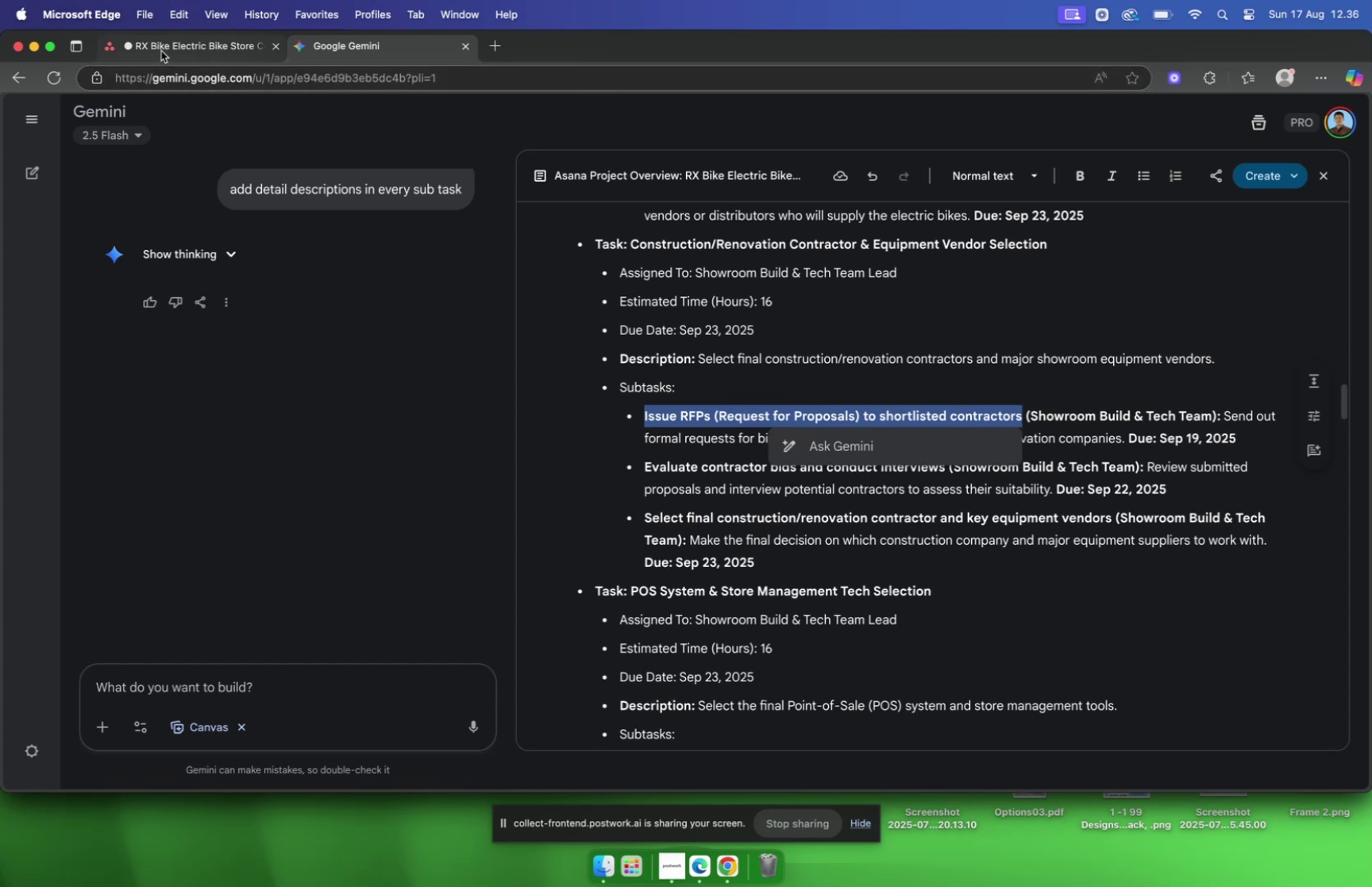 
key(Meta+V)
 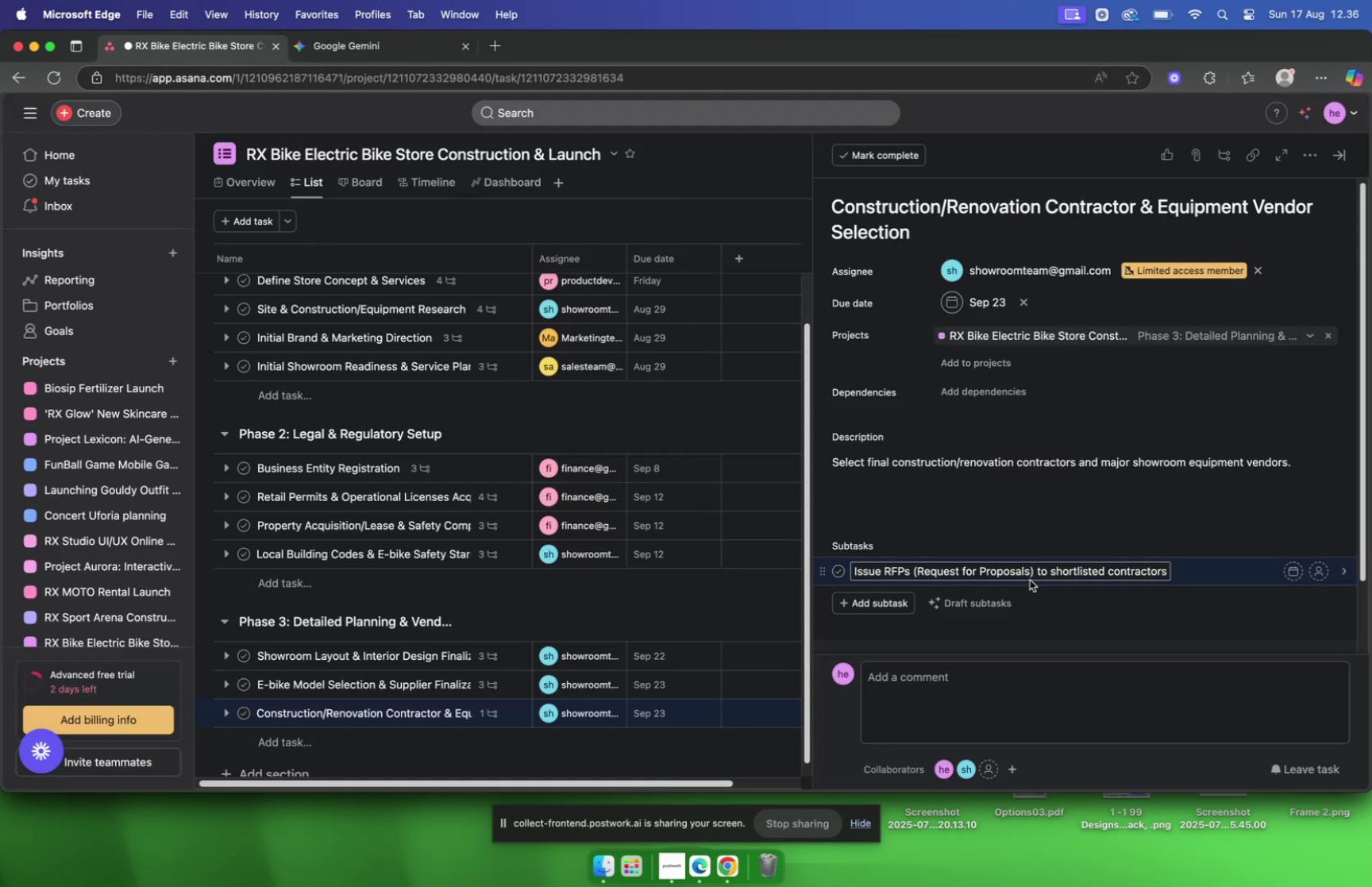 
left_click([1031, 573])
 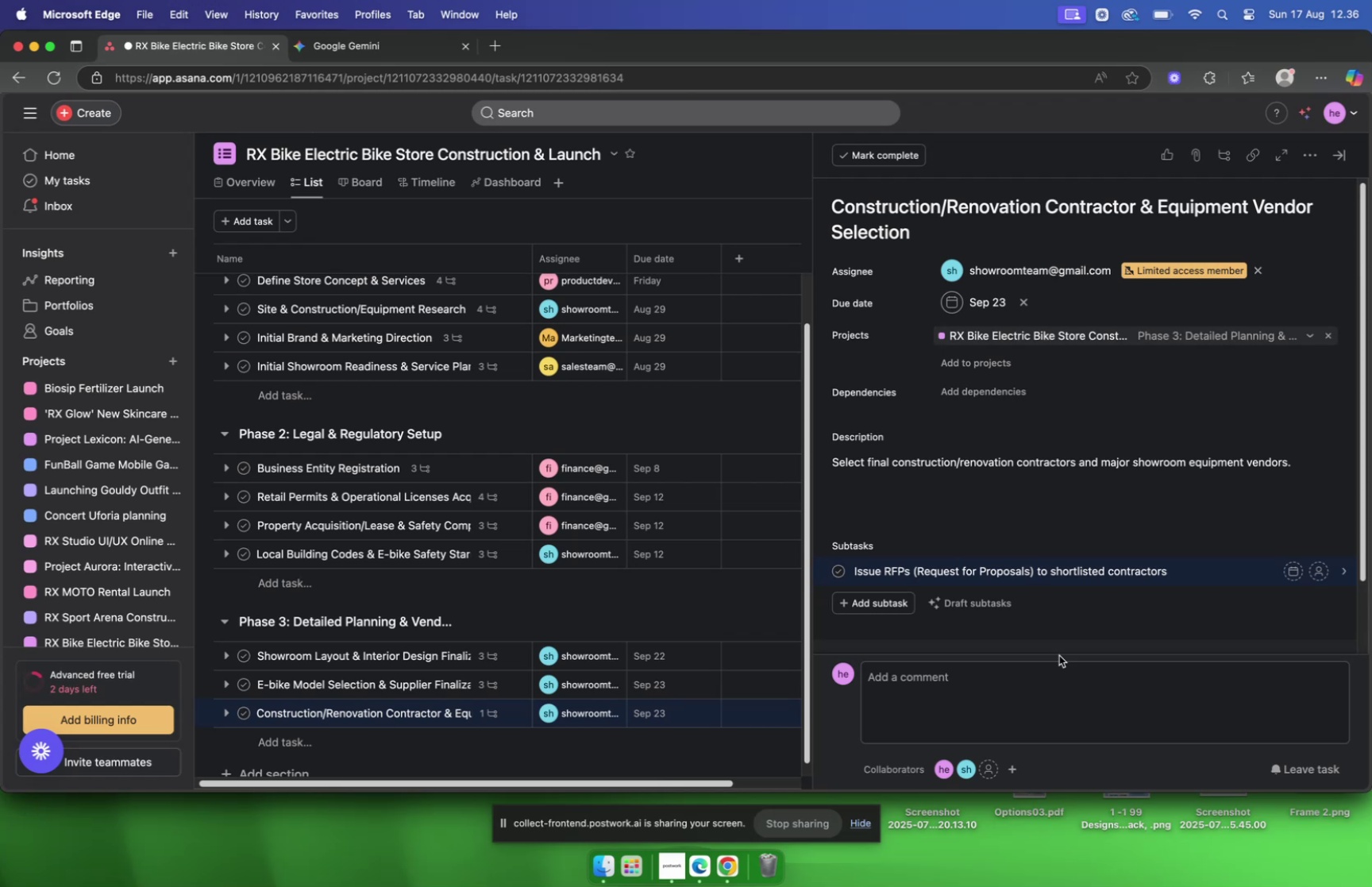 
key(ArrowRight)
 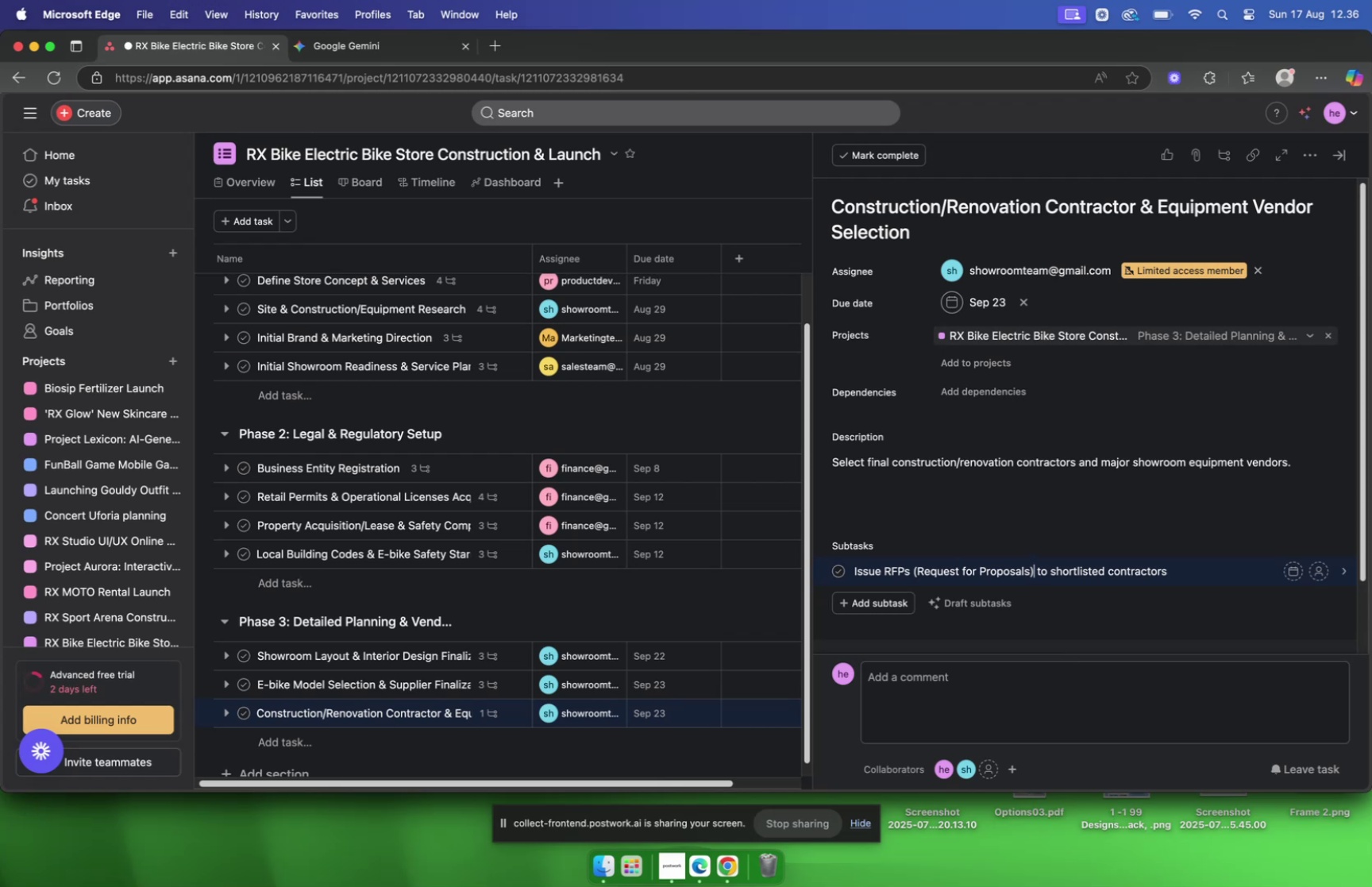 
hold_key(key=Backspace, duration=1.51)
 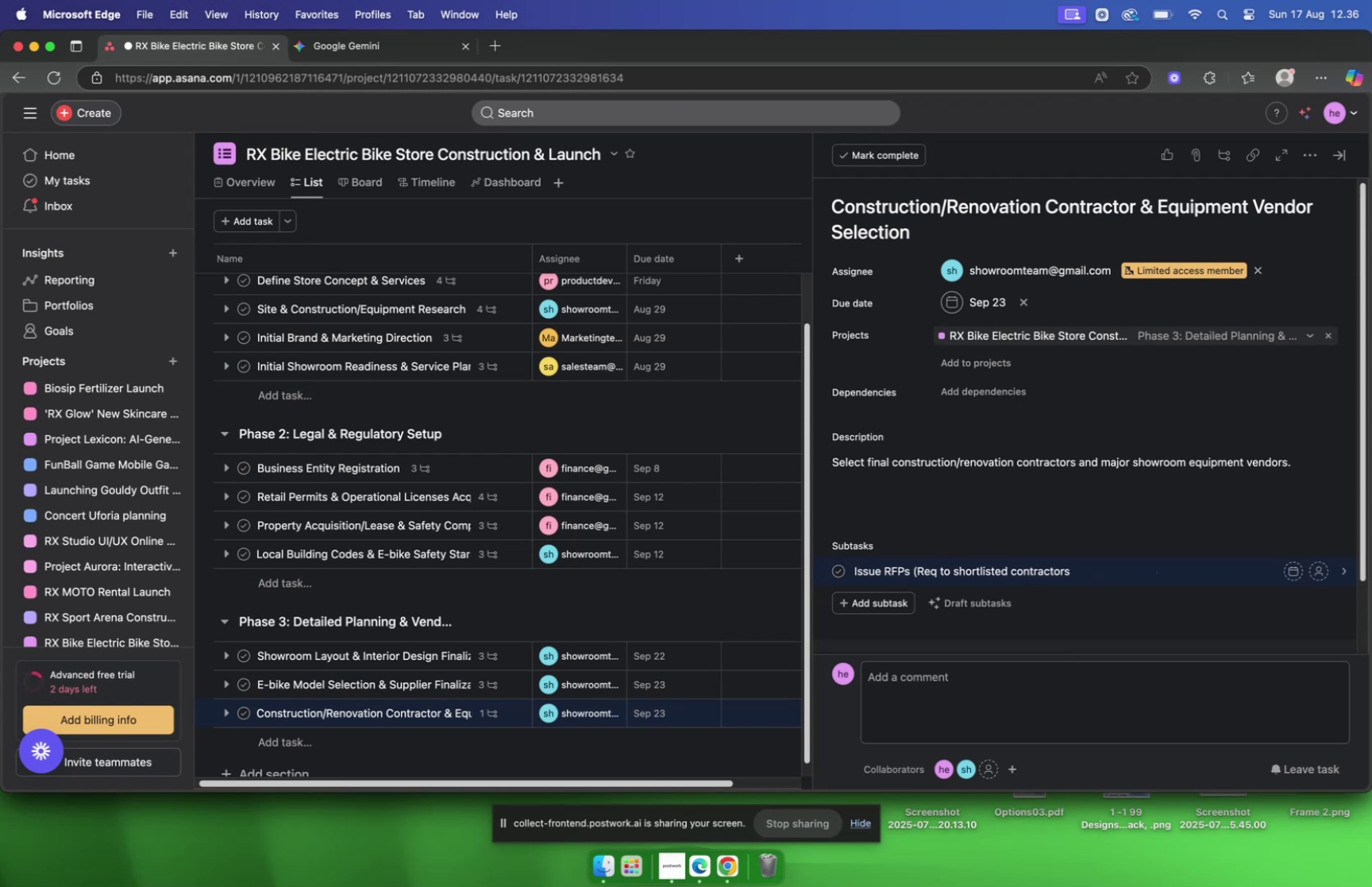 
hold_key(key=Backspace, duration=0.72)
 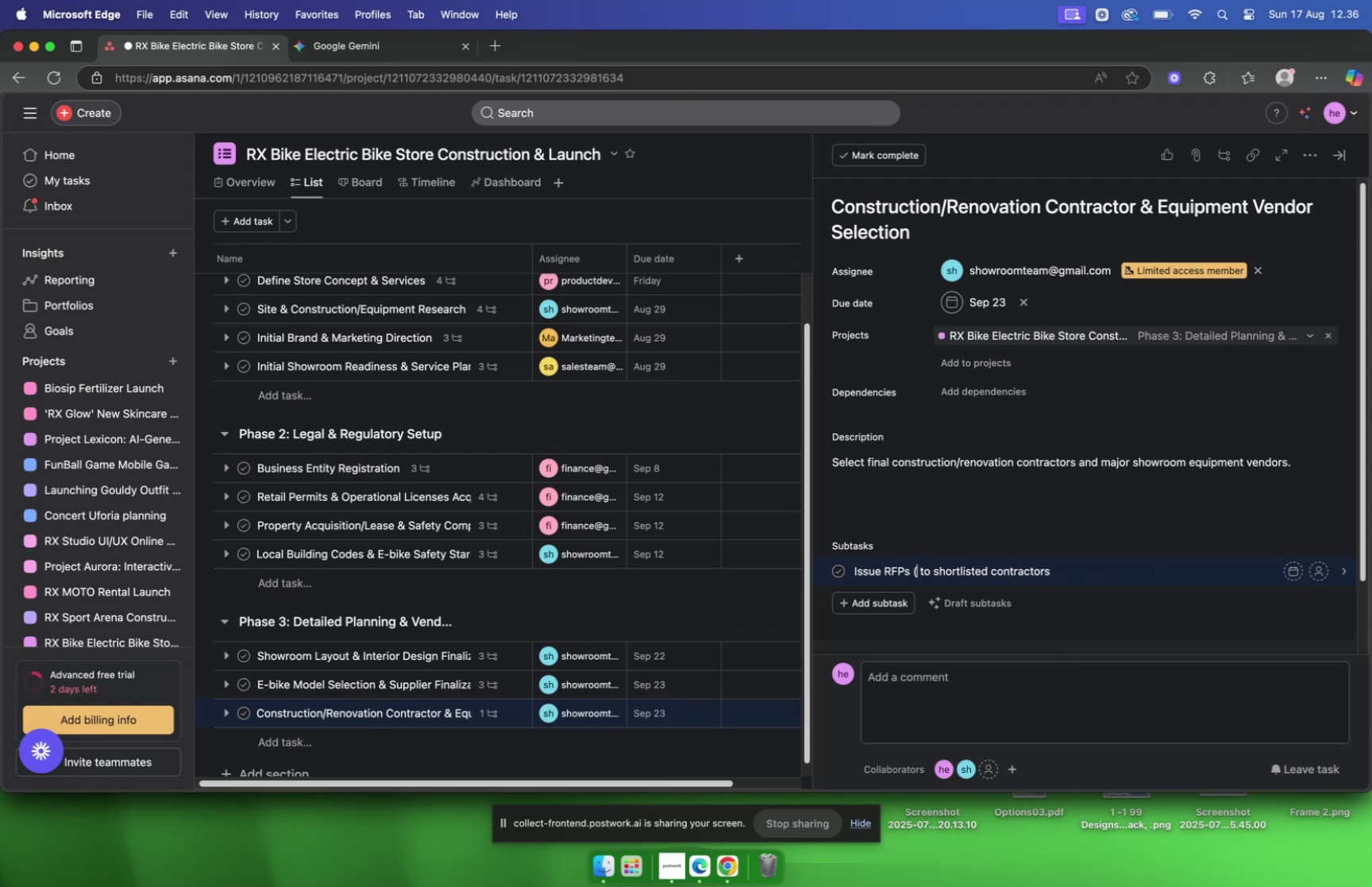 
key(Backspace)
 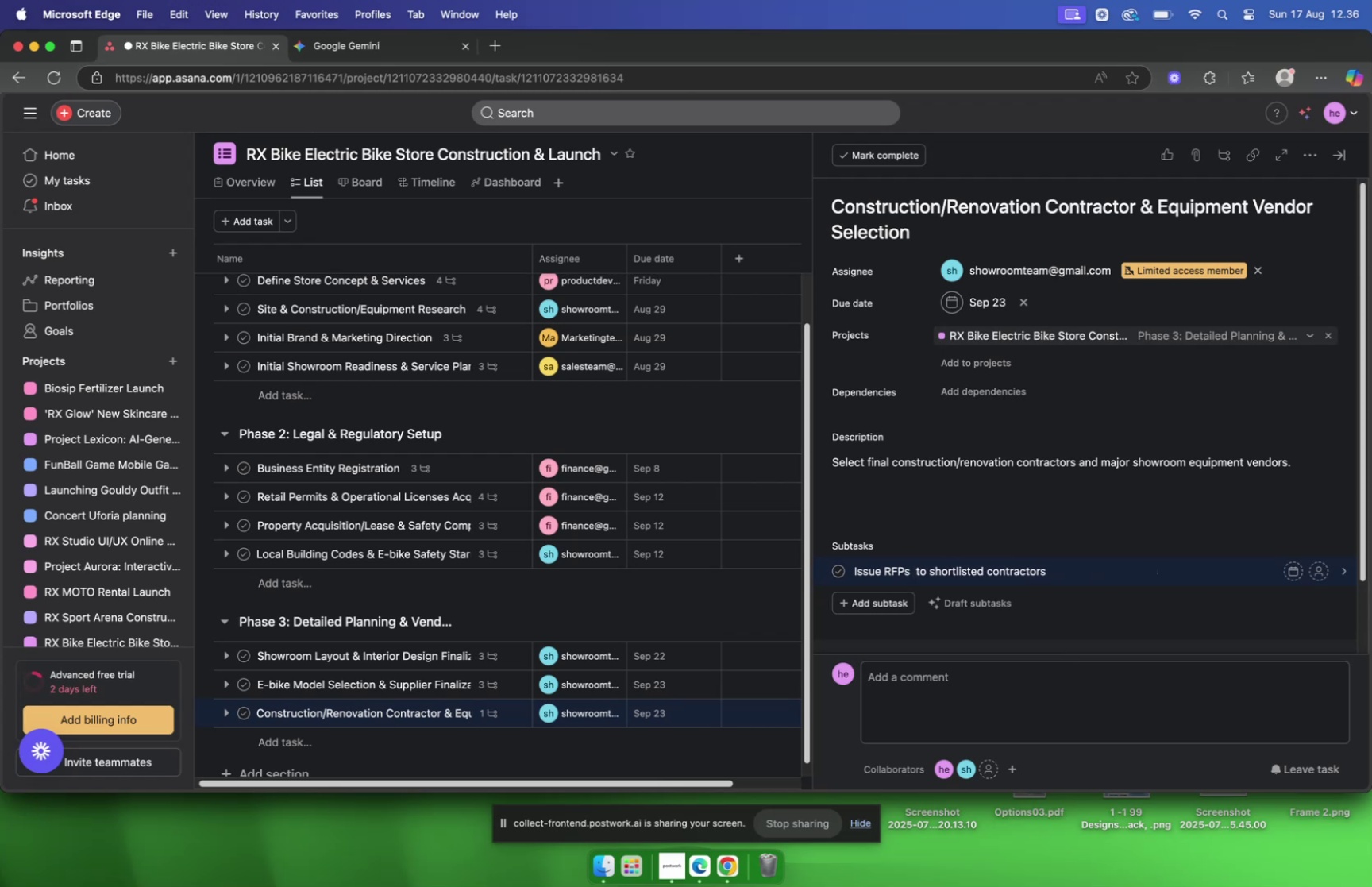 
key(Backspace)
 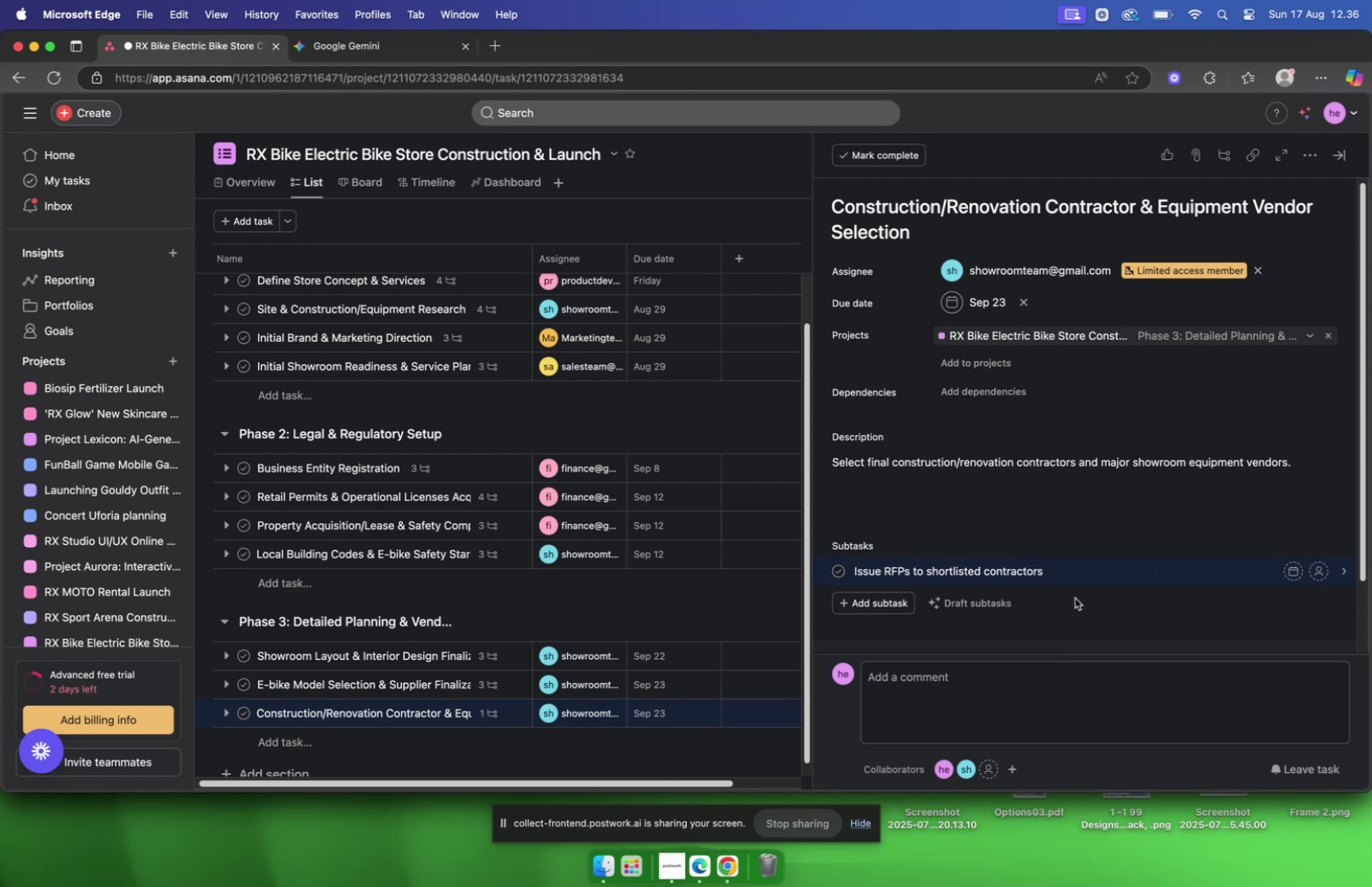 
left_click([1078, 575])
 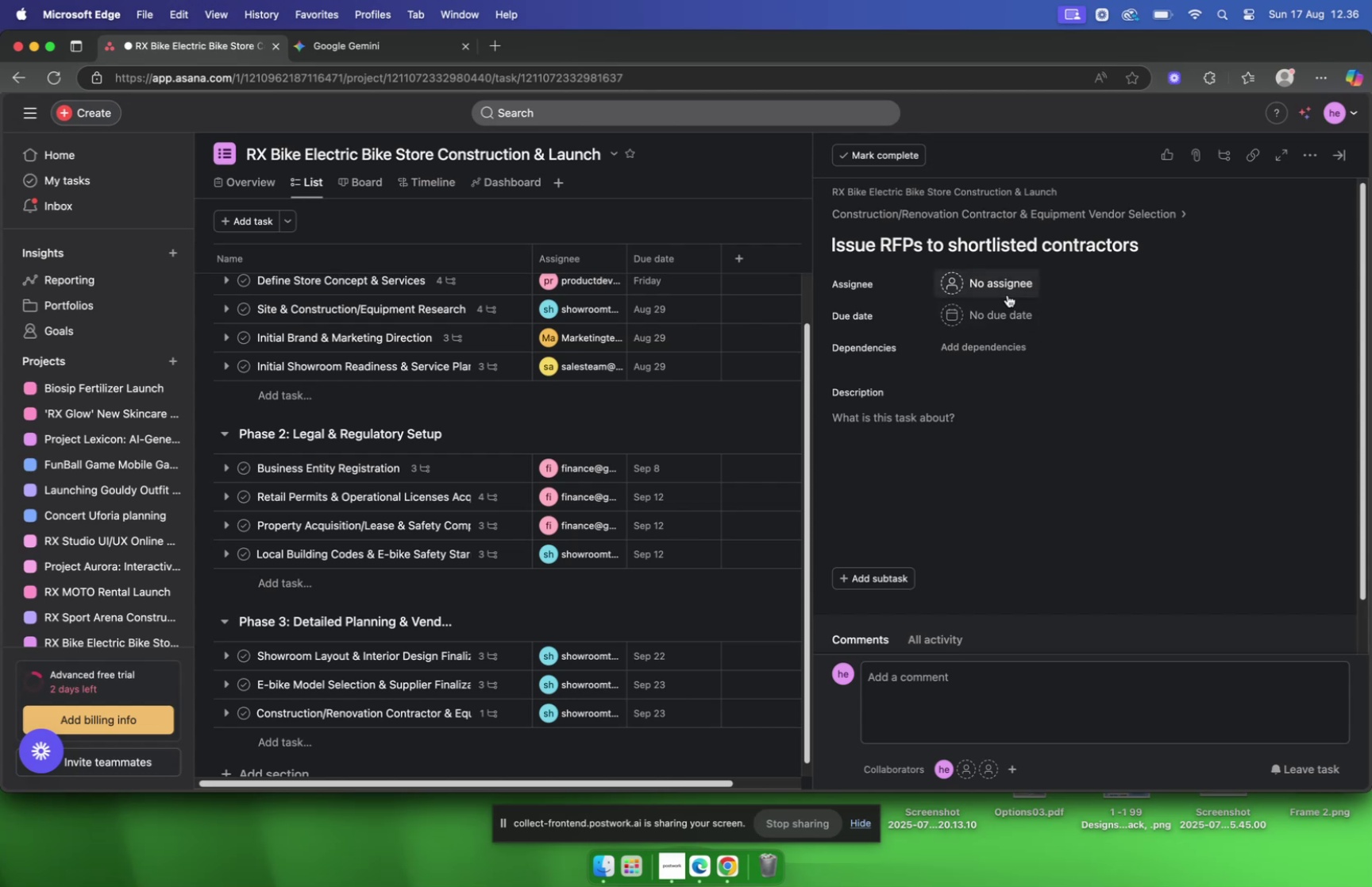 
left_click([1008, 294])
 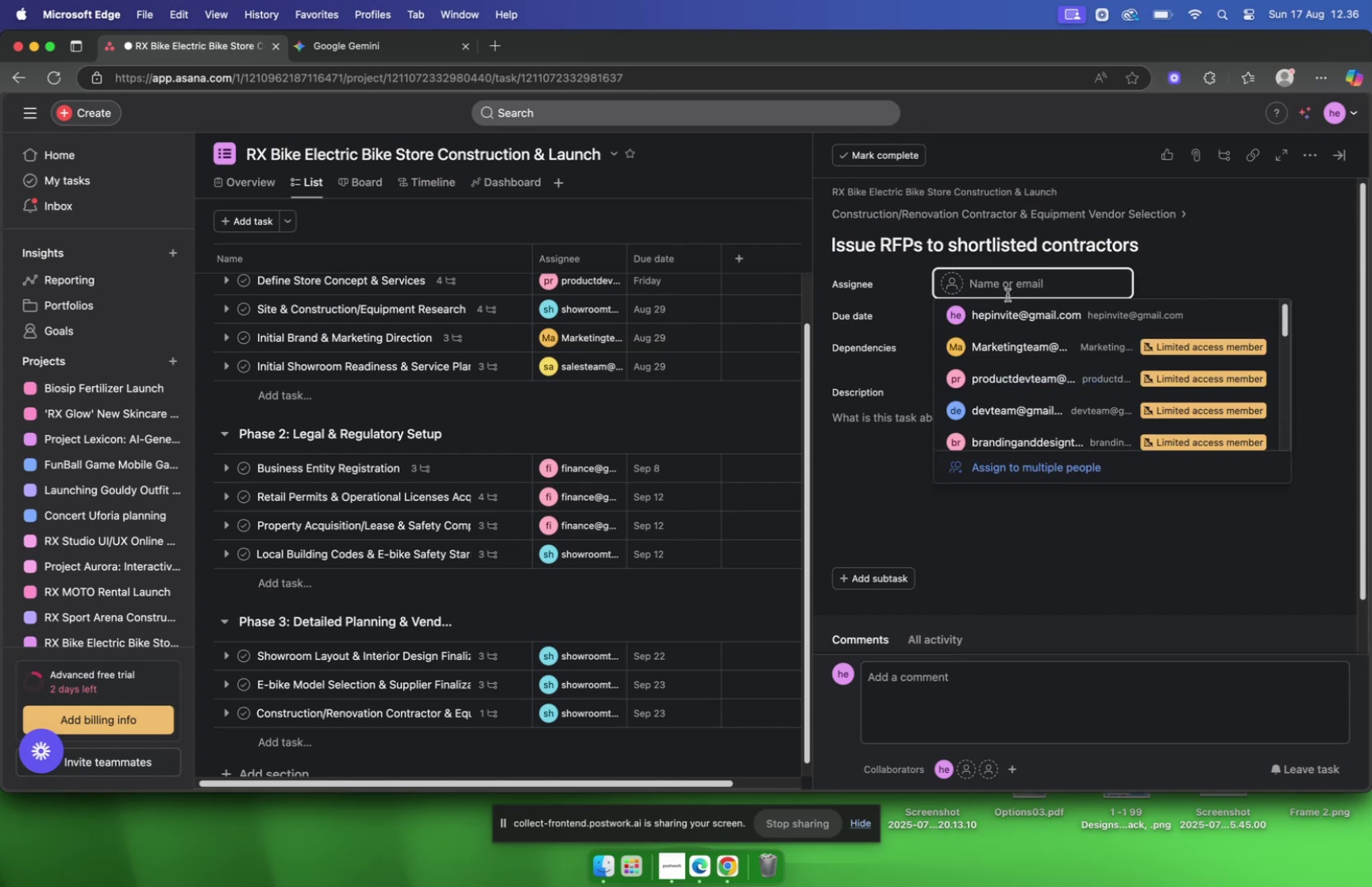 
type(shiw)
key(Backspace)
key(Backspace)
type(owroom)
 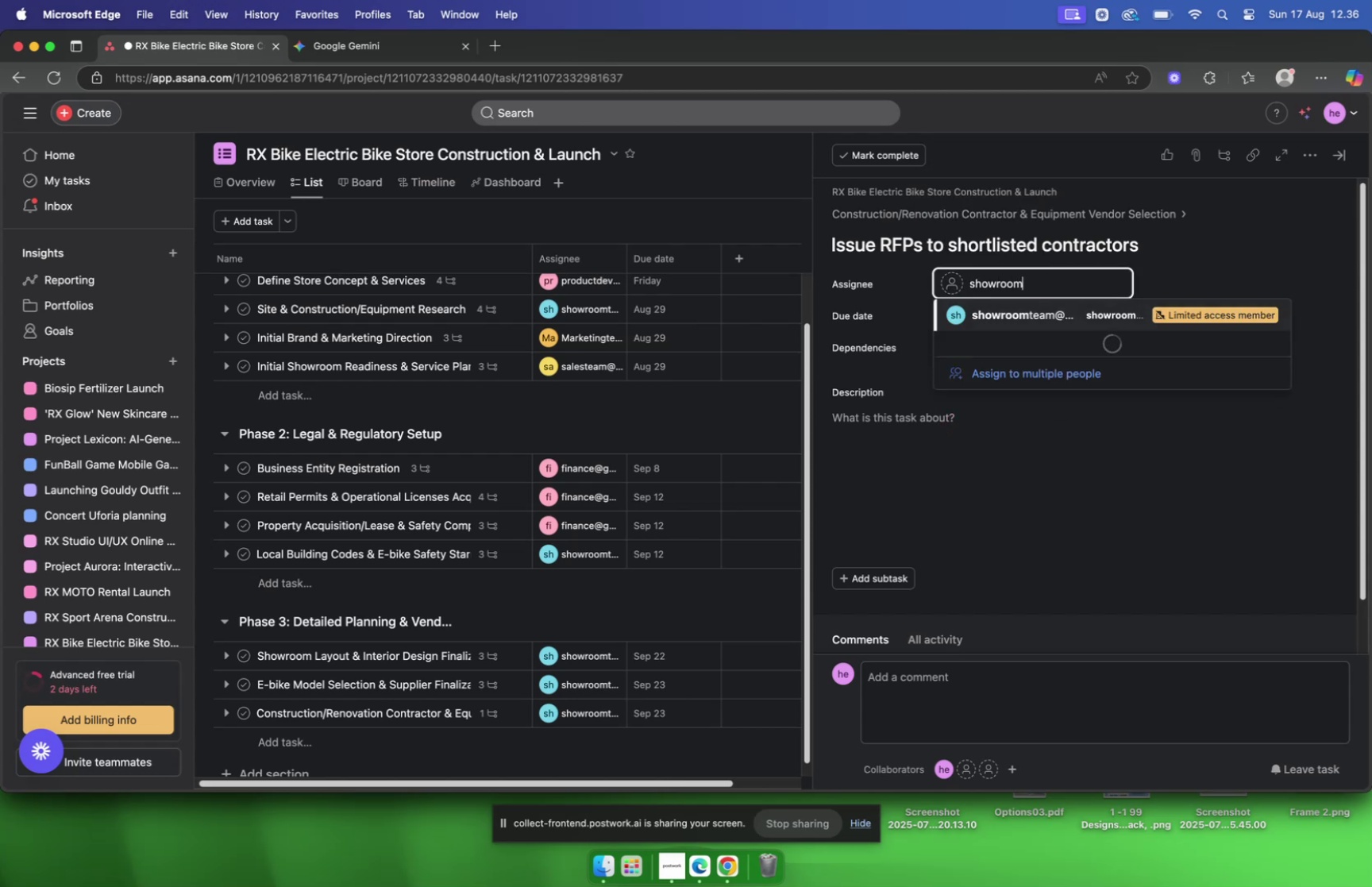 
key(Enter)
 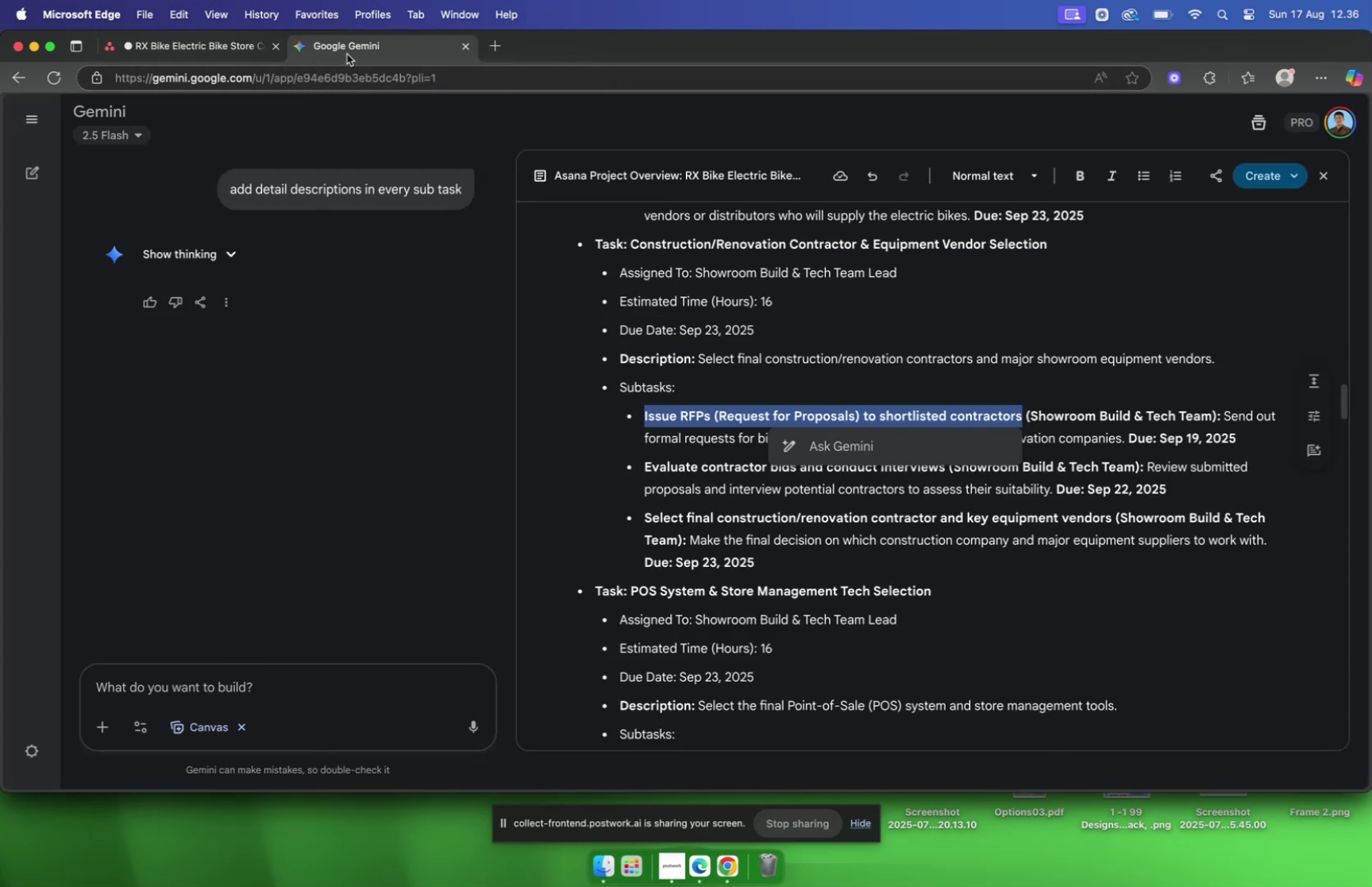 
wait(12.89)
 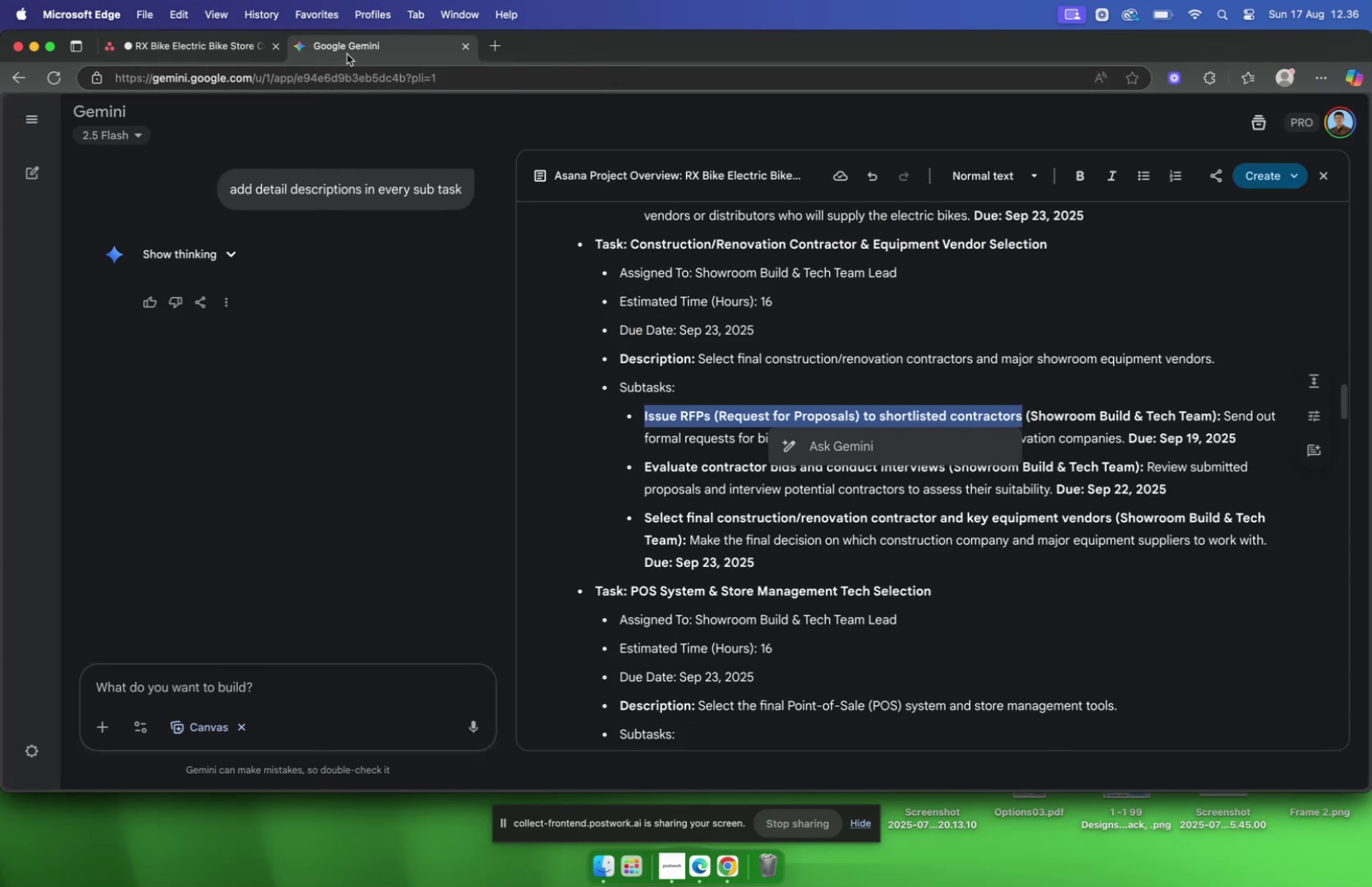 
left_click([192, 58])
 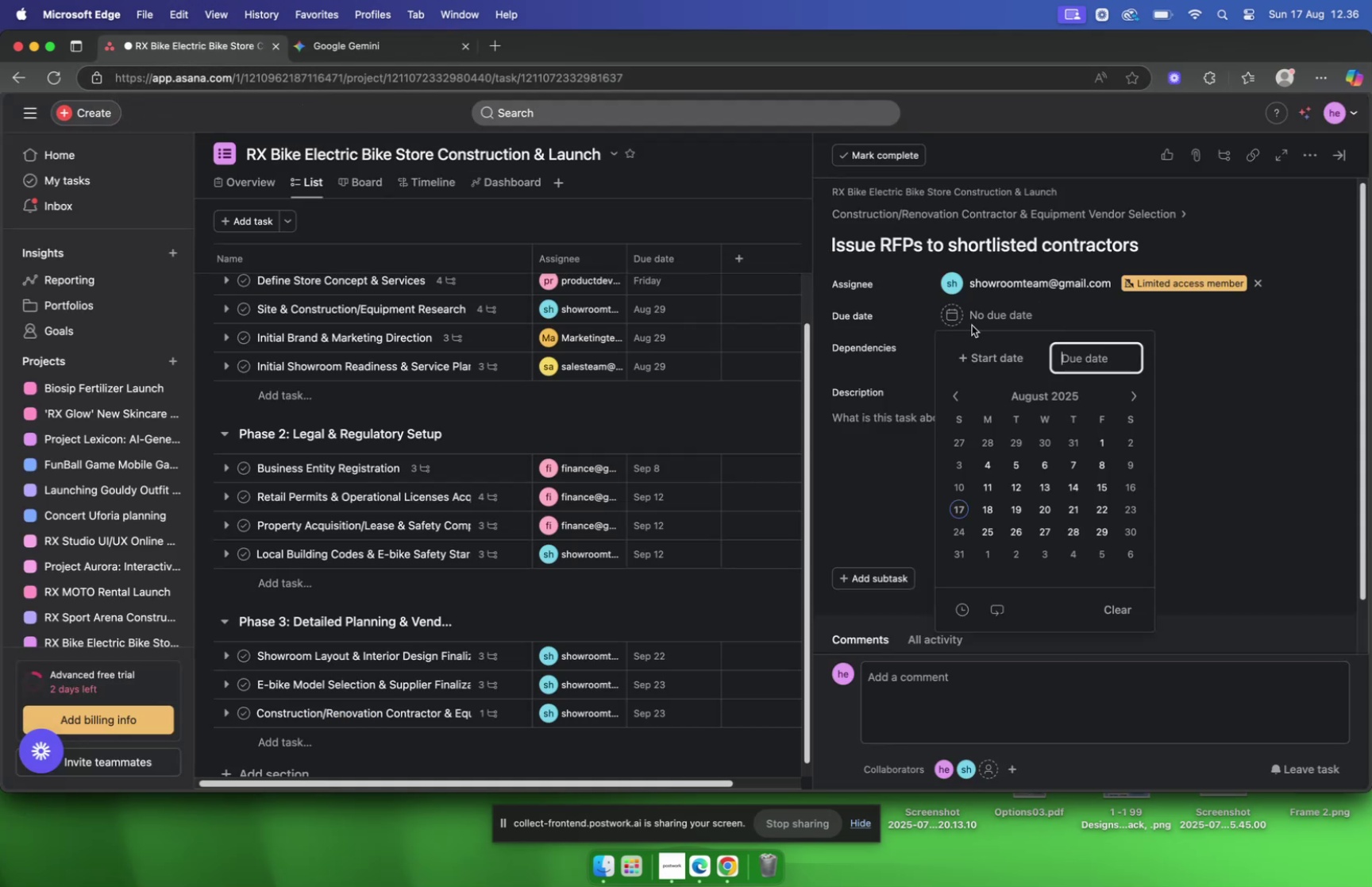 
left_click([334, 58])
 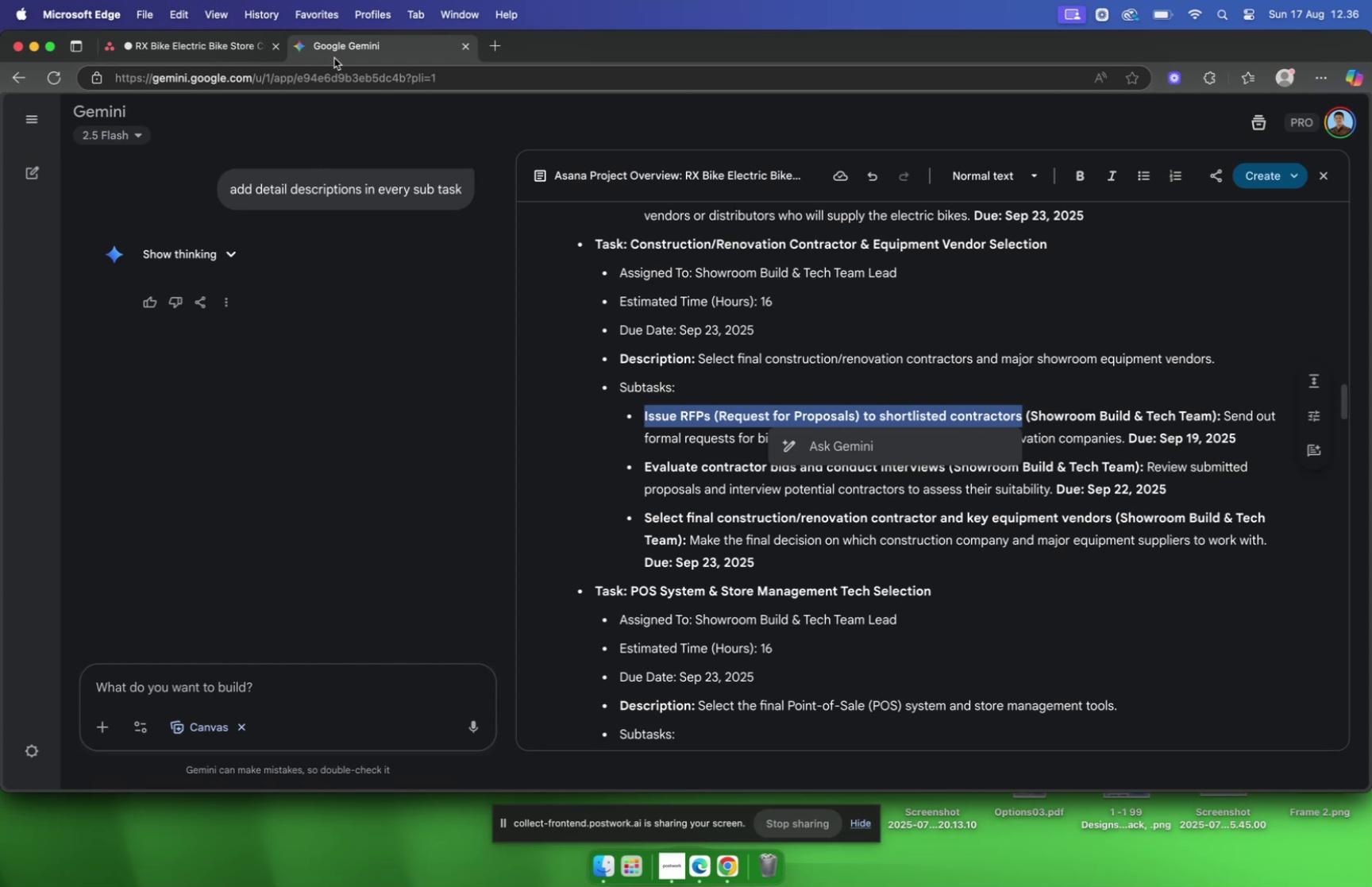 
wait(10.37)
 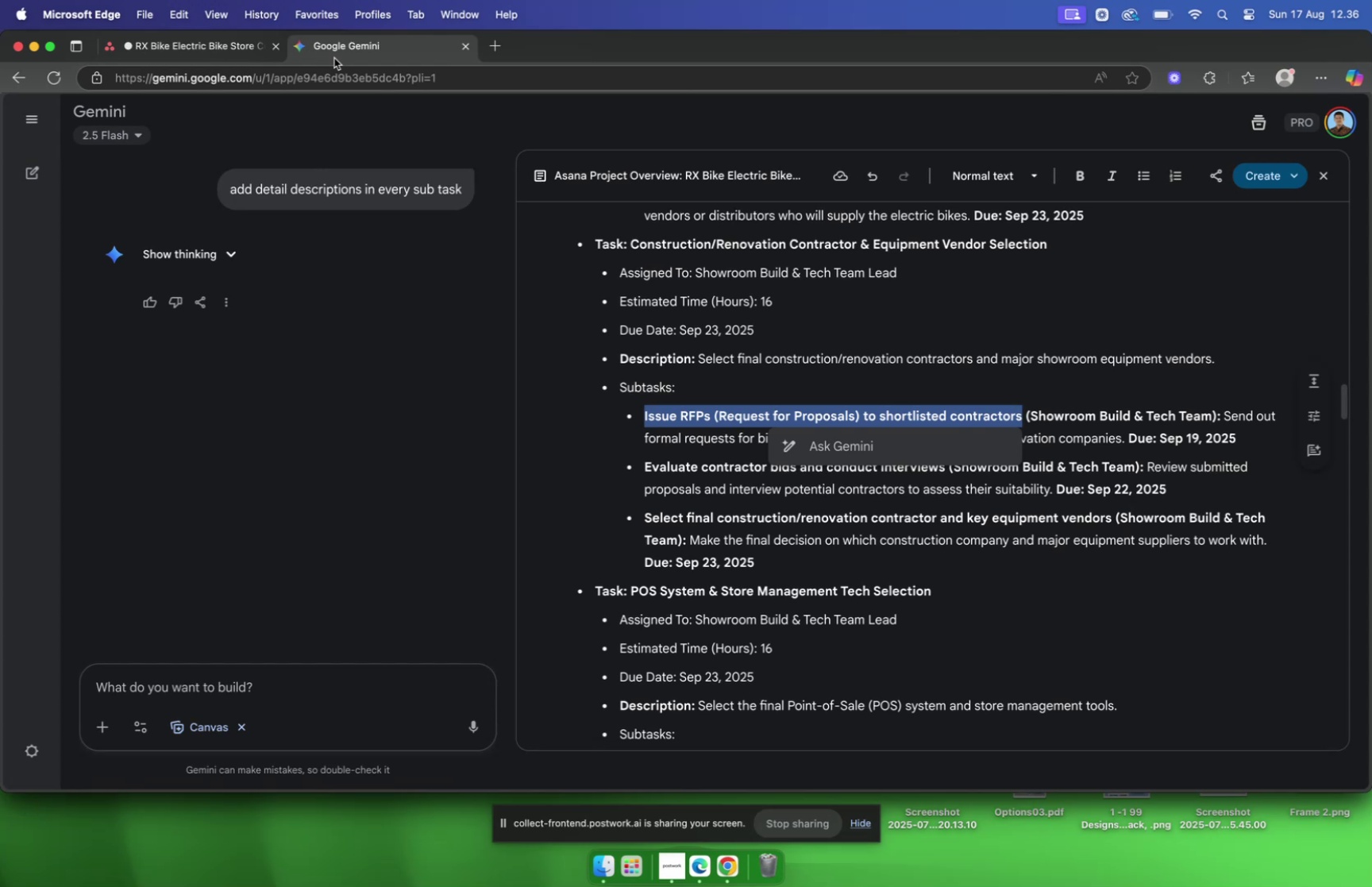 
mouse_move([204, 61])
 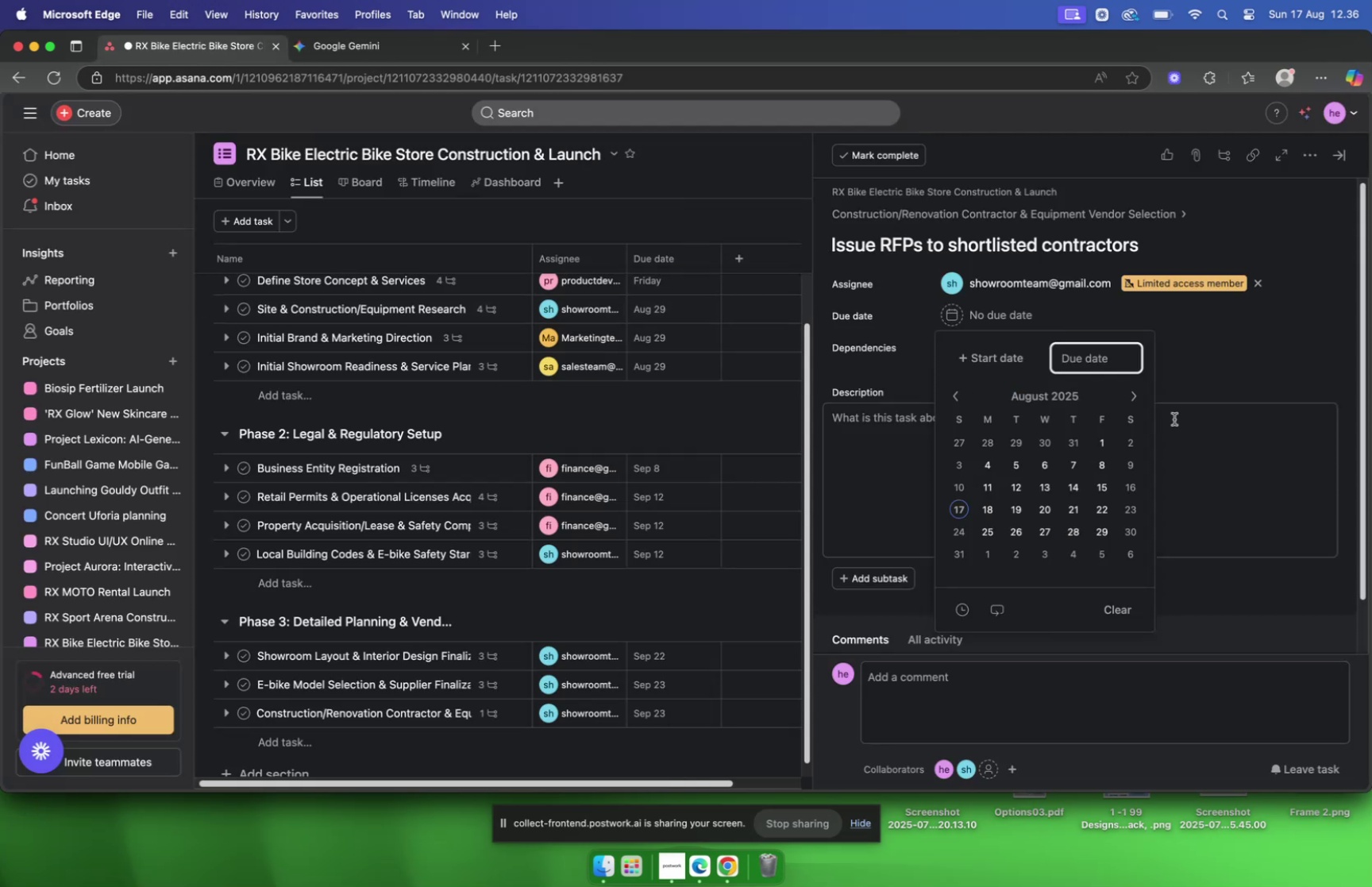 
left_click([1135, 395])
 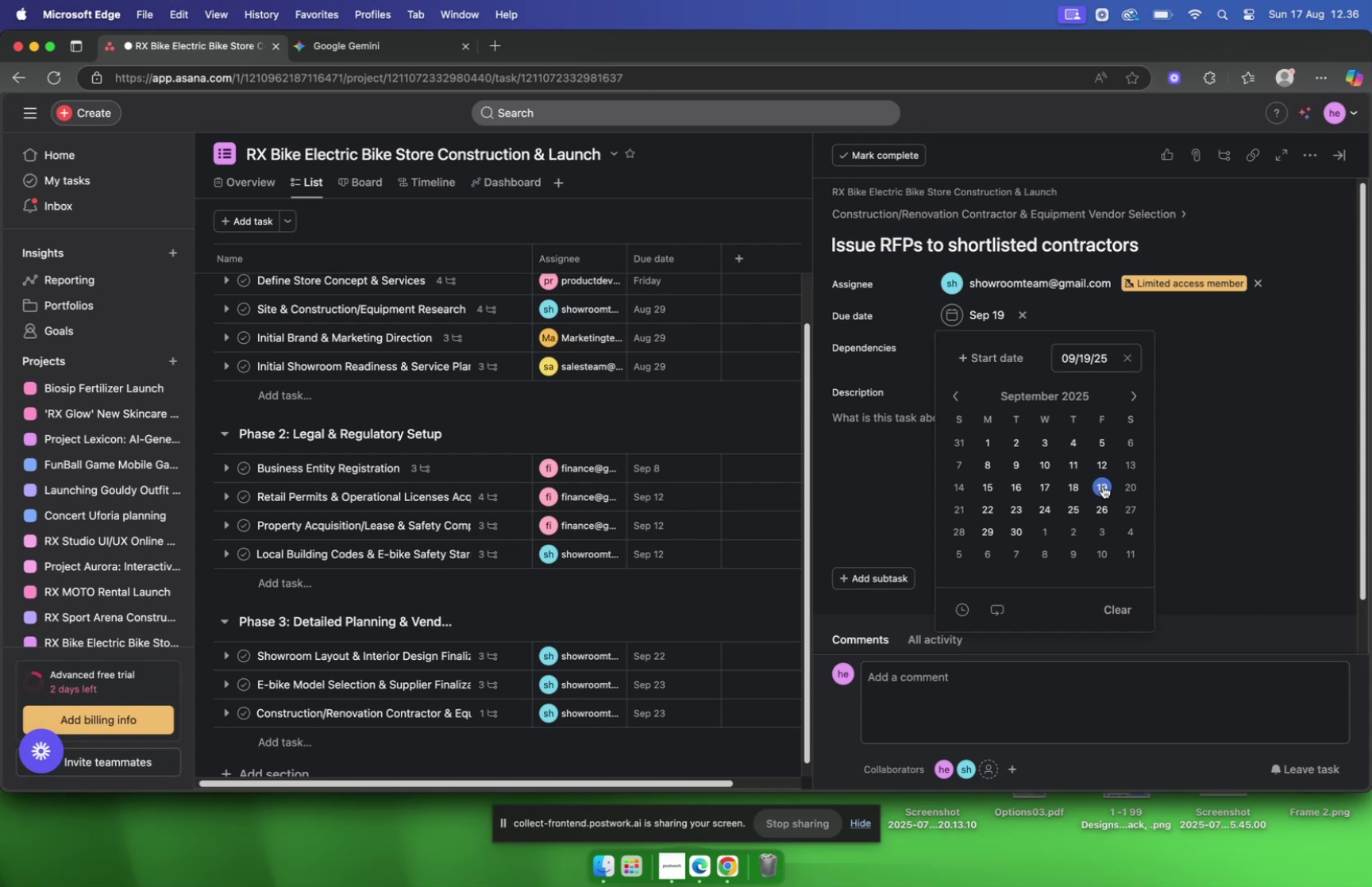 
left_click([913, 454])
 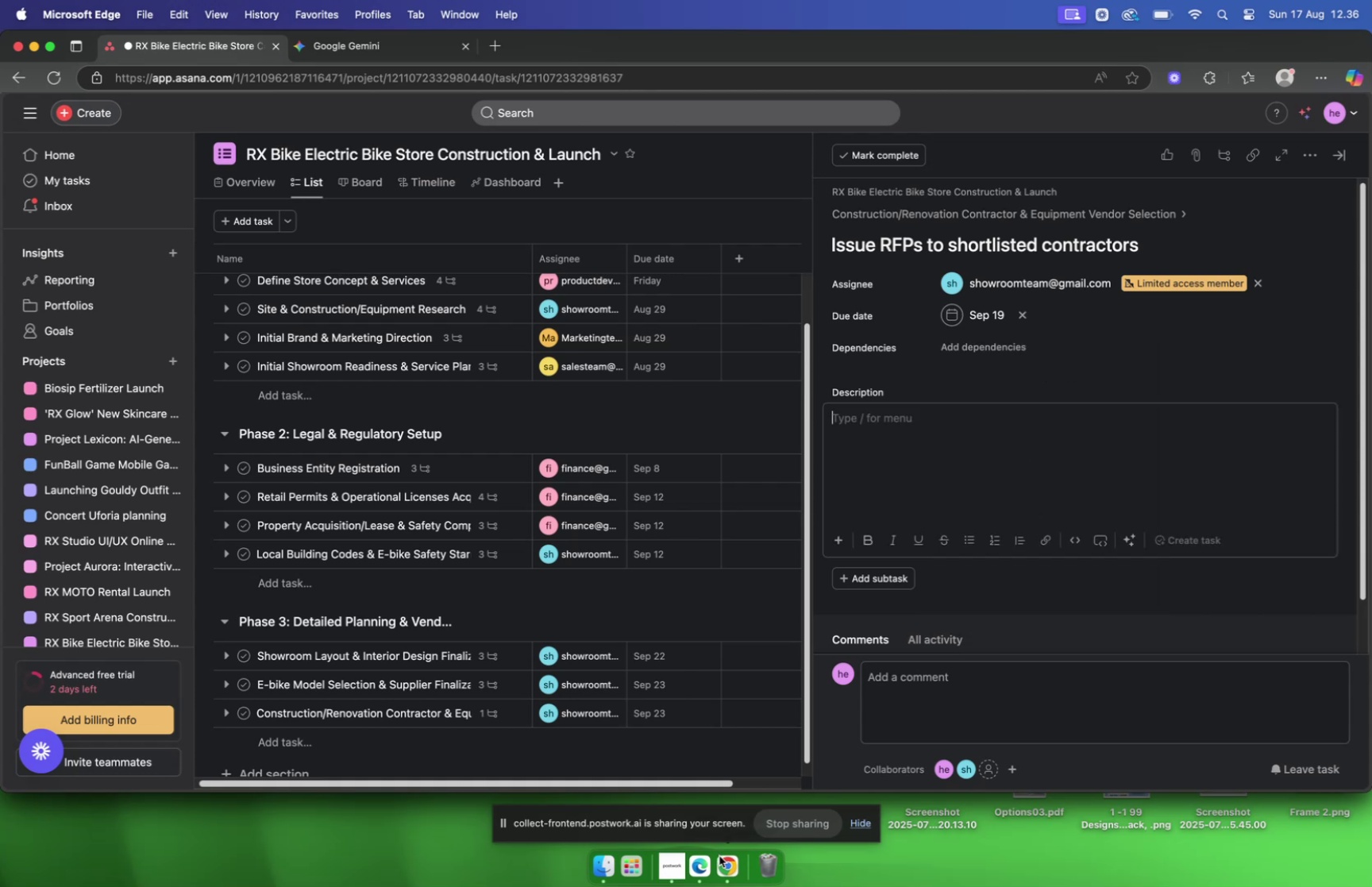 
left_click([721, 857])
 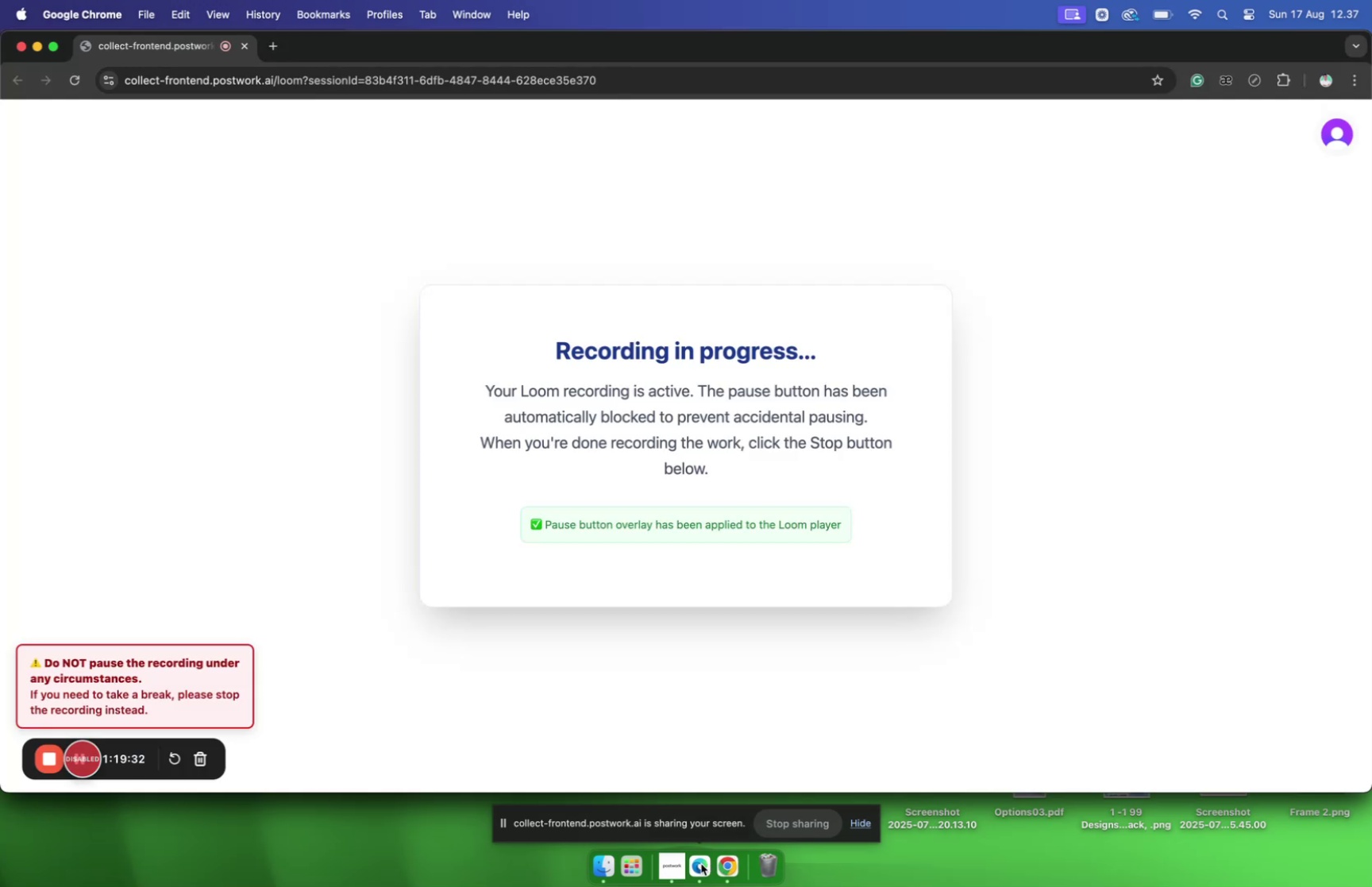 
left_click([701, 862])
 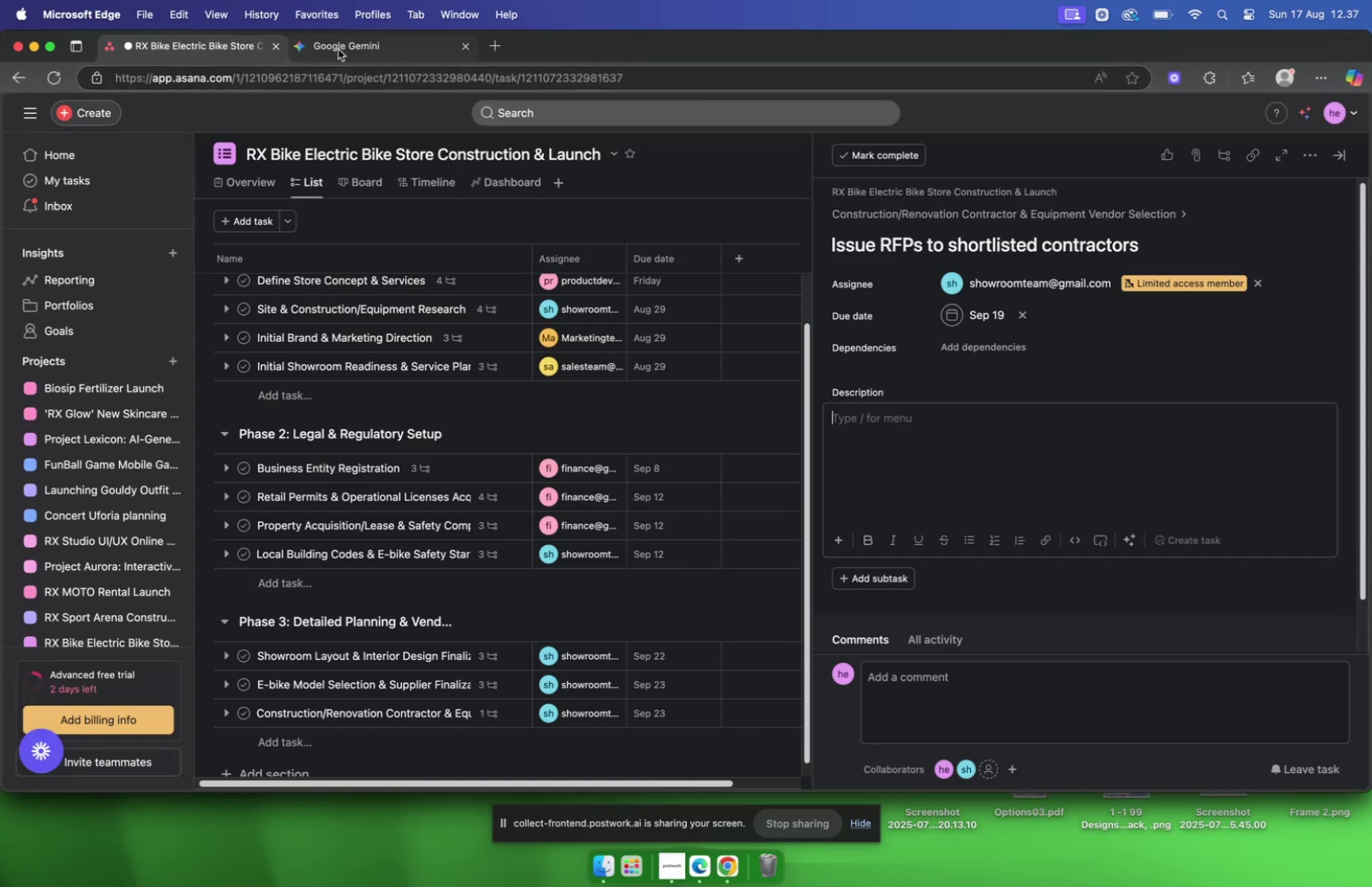 
left_click([338, 49])
 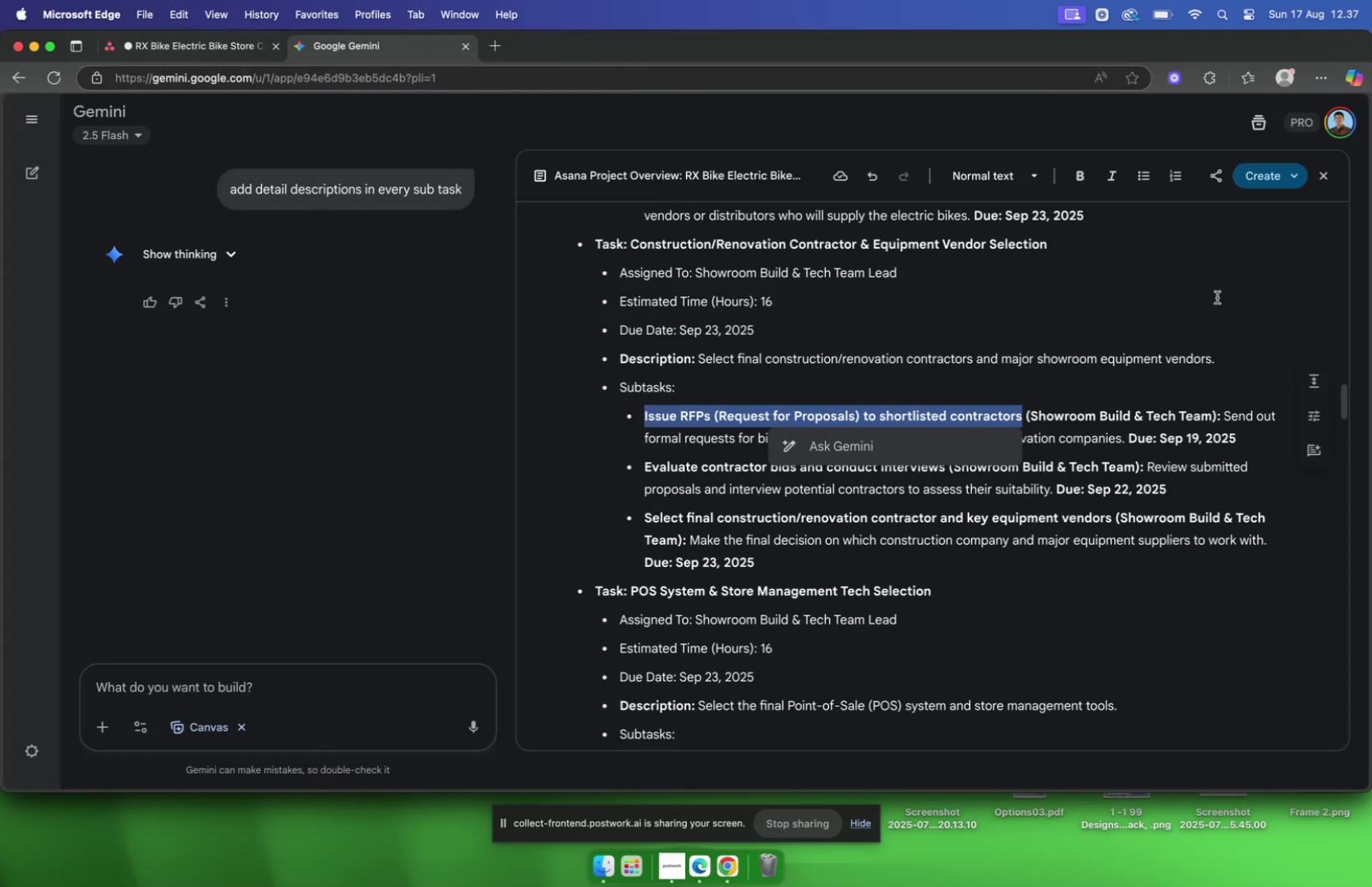 
scroll: coordinate [1201, 300], scroll_direction: down, amount: 4.0
 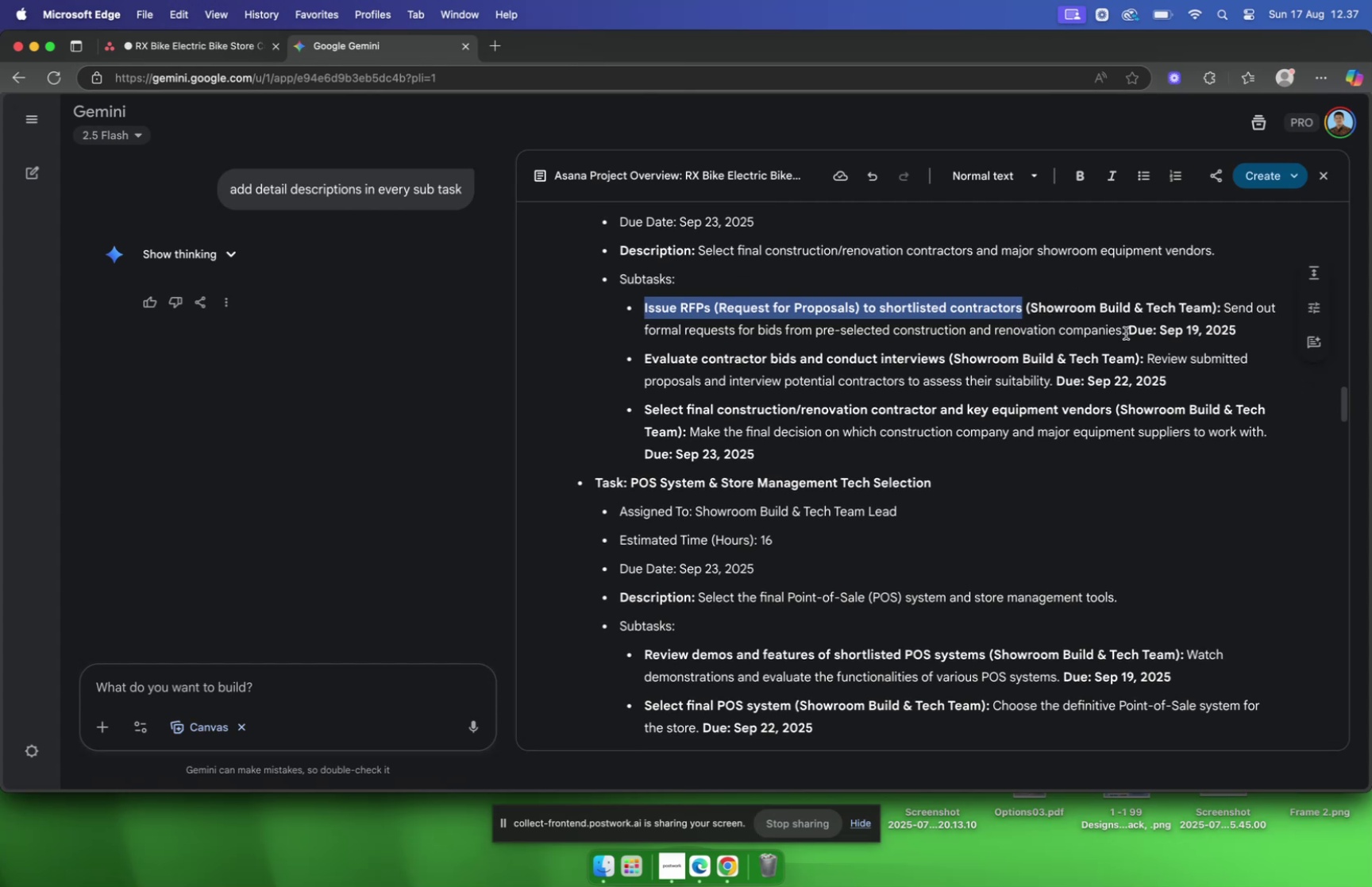 
left_click_drag(start_coordinate=[1124, 333], to_coordinate=[1225, 314])
 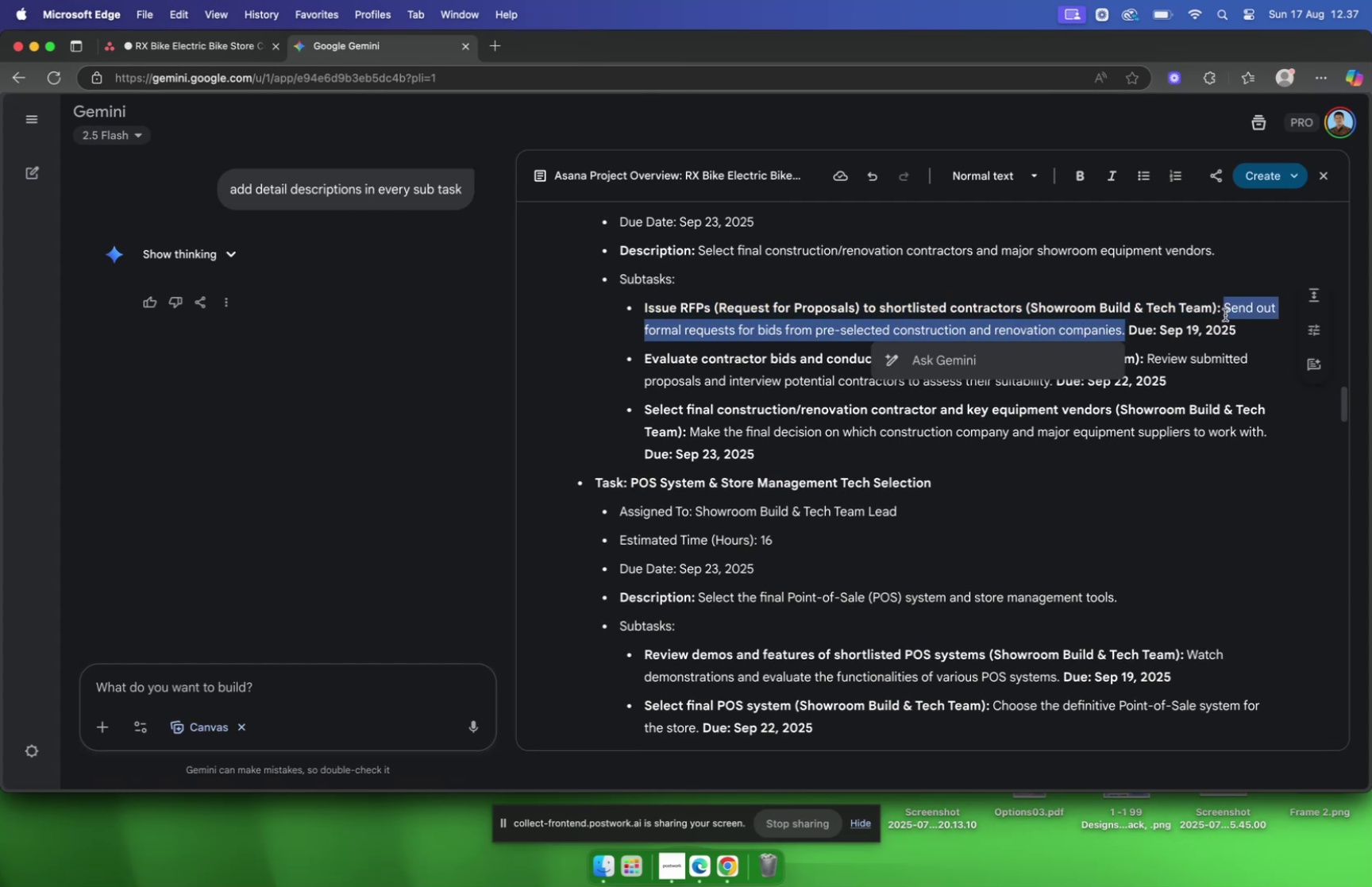 
key(Meta+C)
 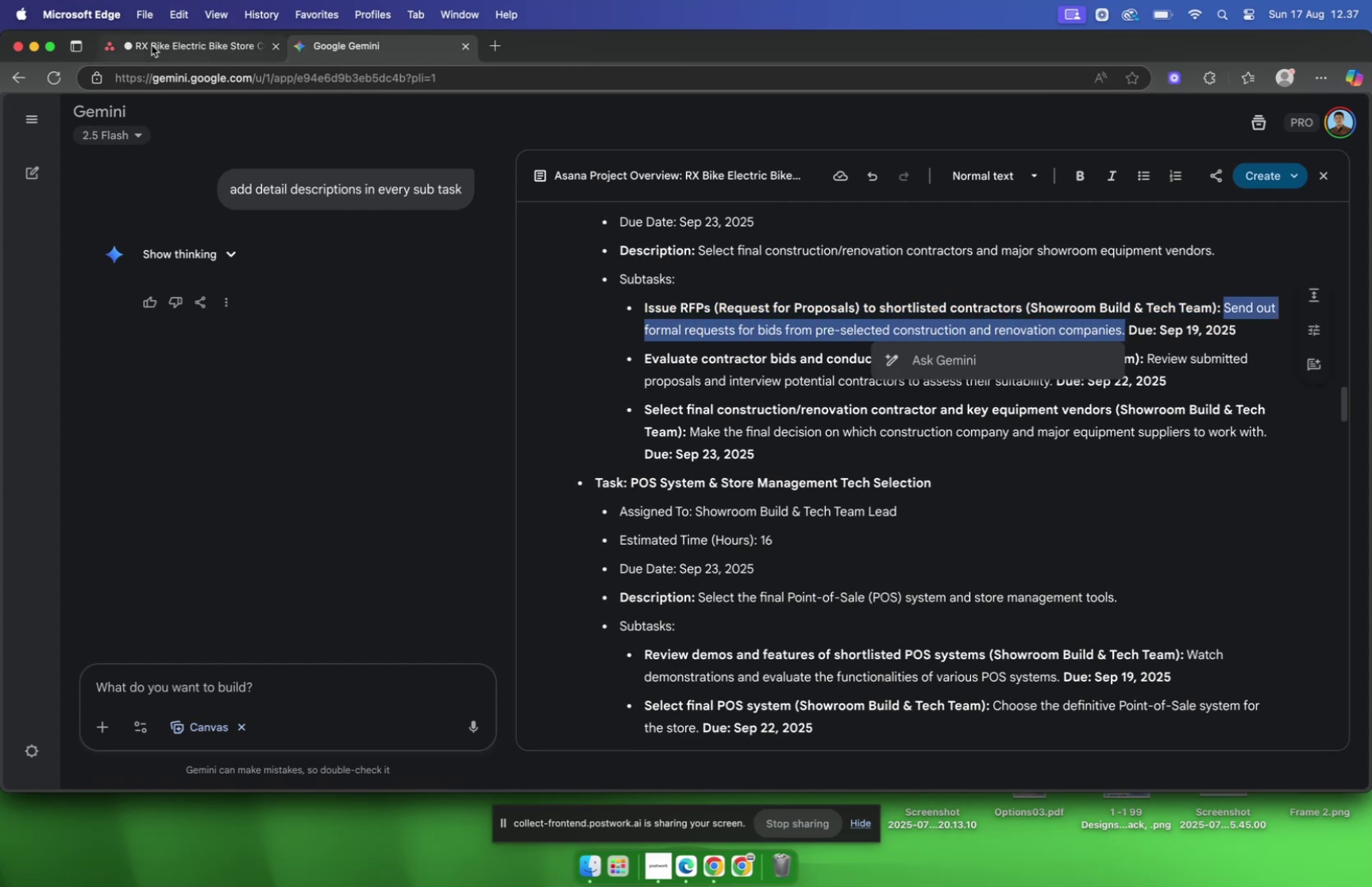 
left_click([152, 45])
 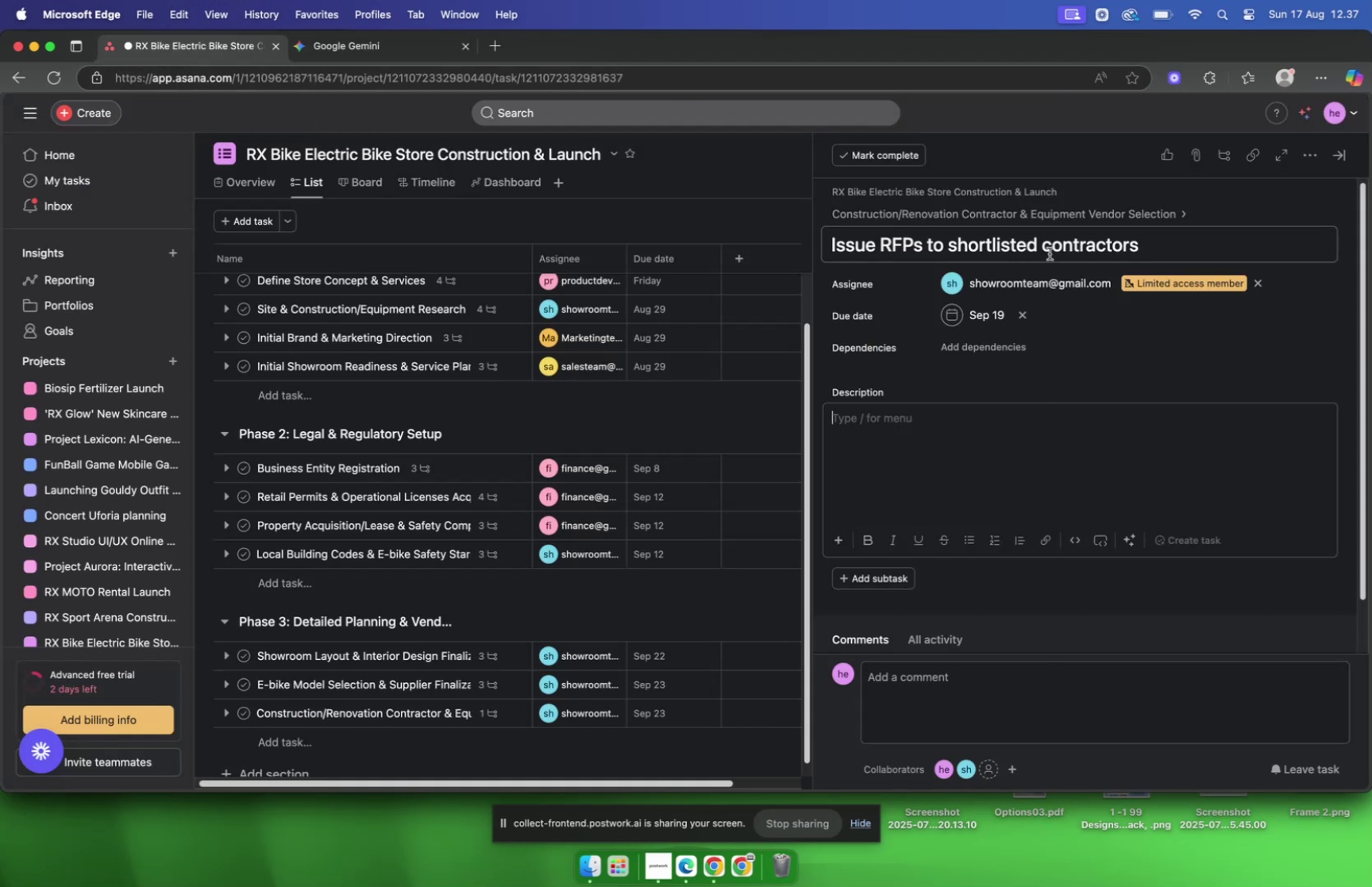 
scroll: coordinate [1038, 248], scroll_direction: down, amount: 1.0
 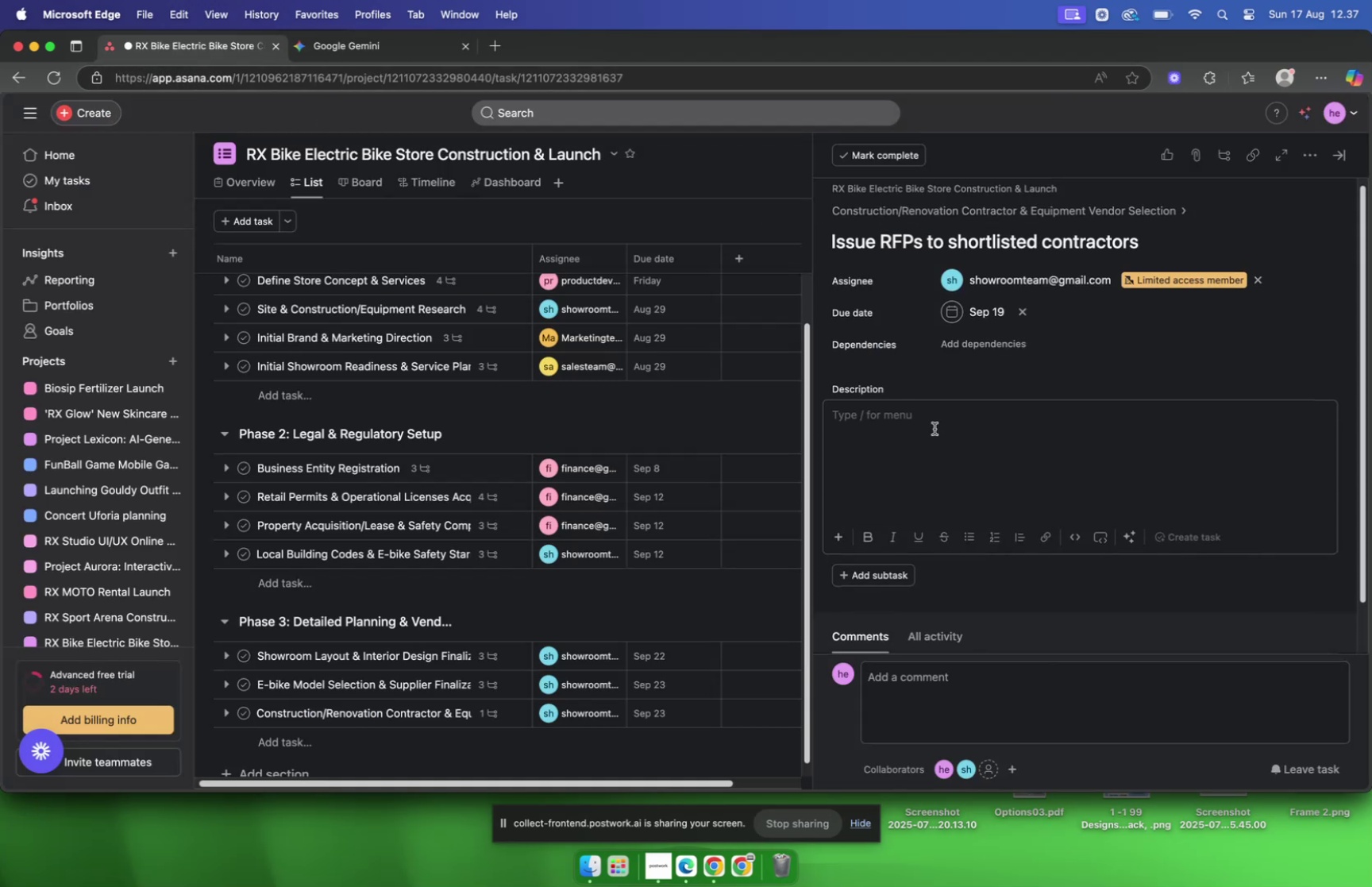 
left_click([935, 428])
 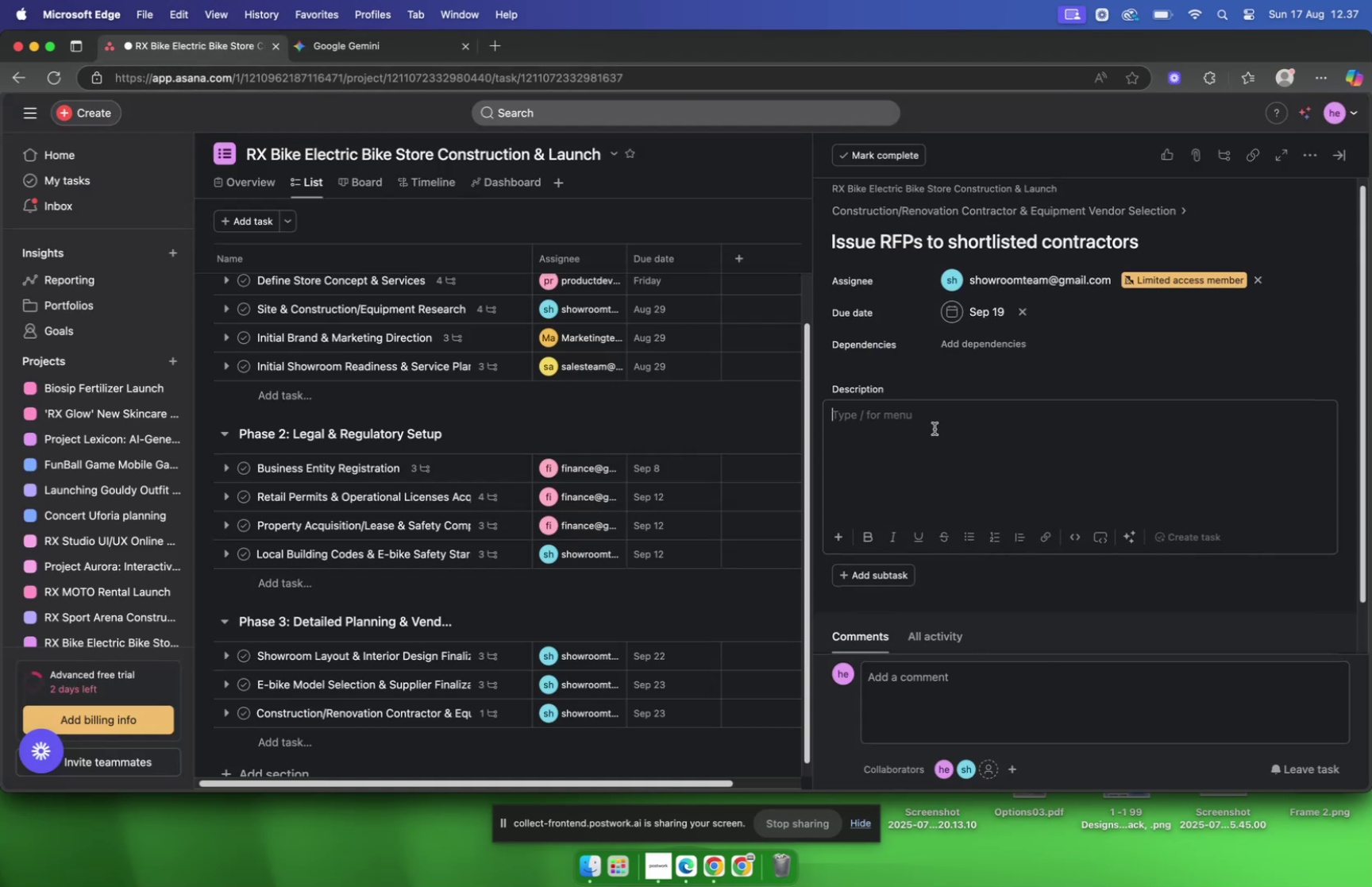 
key(Meta+CommandLeft)
 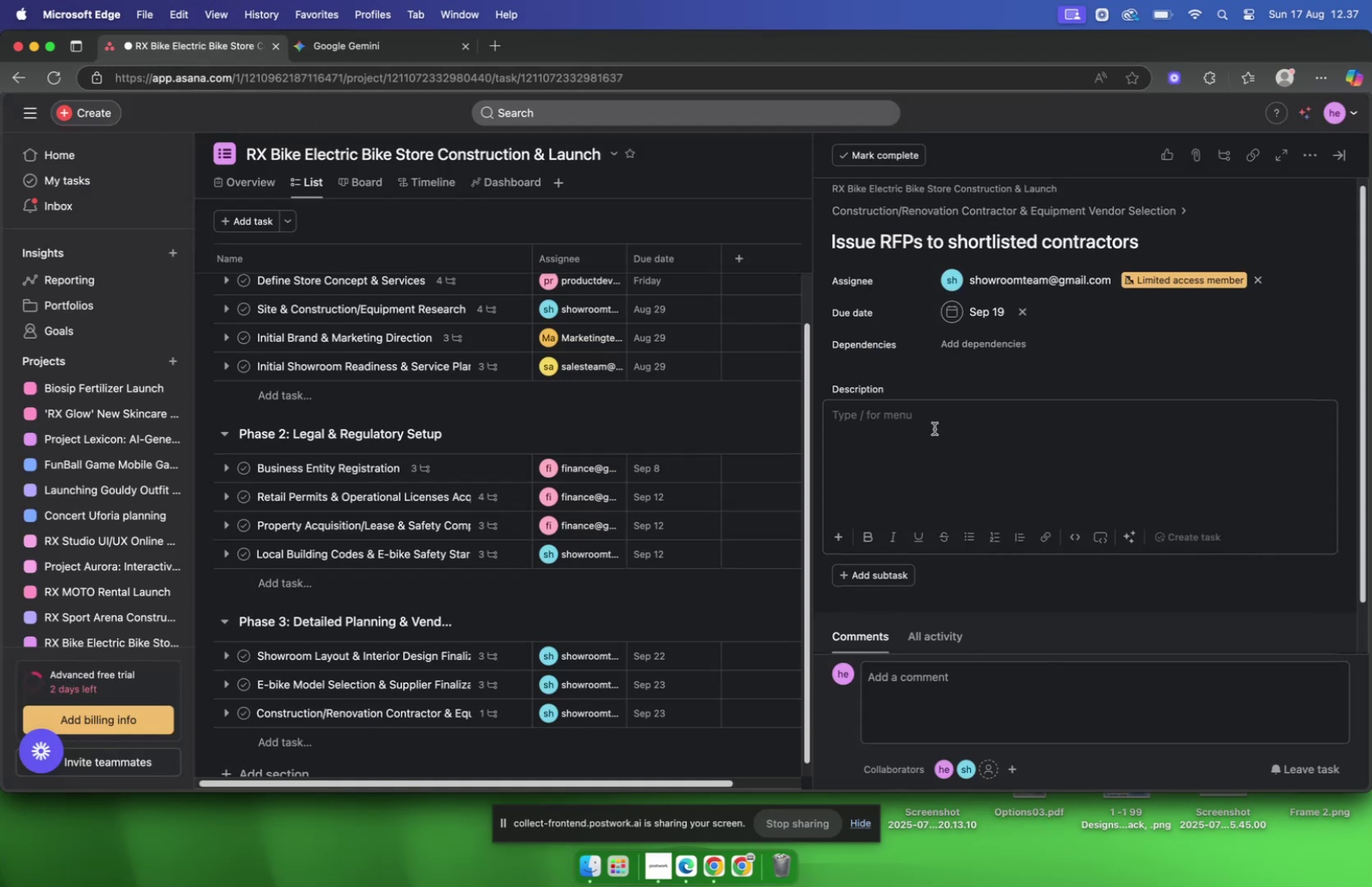 
key(Meta+V)
 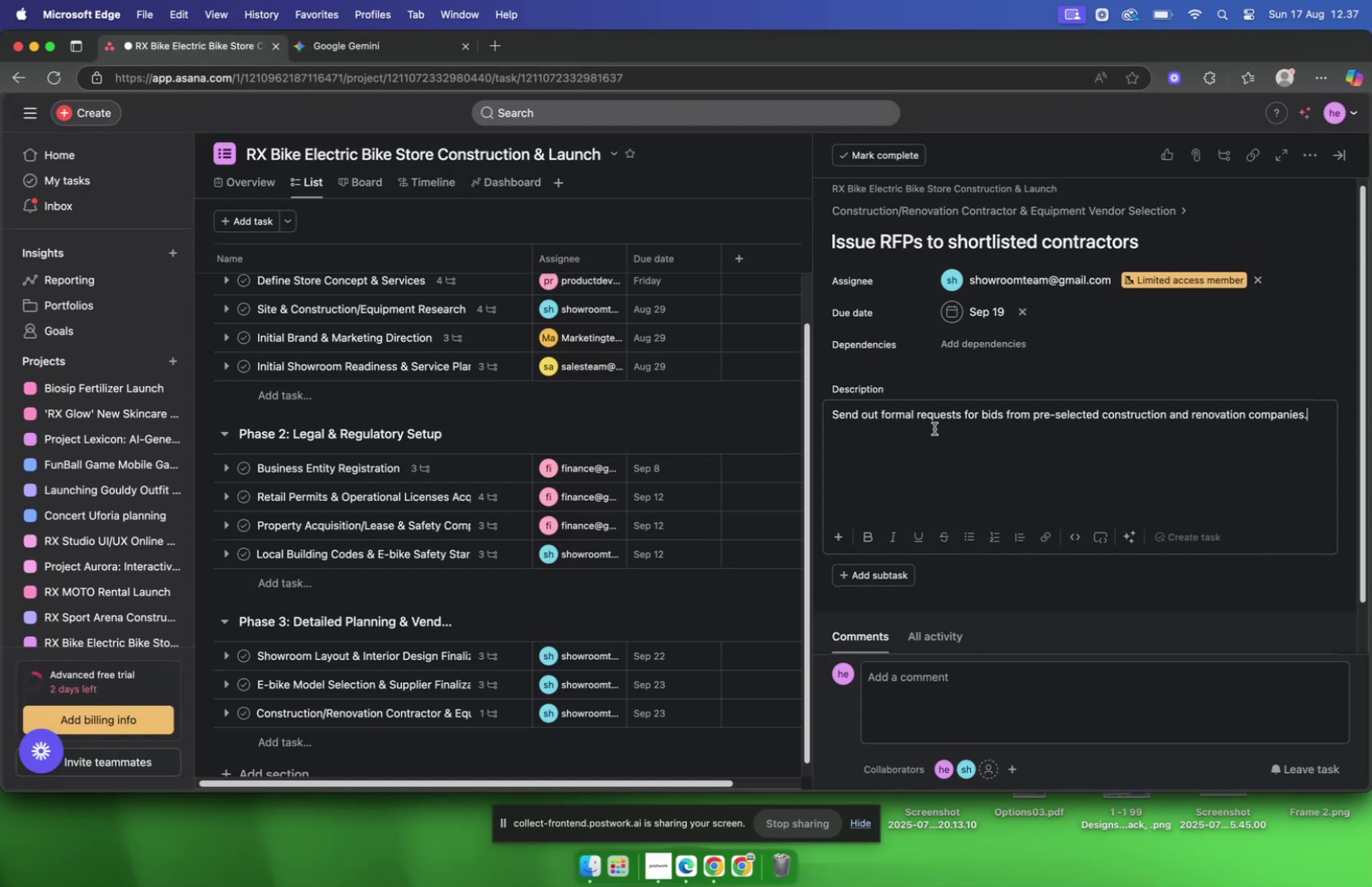 
left_click([987, 577])
 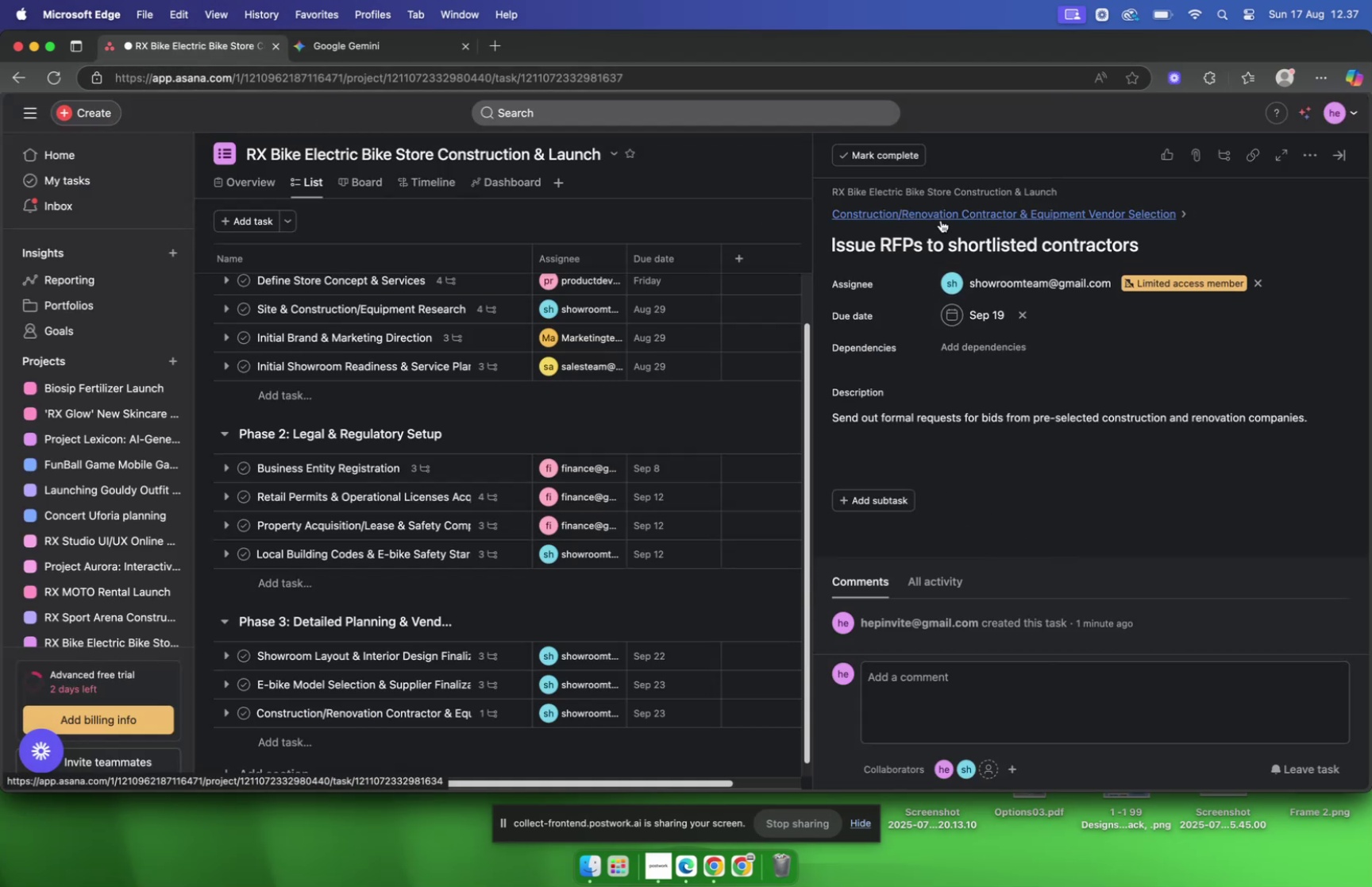 
scroll: coordinate [940, 221], scroll_direction: down, amount: 4.0
 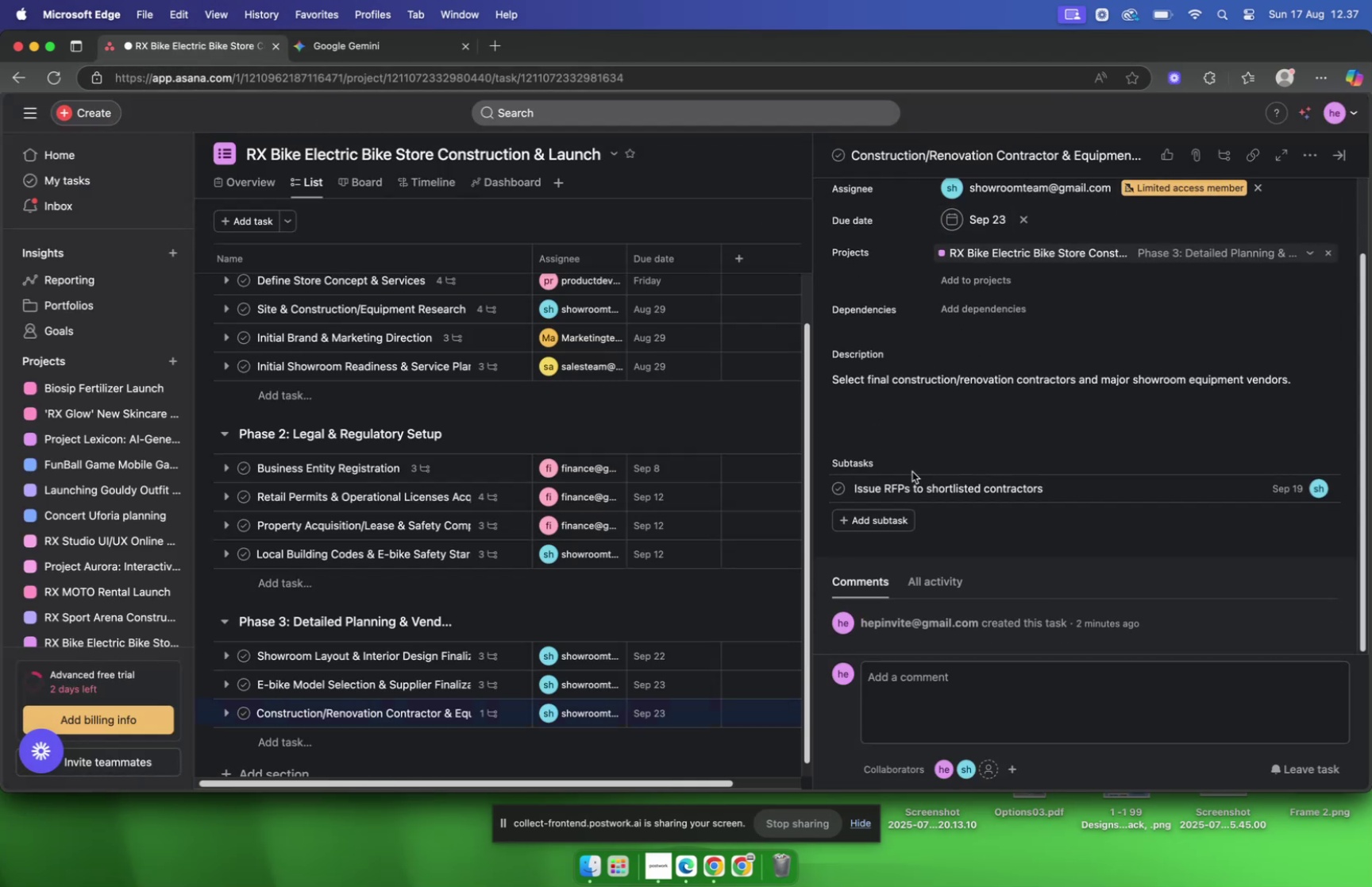 
left_click([886, 515])
 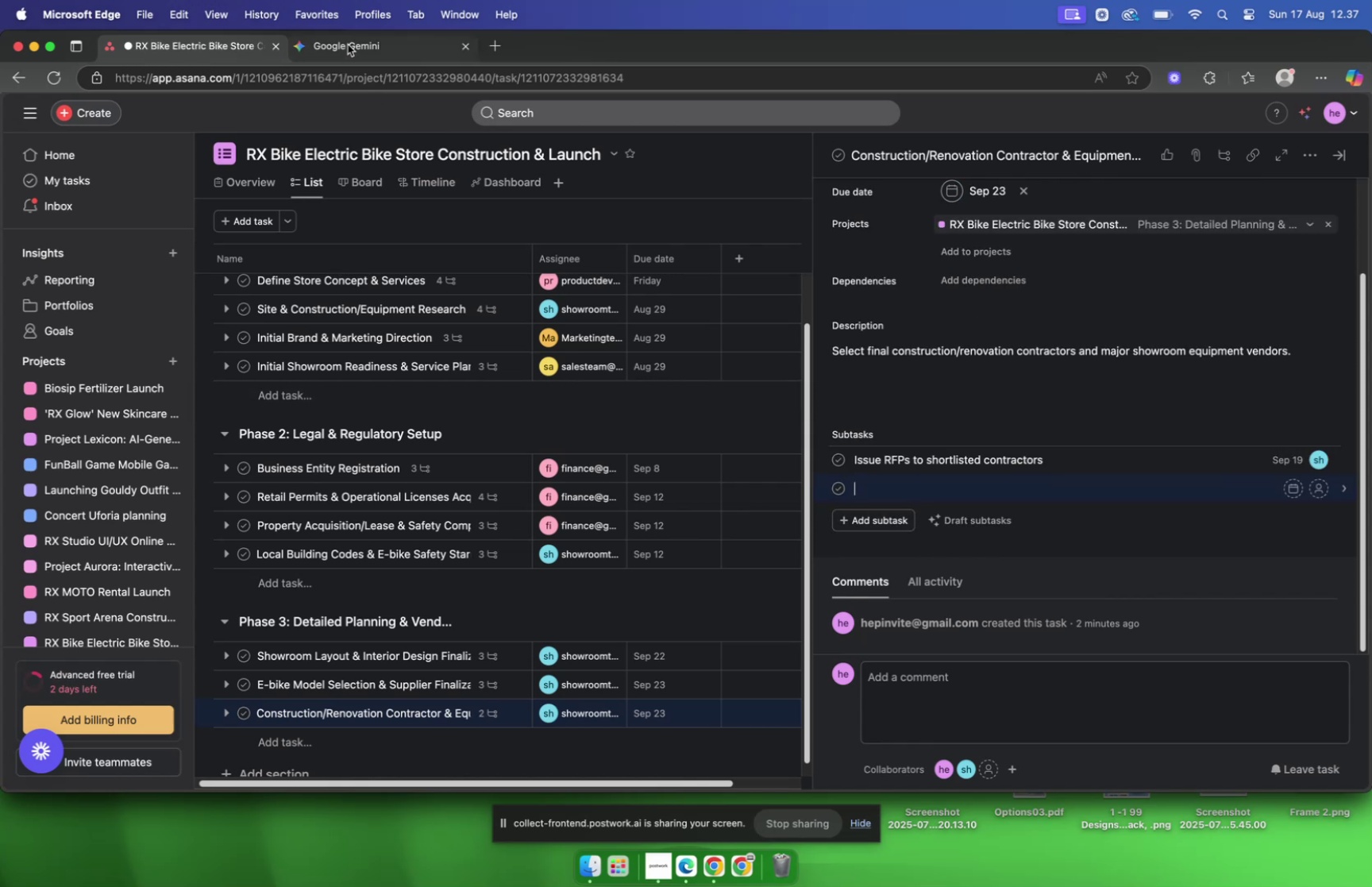 
wait(5.67)
 